 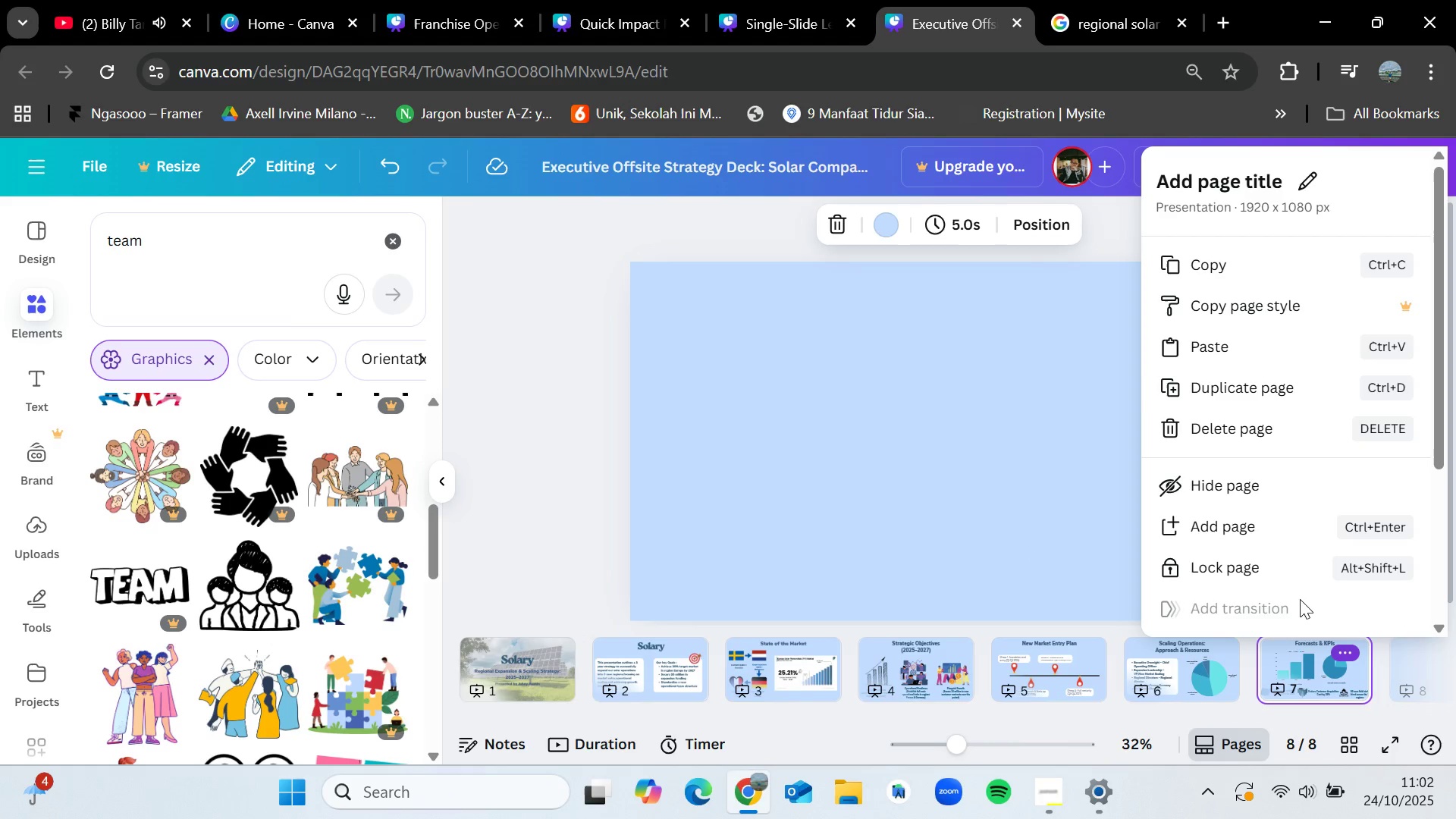 
left_click([975, 295])
 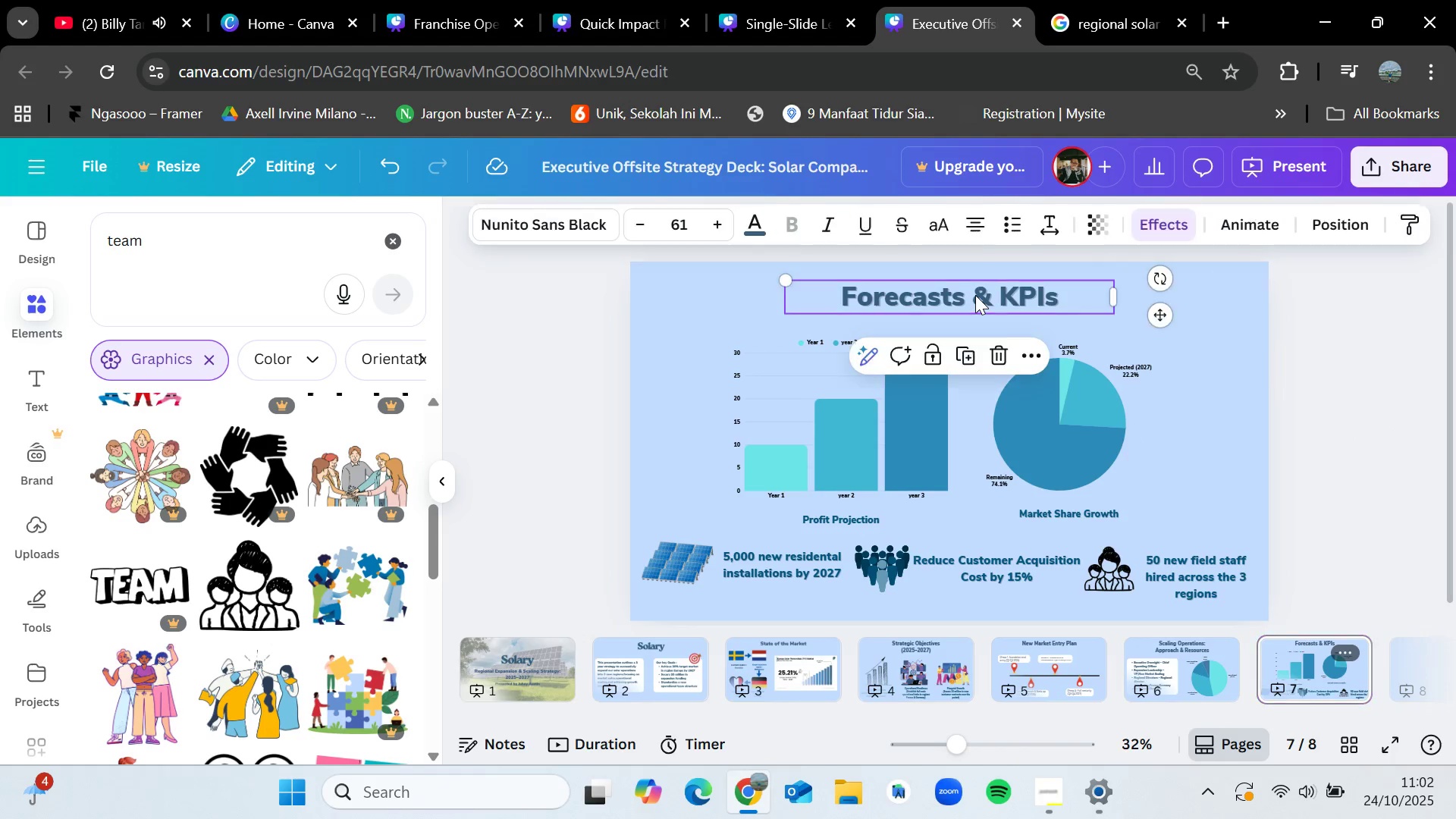 
left_click([975, 295])
 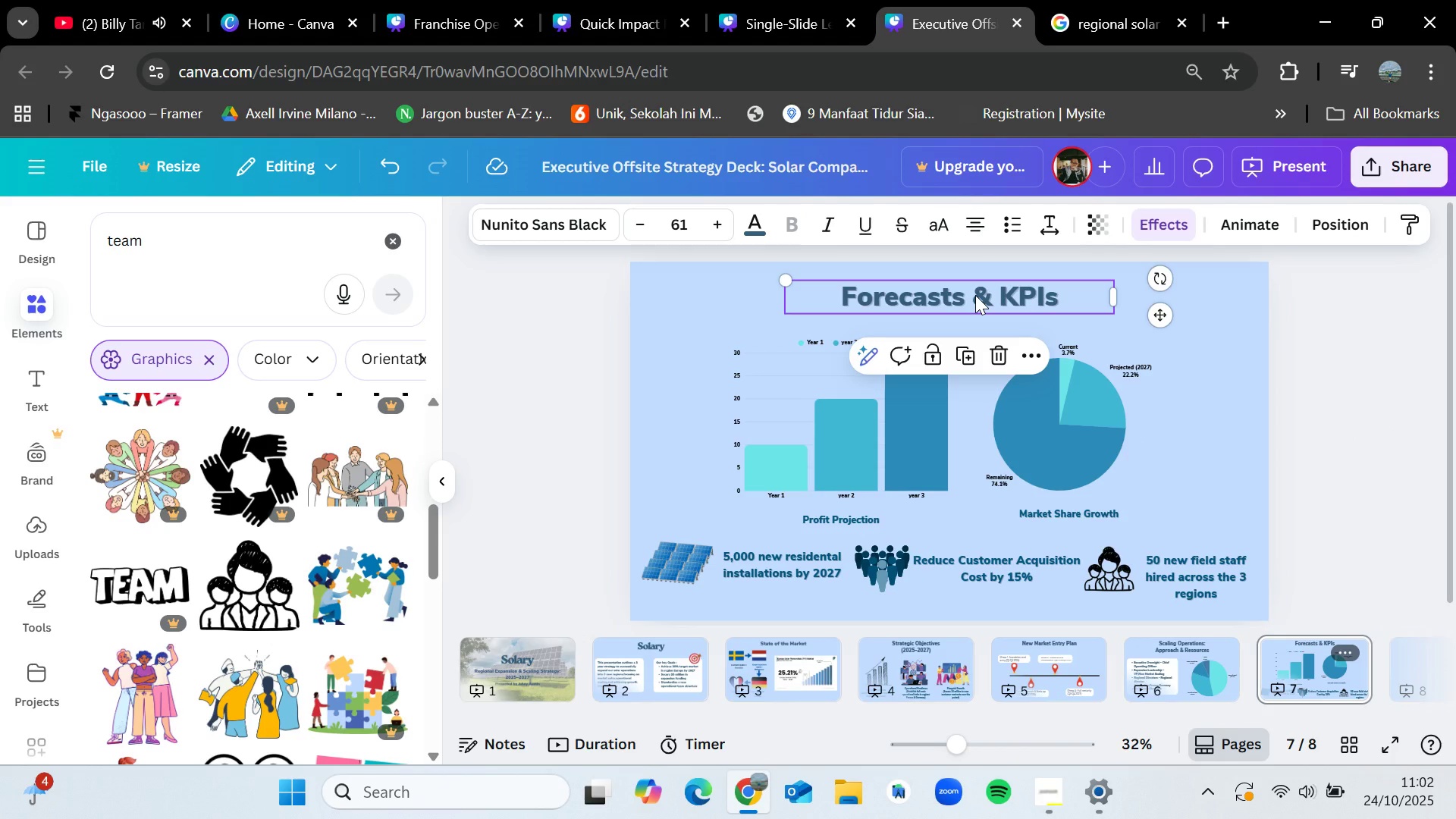 
key(Control+C)
 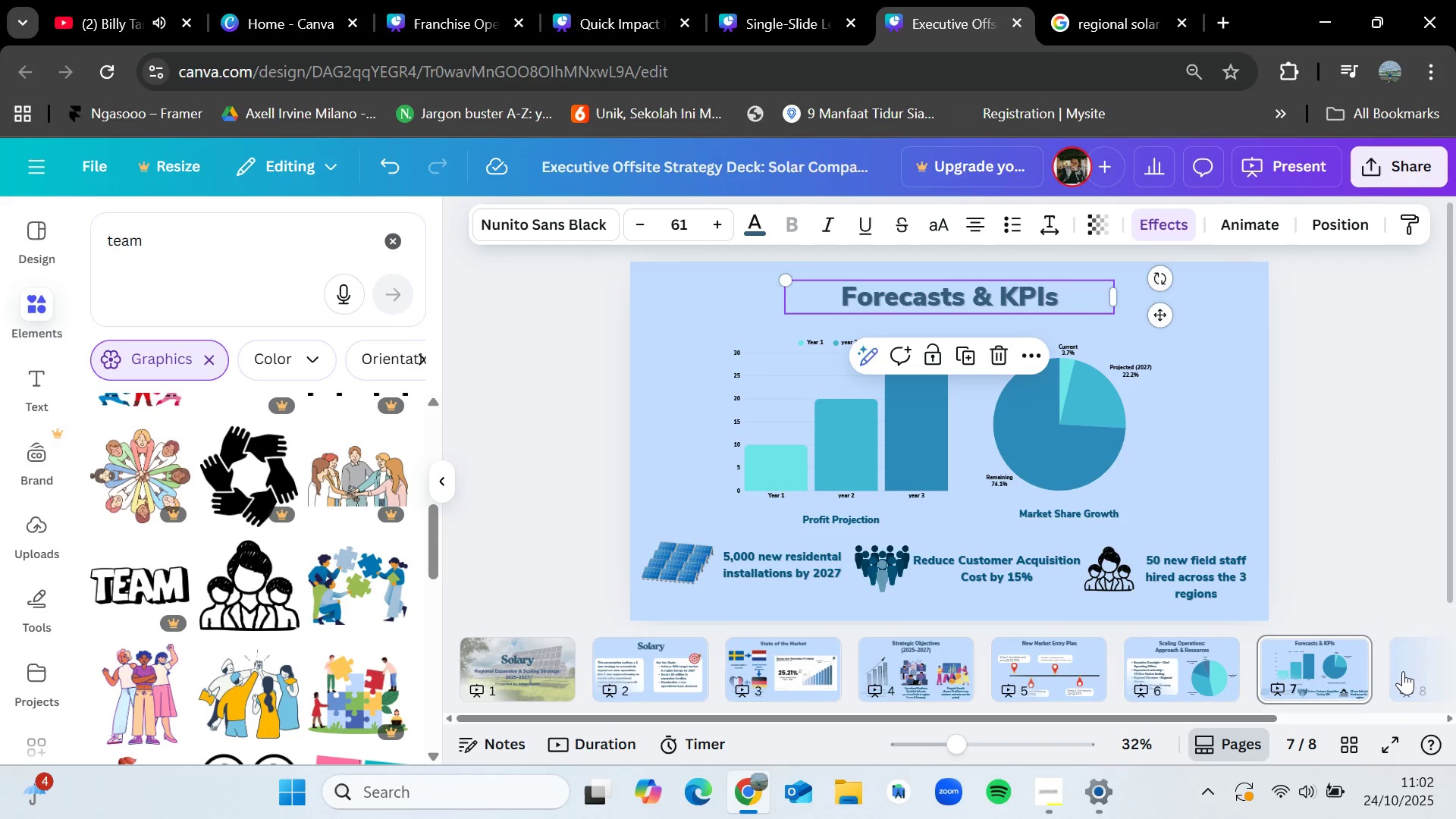 
left_click([1401, 669])
 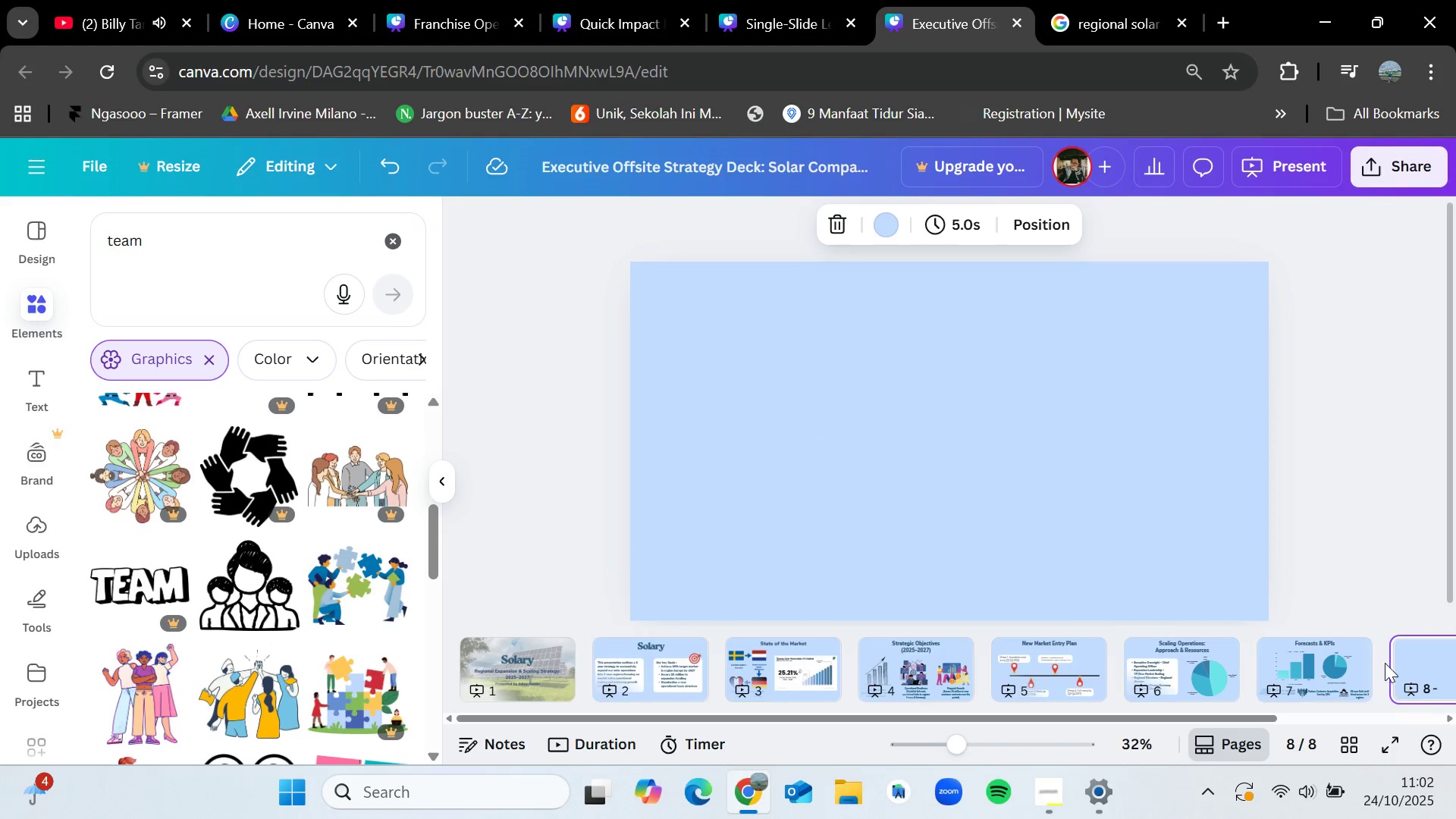 
key(Control+V)
 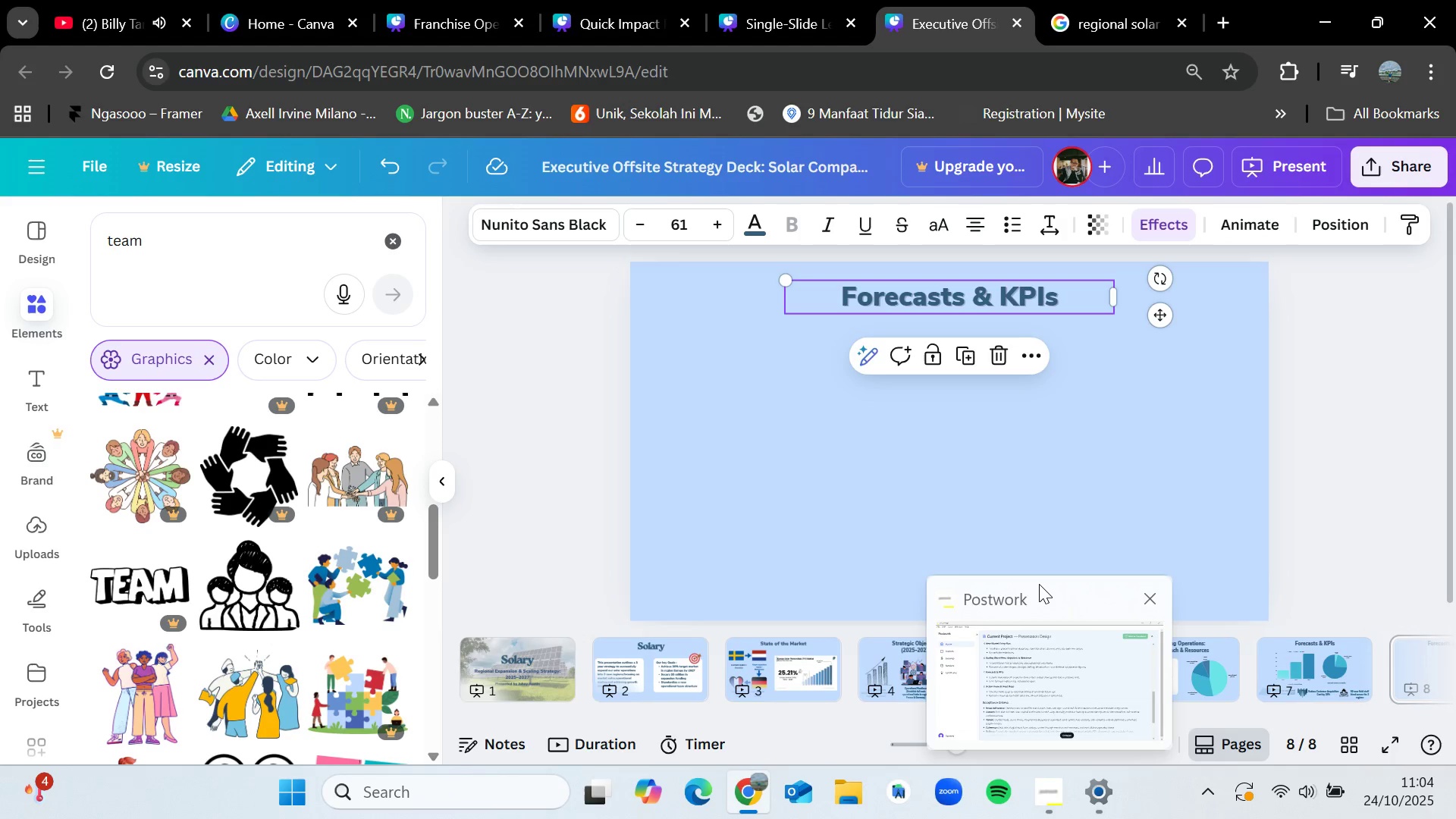 
wait(125.16)
 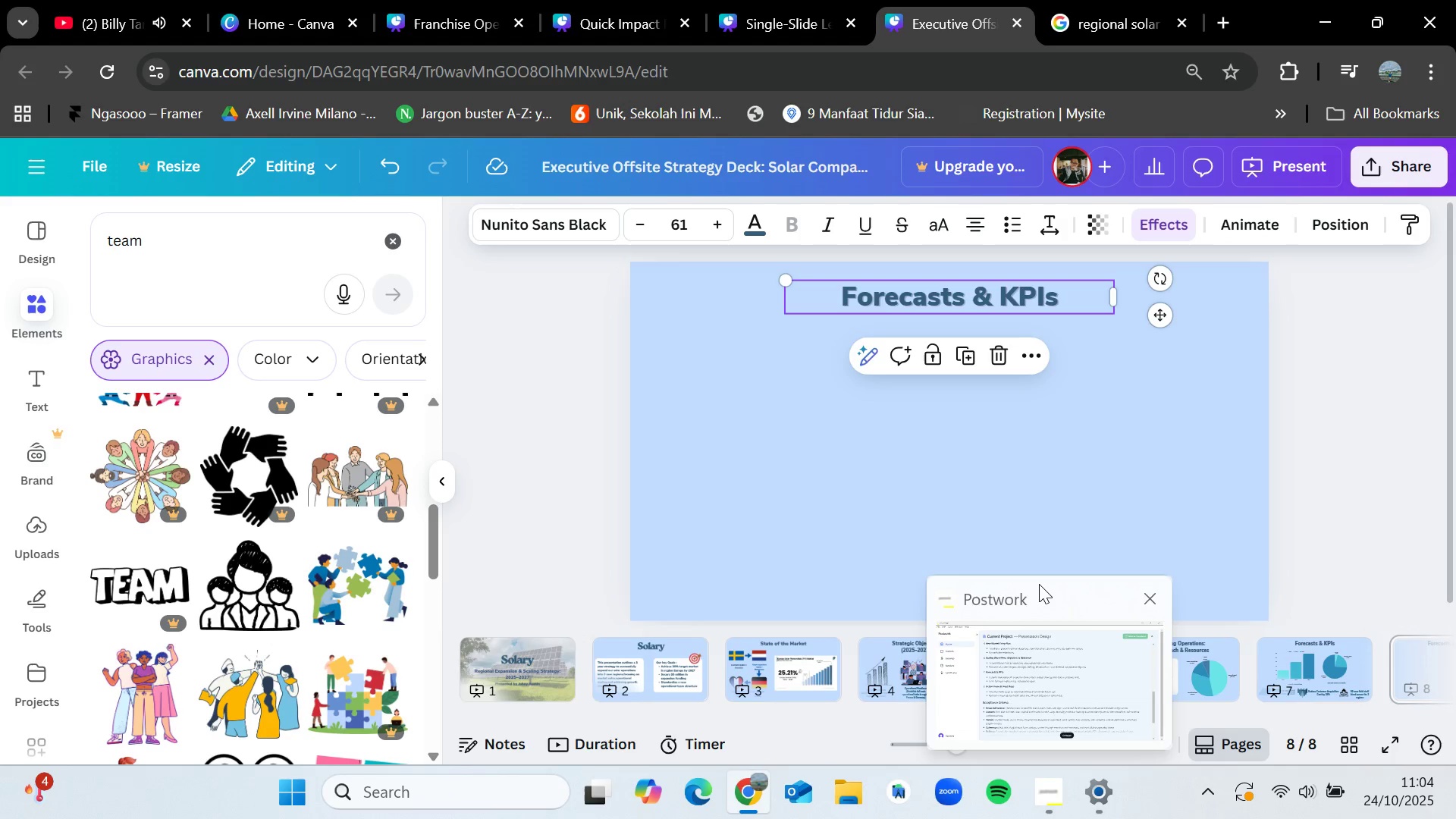 
hold_key(key=VolumeUp, duration=0.65)
 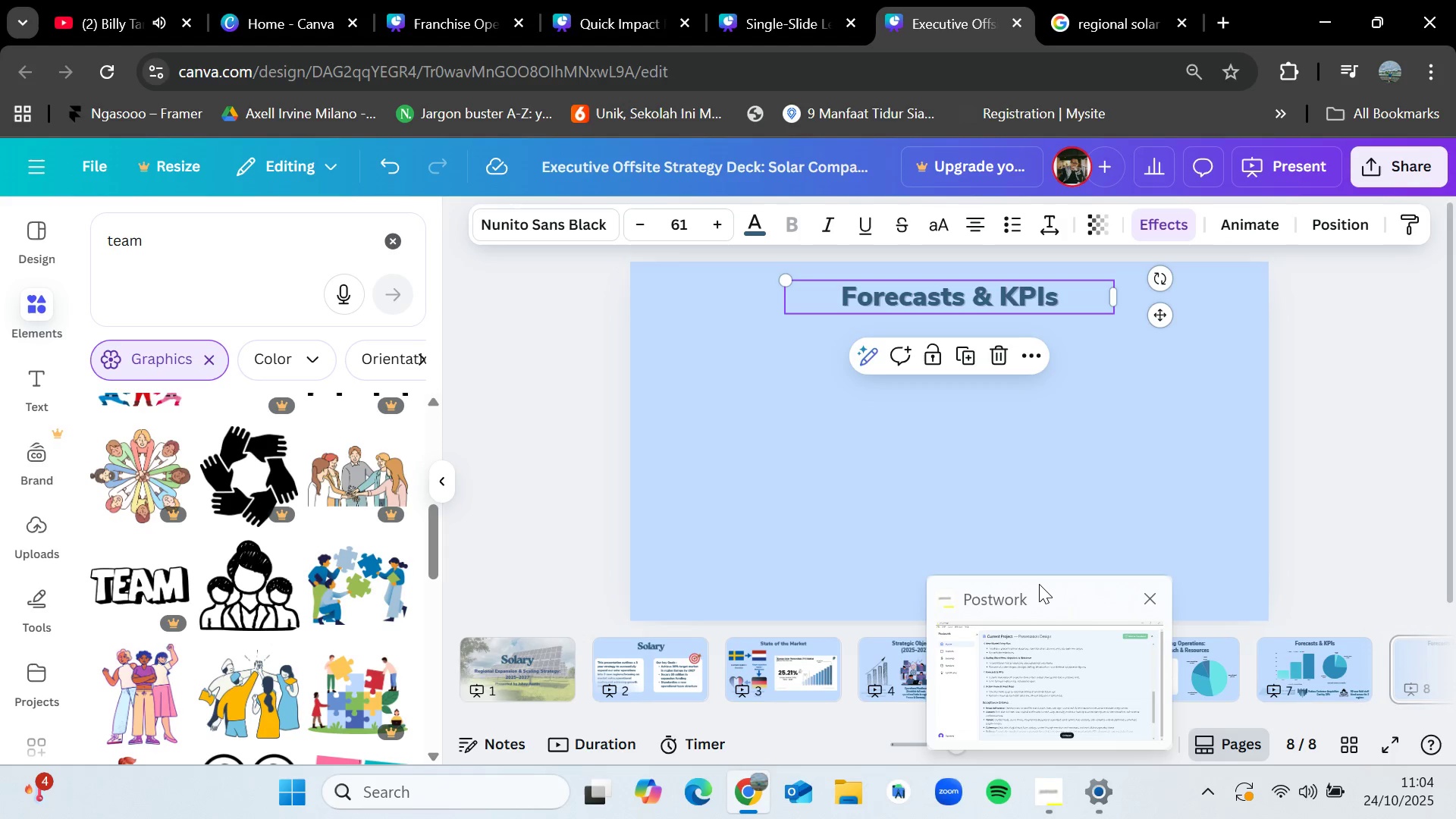 
wait(10.95)
 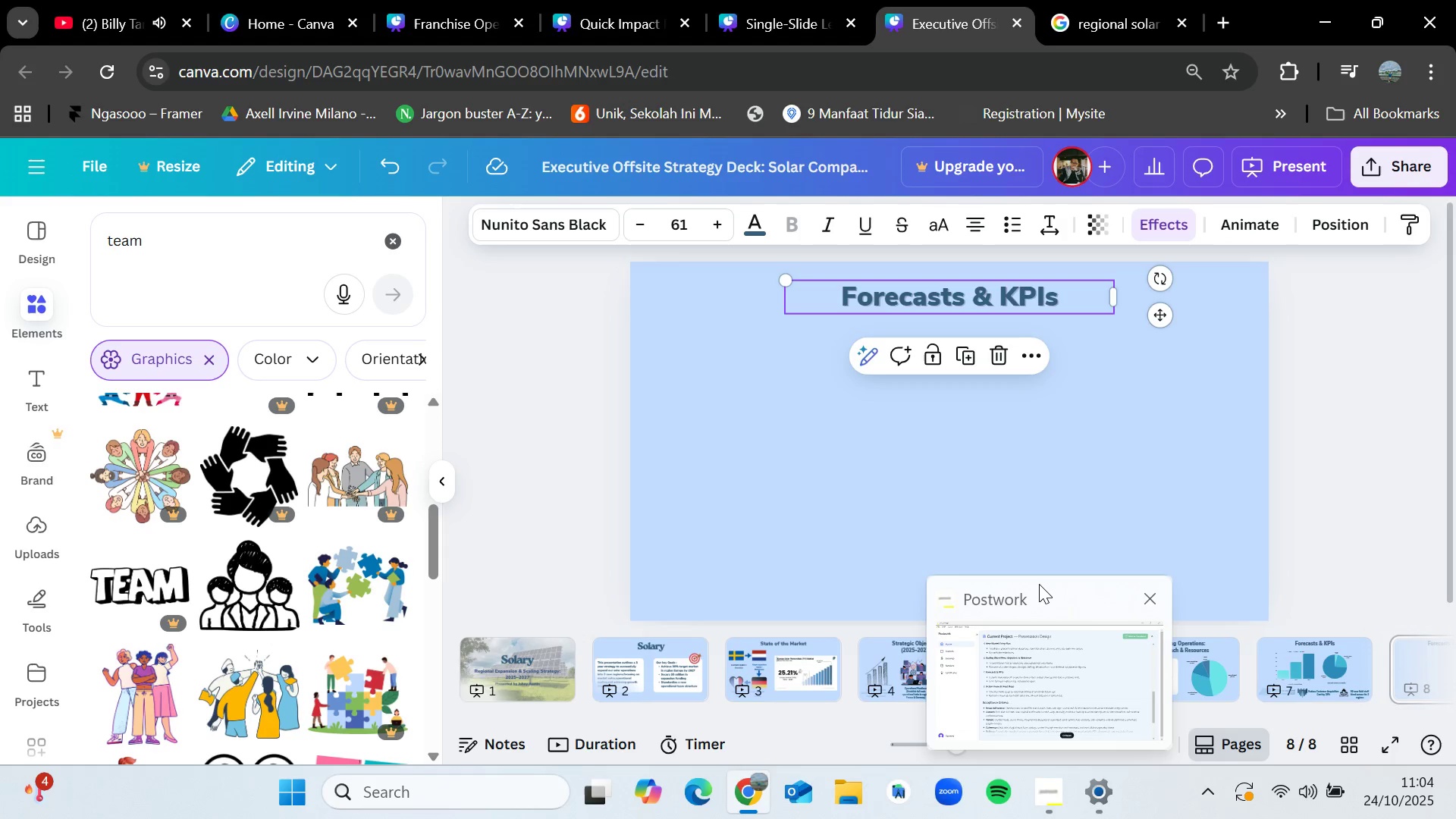 
left_click([1326, 441])
 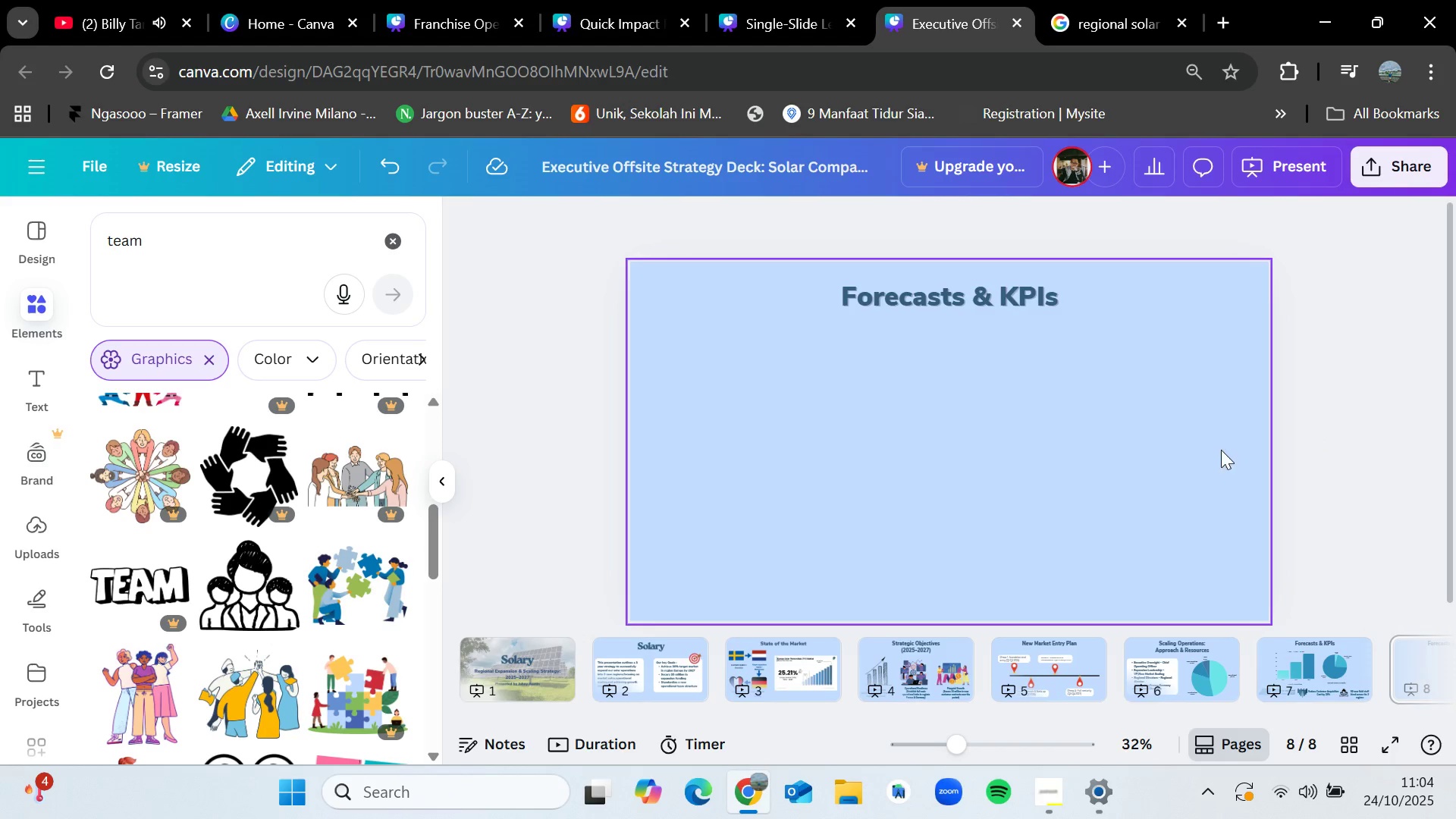 
left_click([394, 239])
 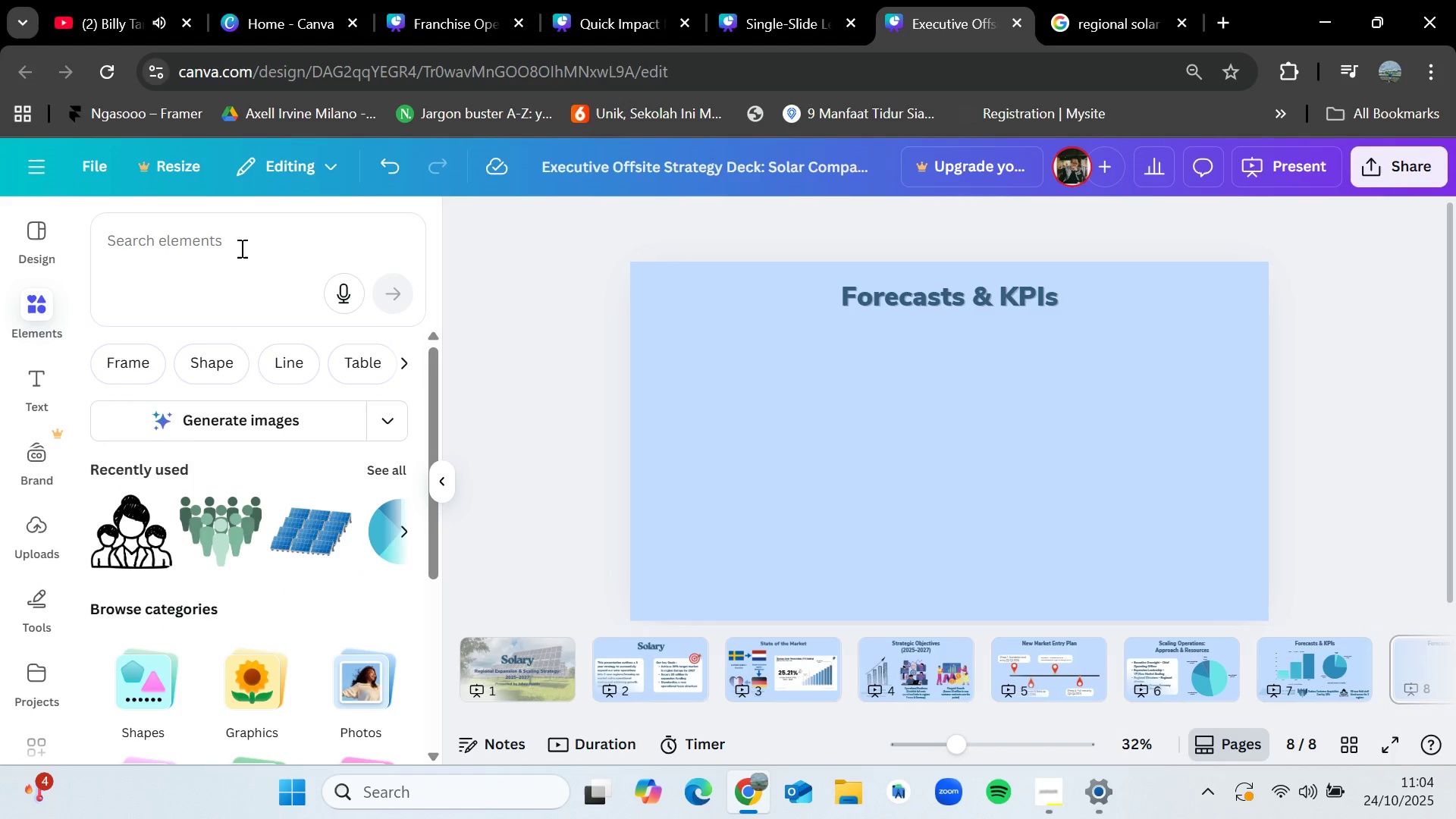 
left_click([240, 248])
 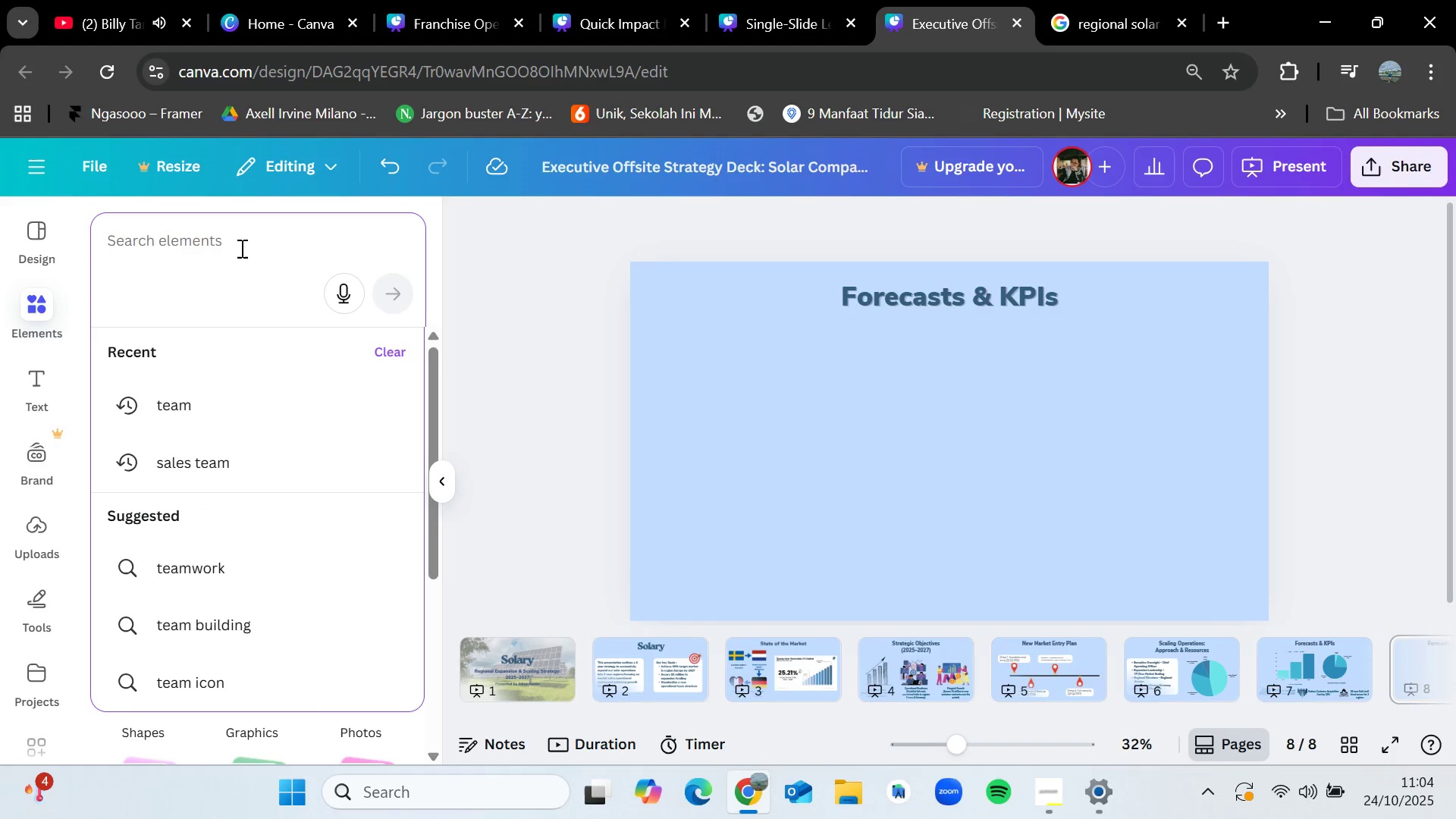 
type(table)
 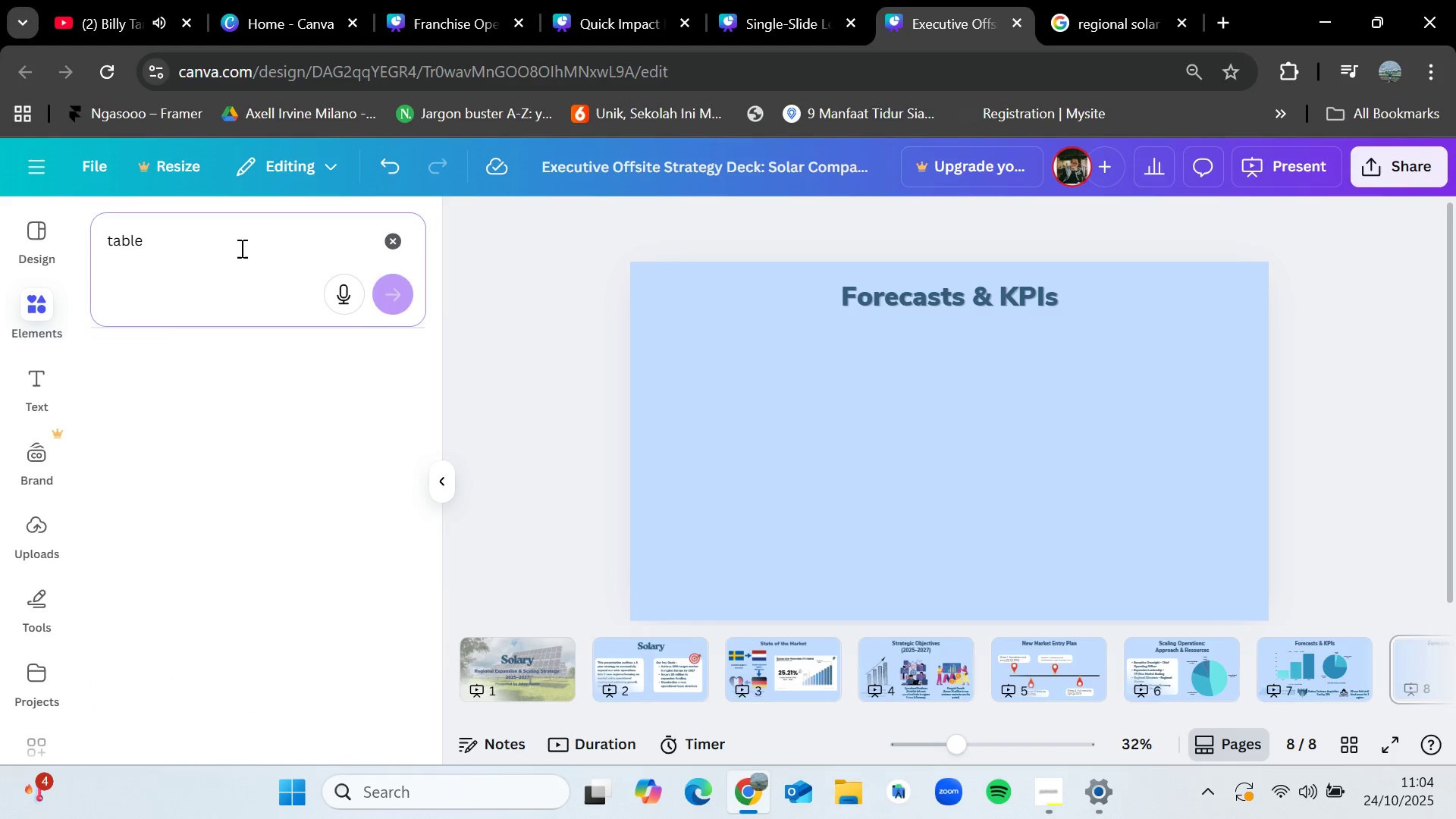 
key(Enter)
 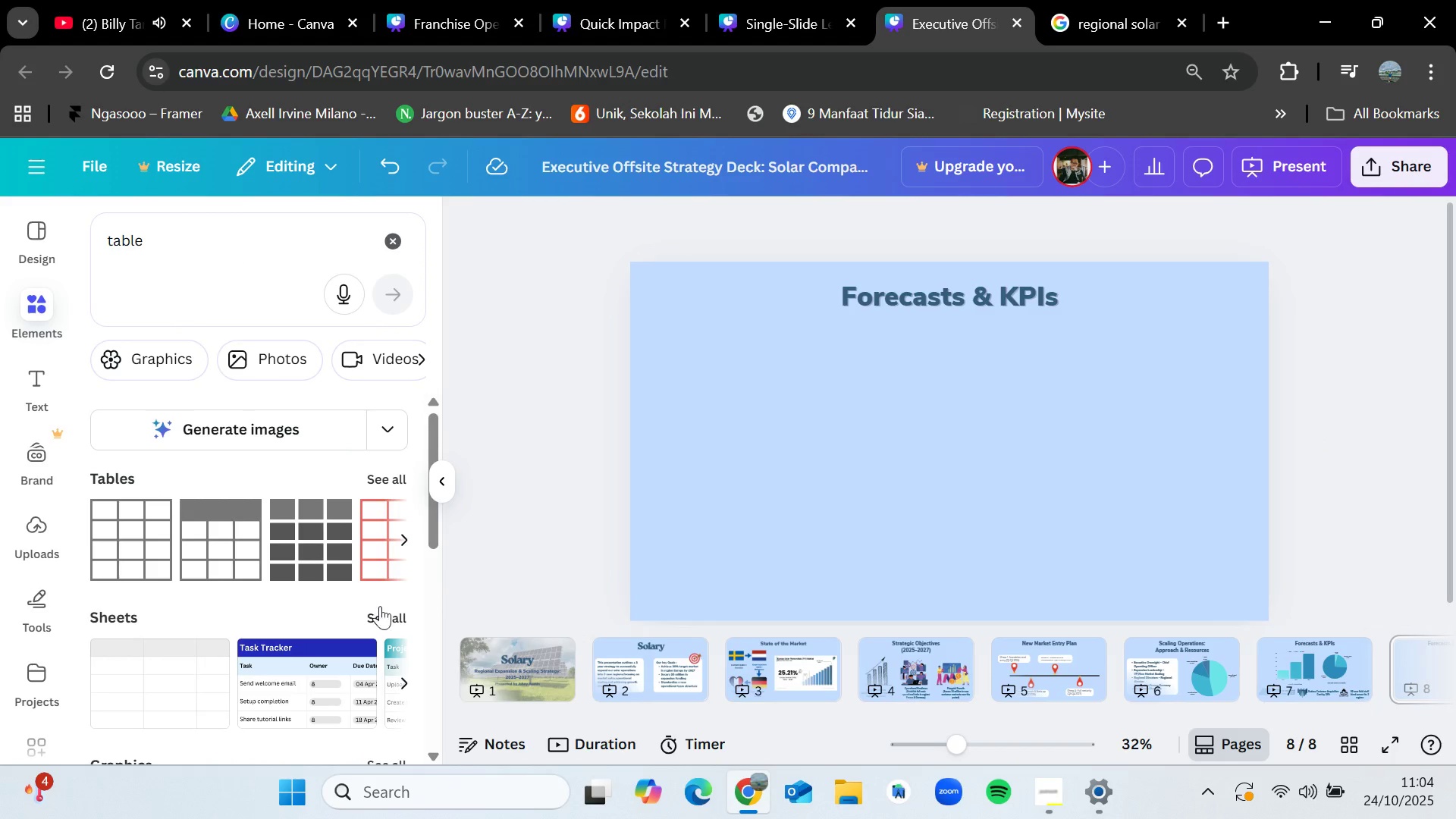 
left_click([386, 615])
 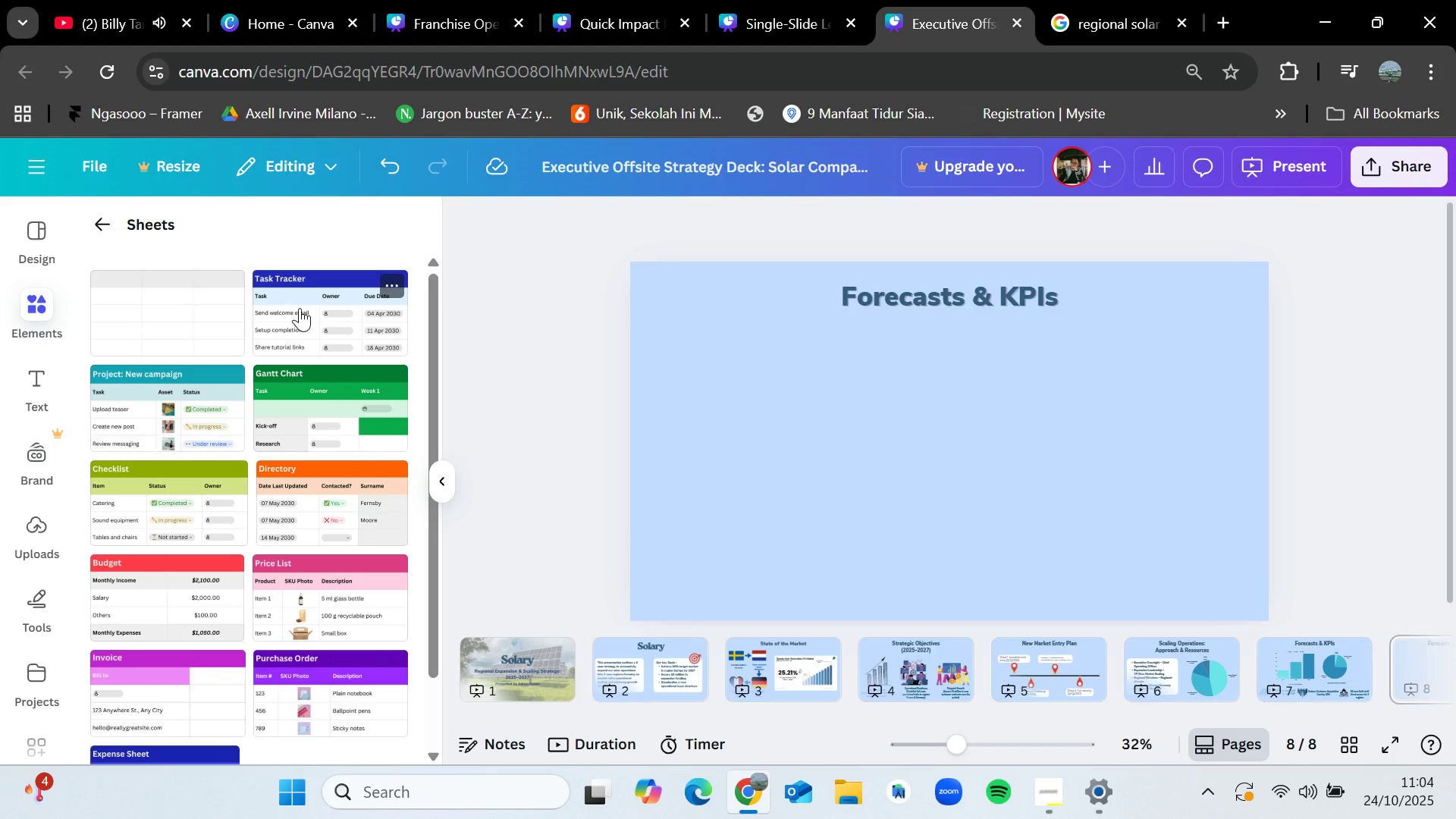 
wait(6.53)
 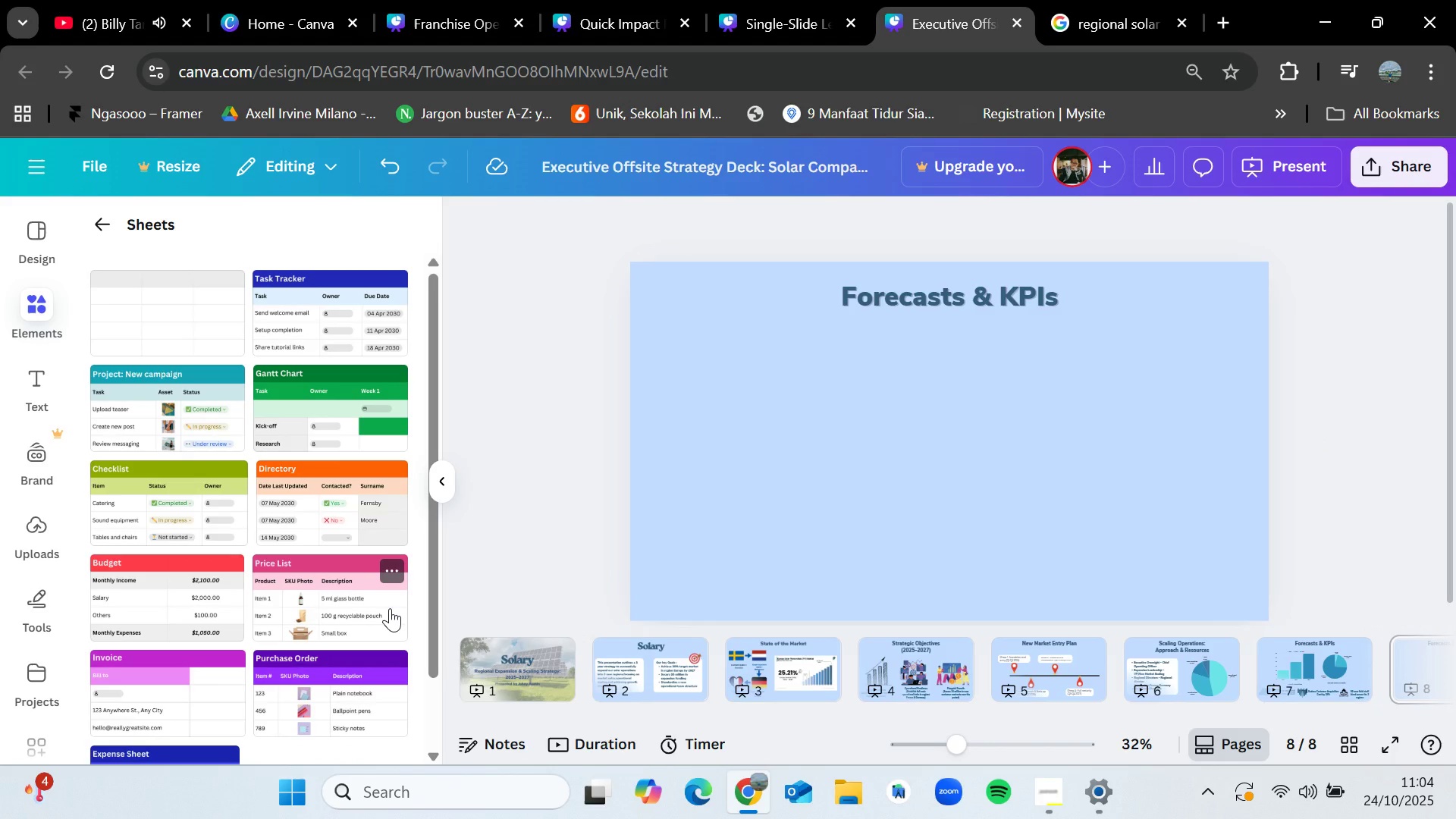 
left_click_drag(start_coordinate=[315, 322], to_coordinate=[769, 371])
 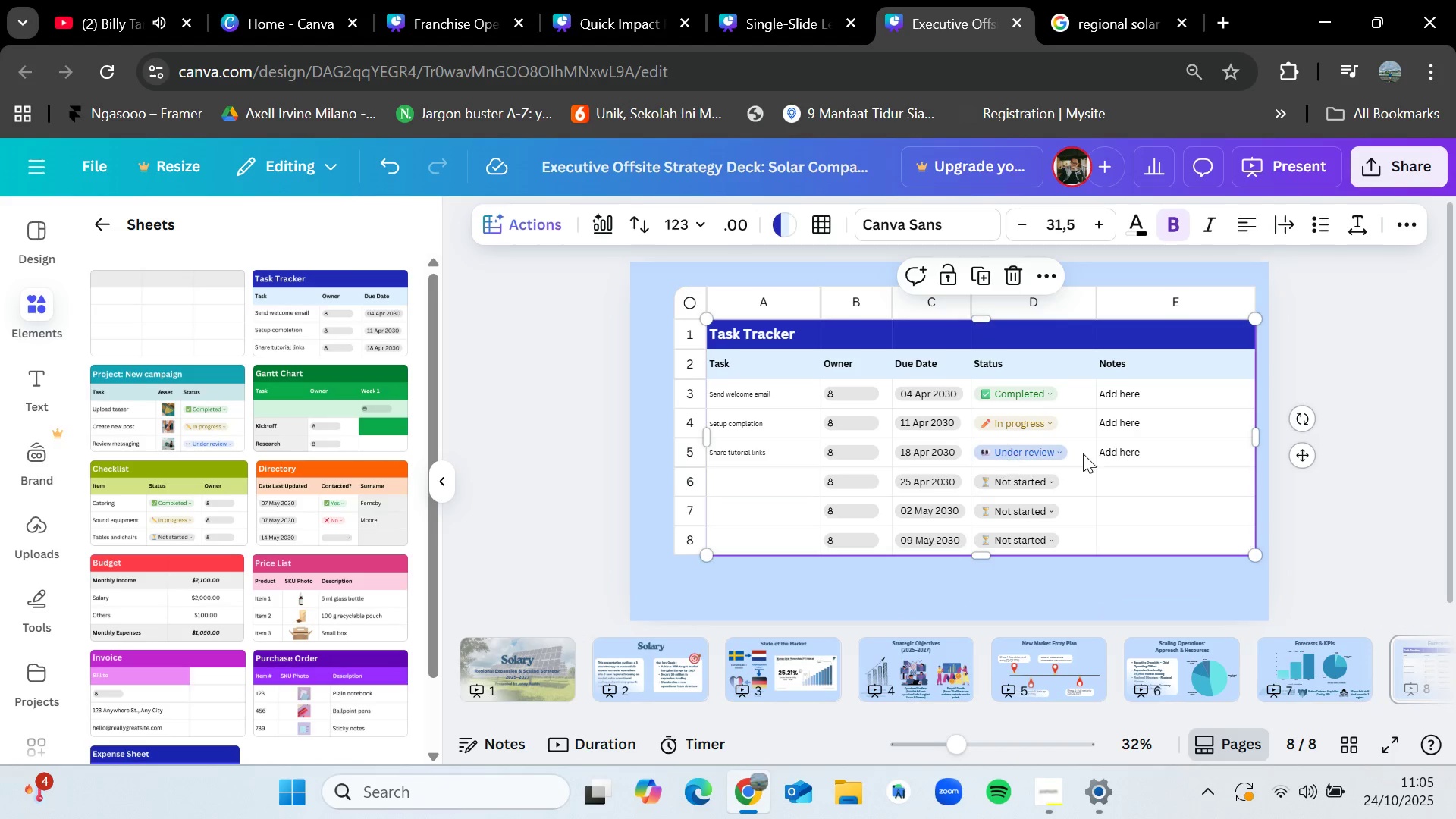 
left_click([1322, 424])
 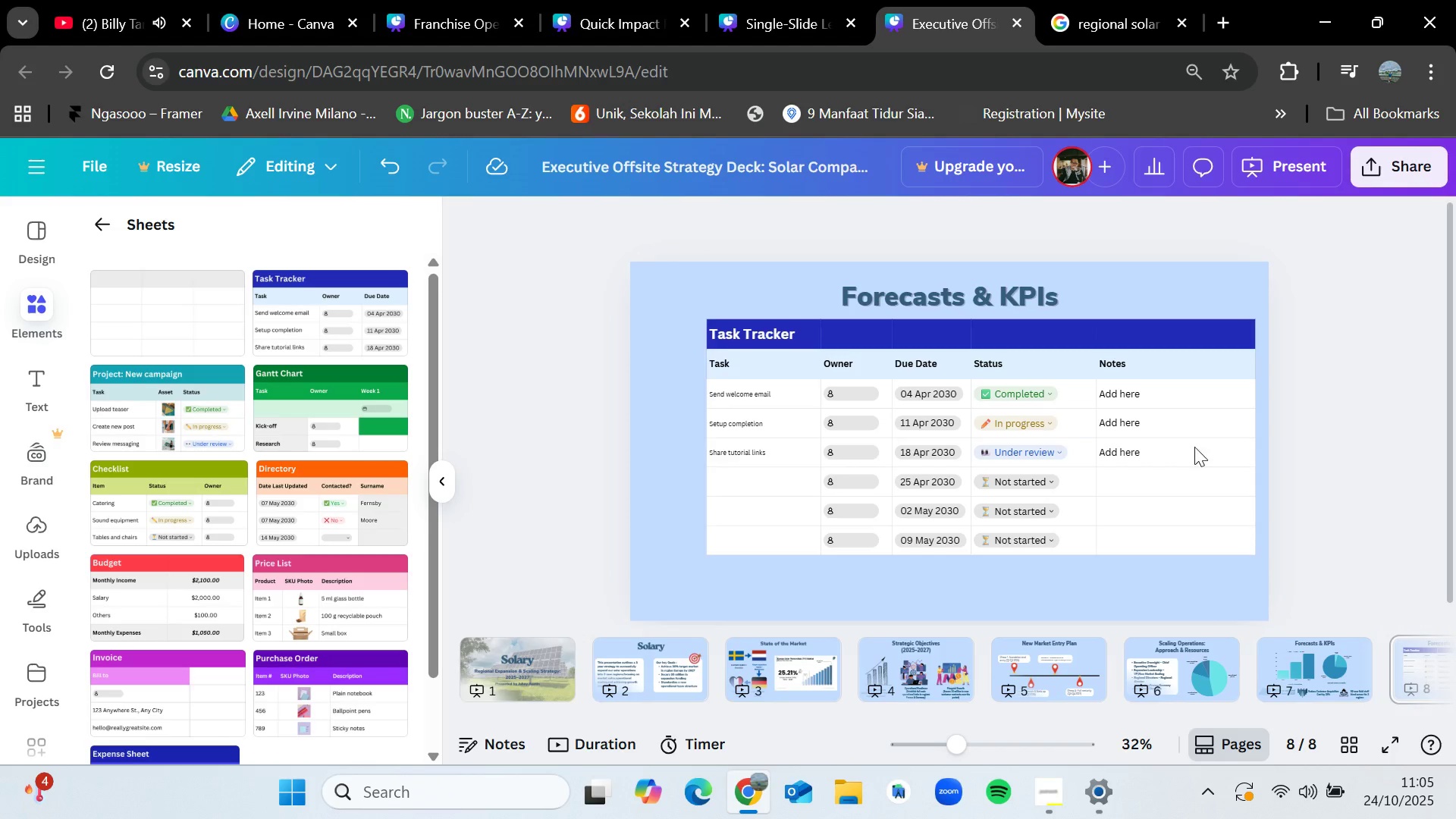 
wait(7.23)
 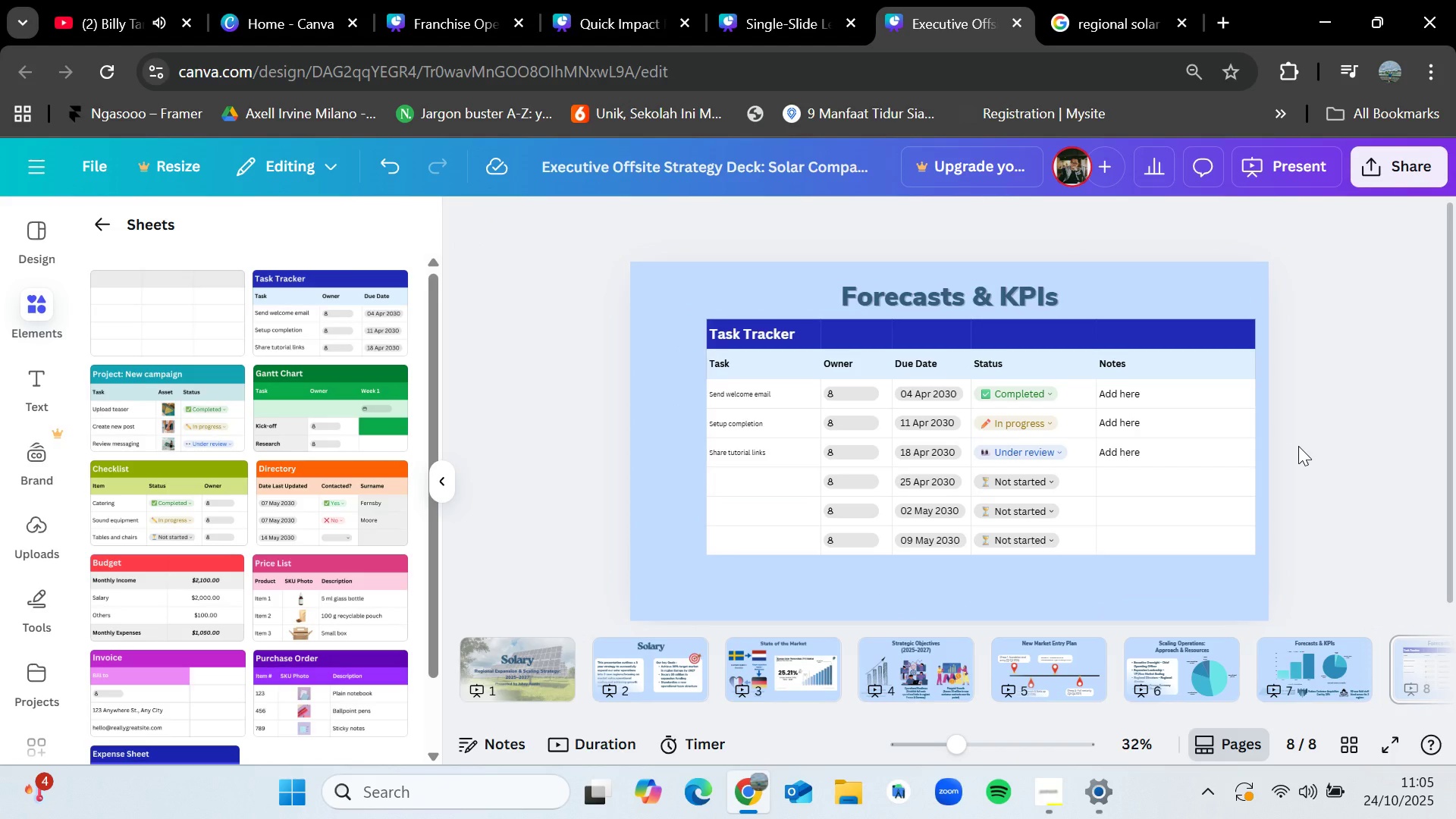 
double_click([743, 395])
 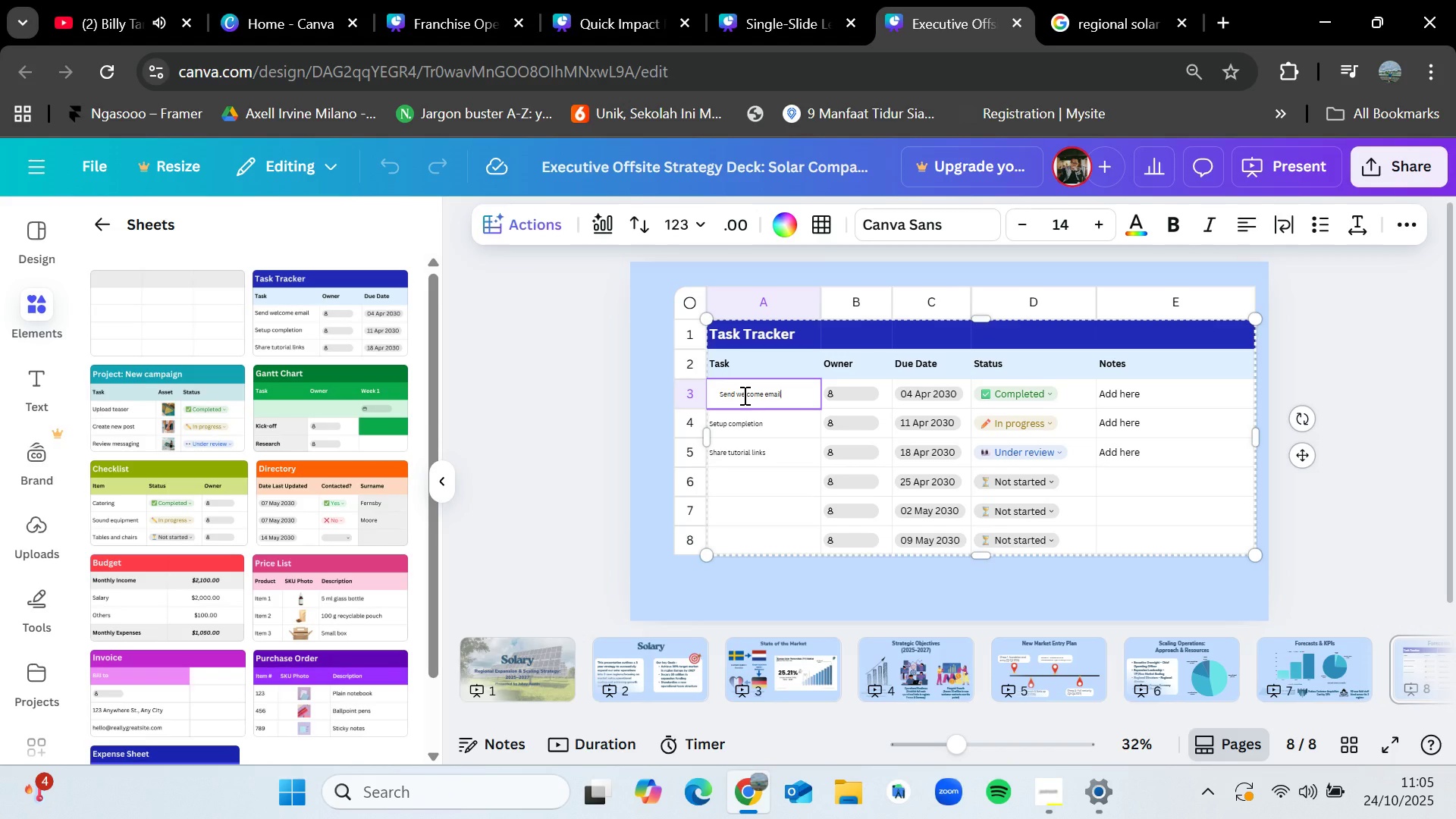 
key(Backspace)
 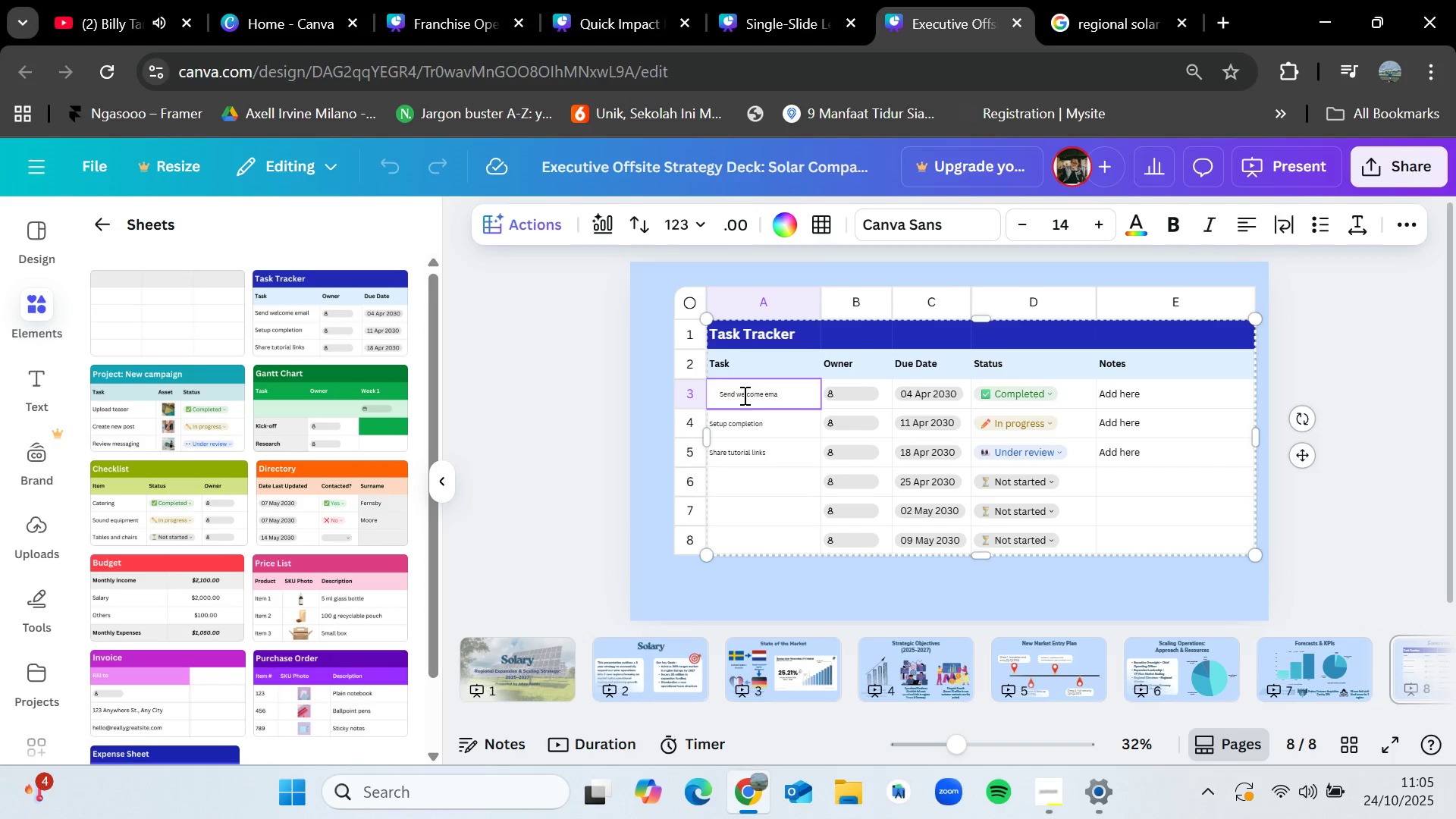 
key(Backspace)
 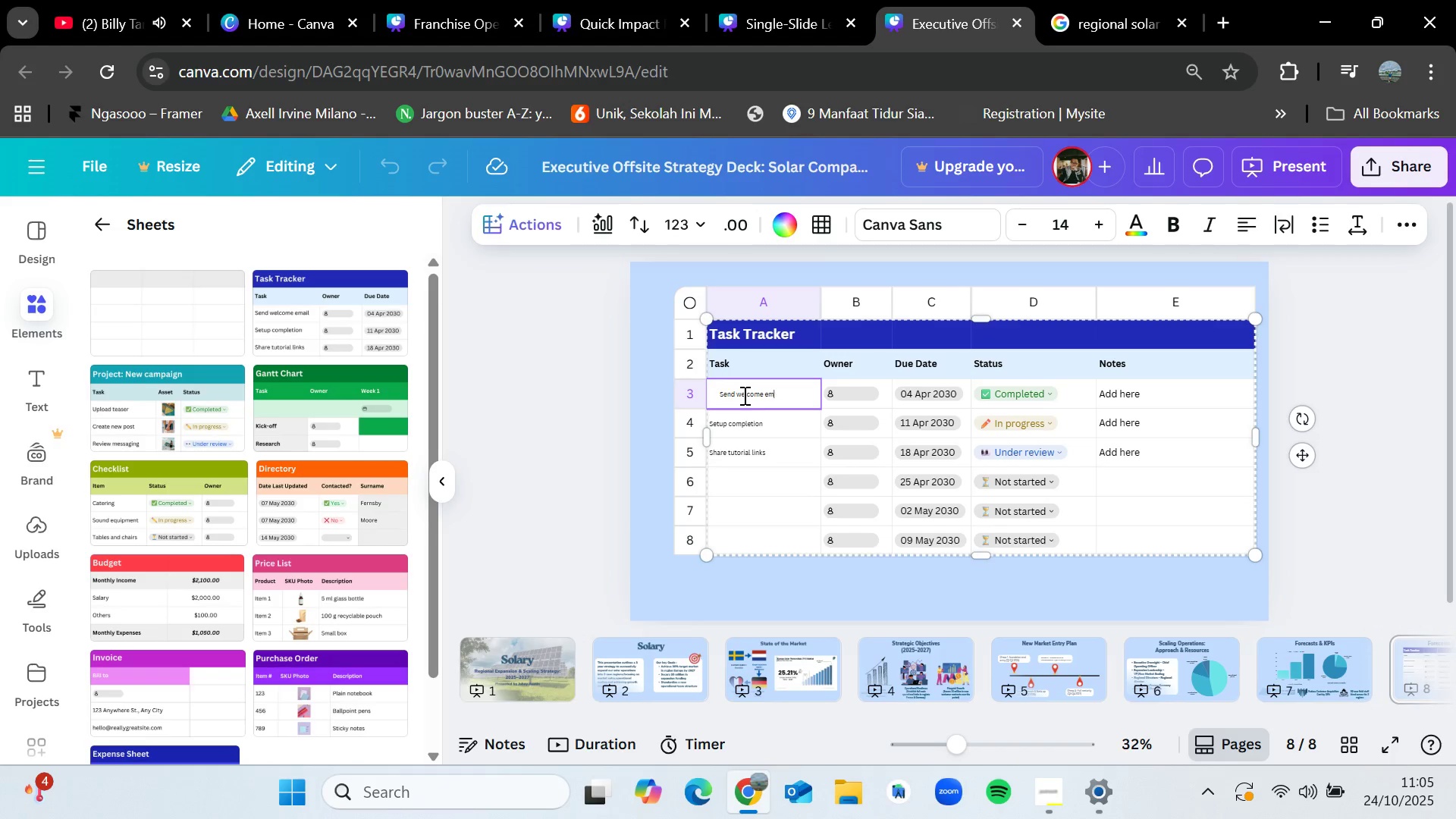 
key(Backspace)
 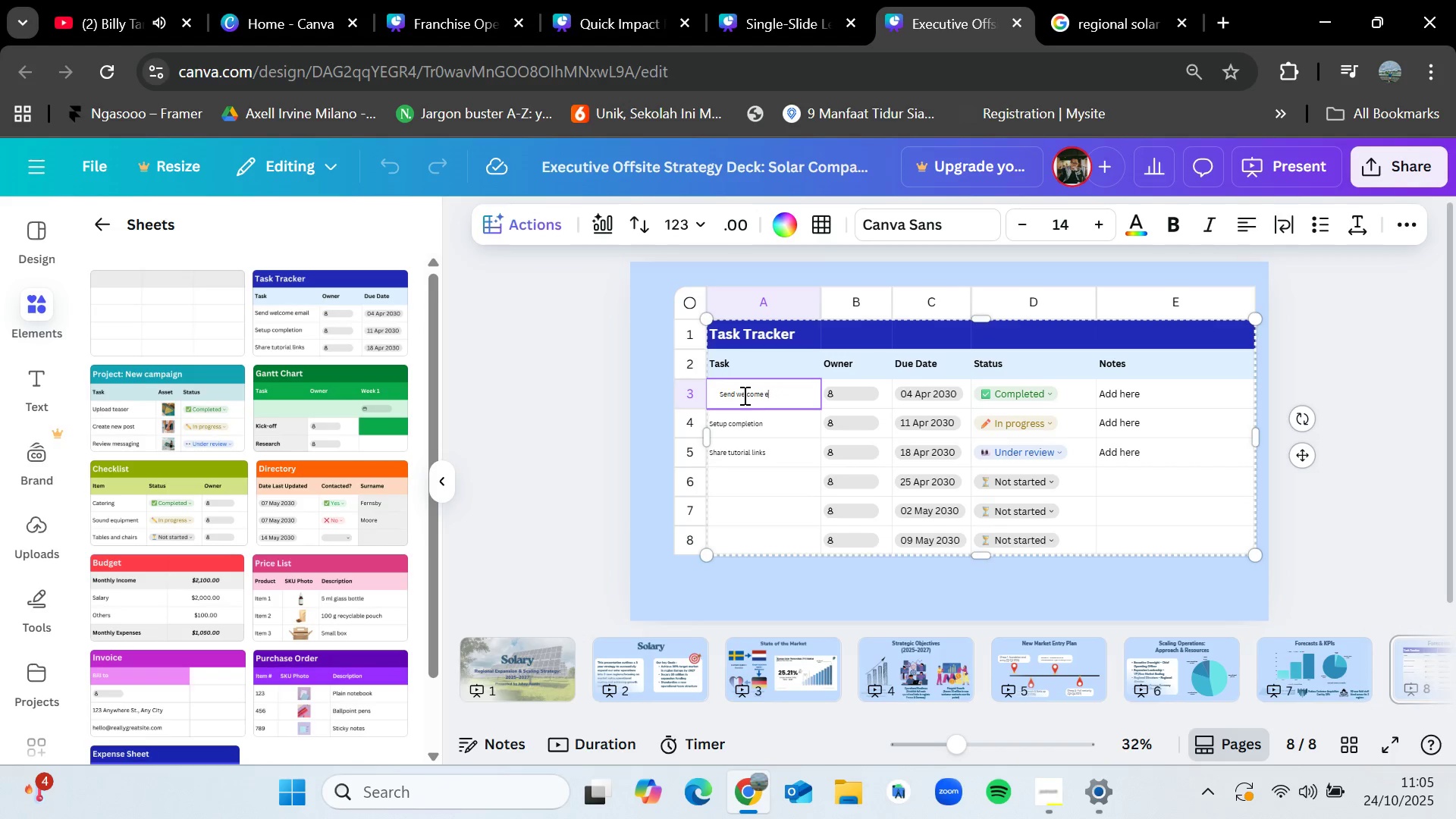 
key(Backspace)
 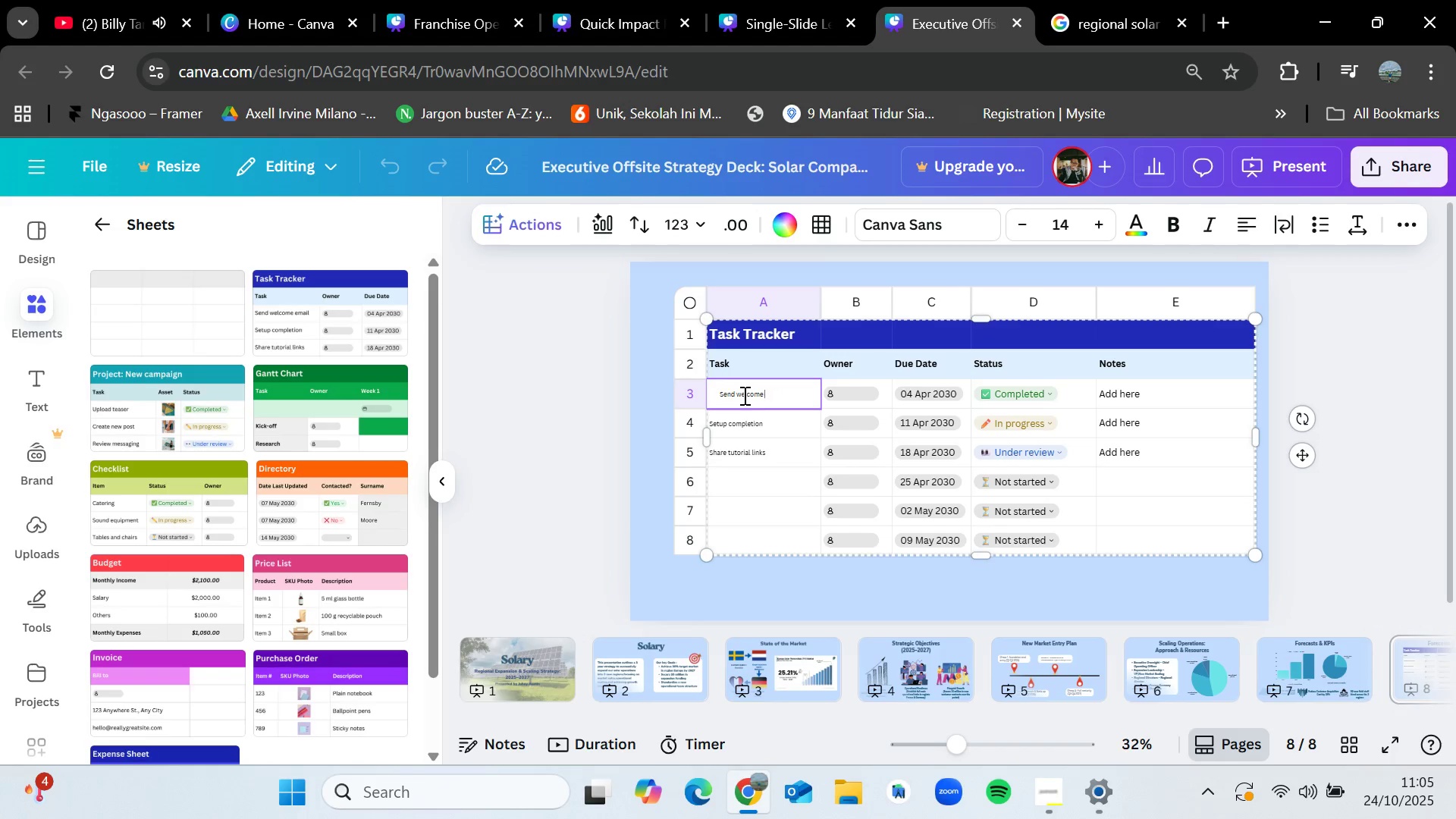 
key(Backspace)
 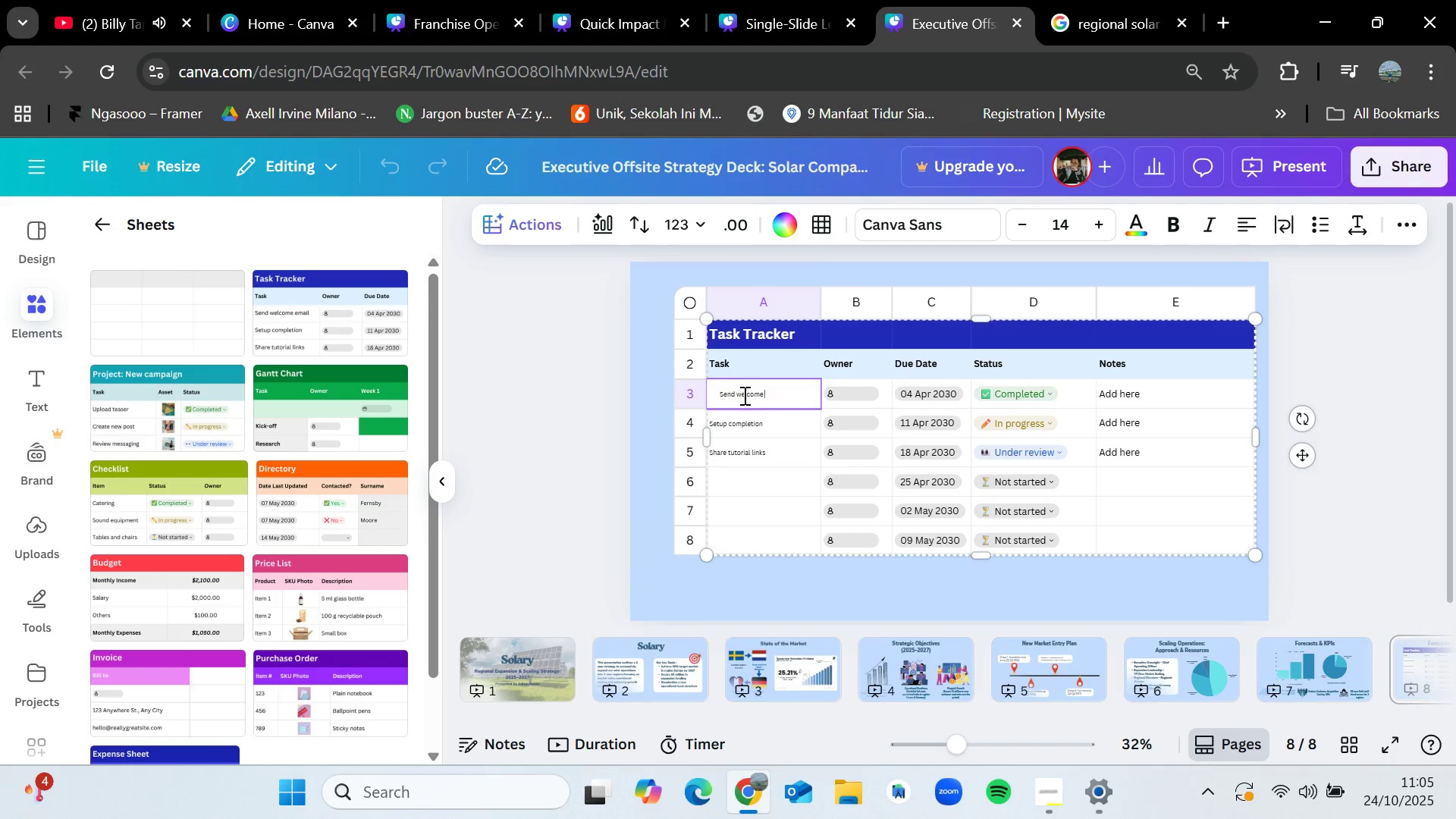 
key(Backspace)
 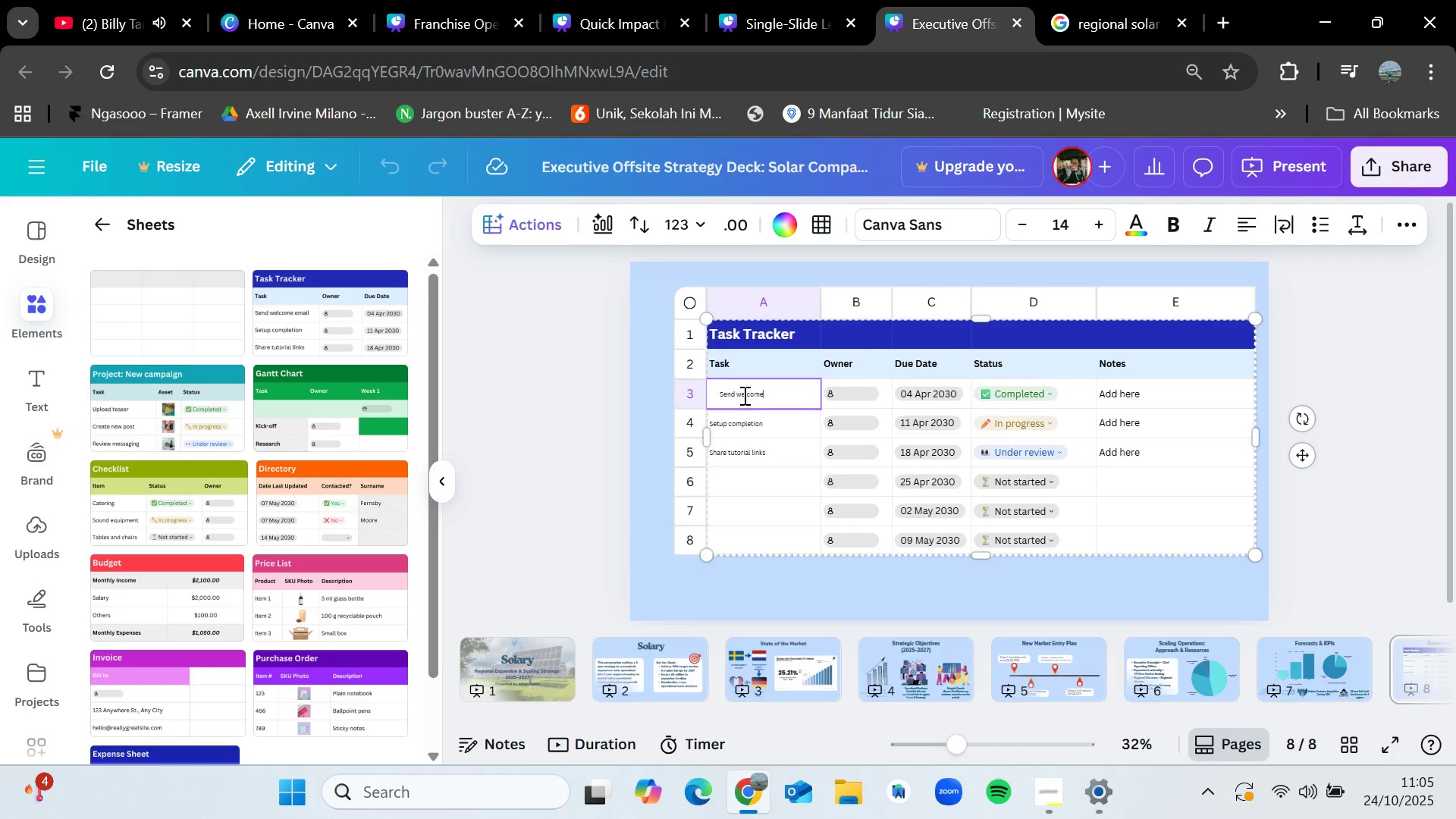 
key(Backspace)
 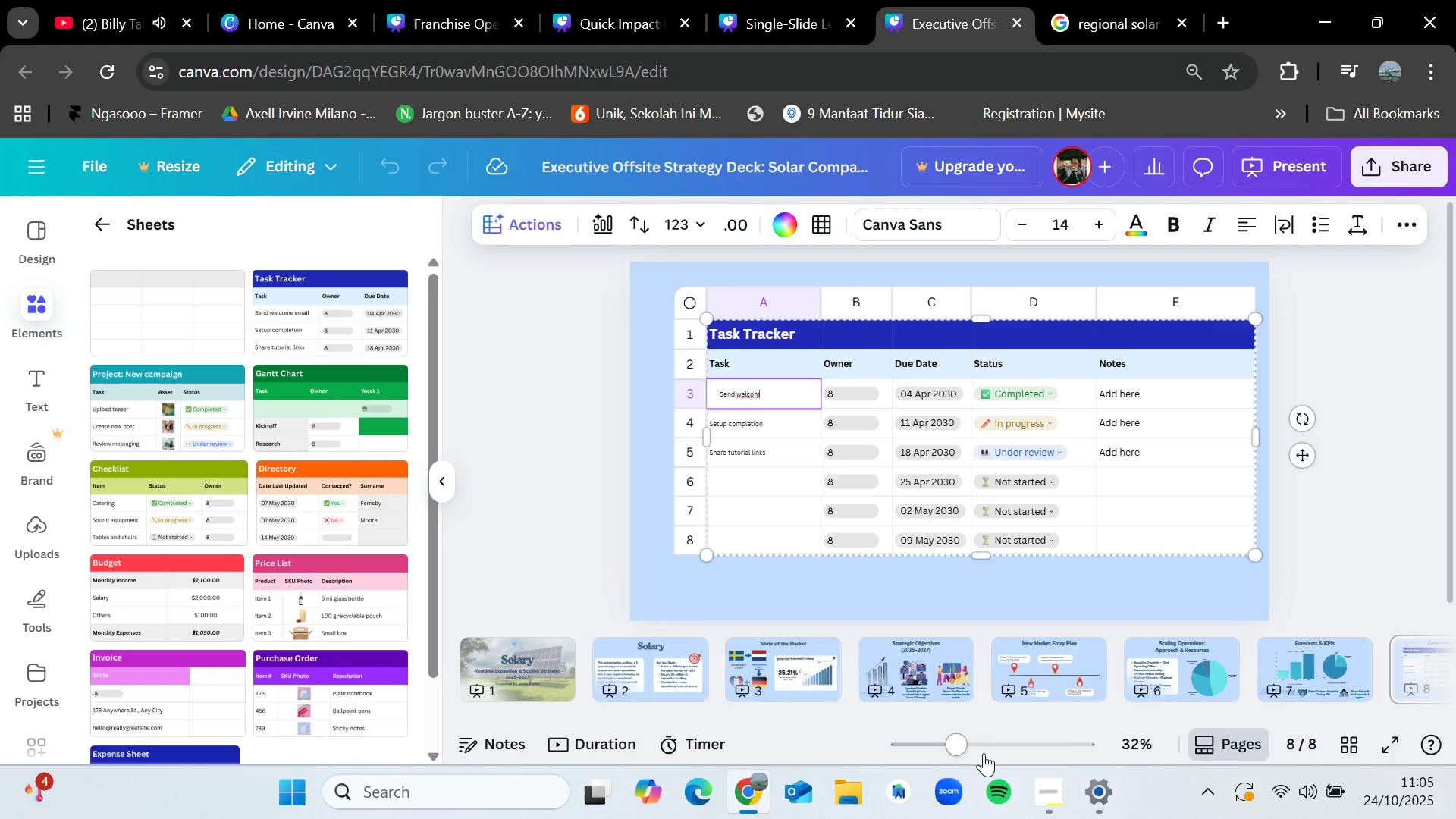 
left_click_drag(start_coordinate=[968, 747], to_coordinate=[981, 746])
 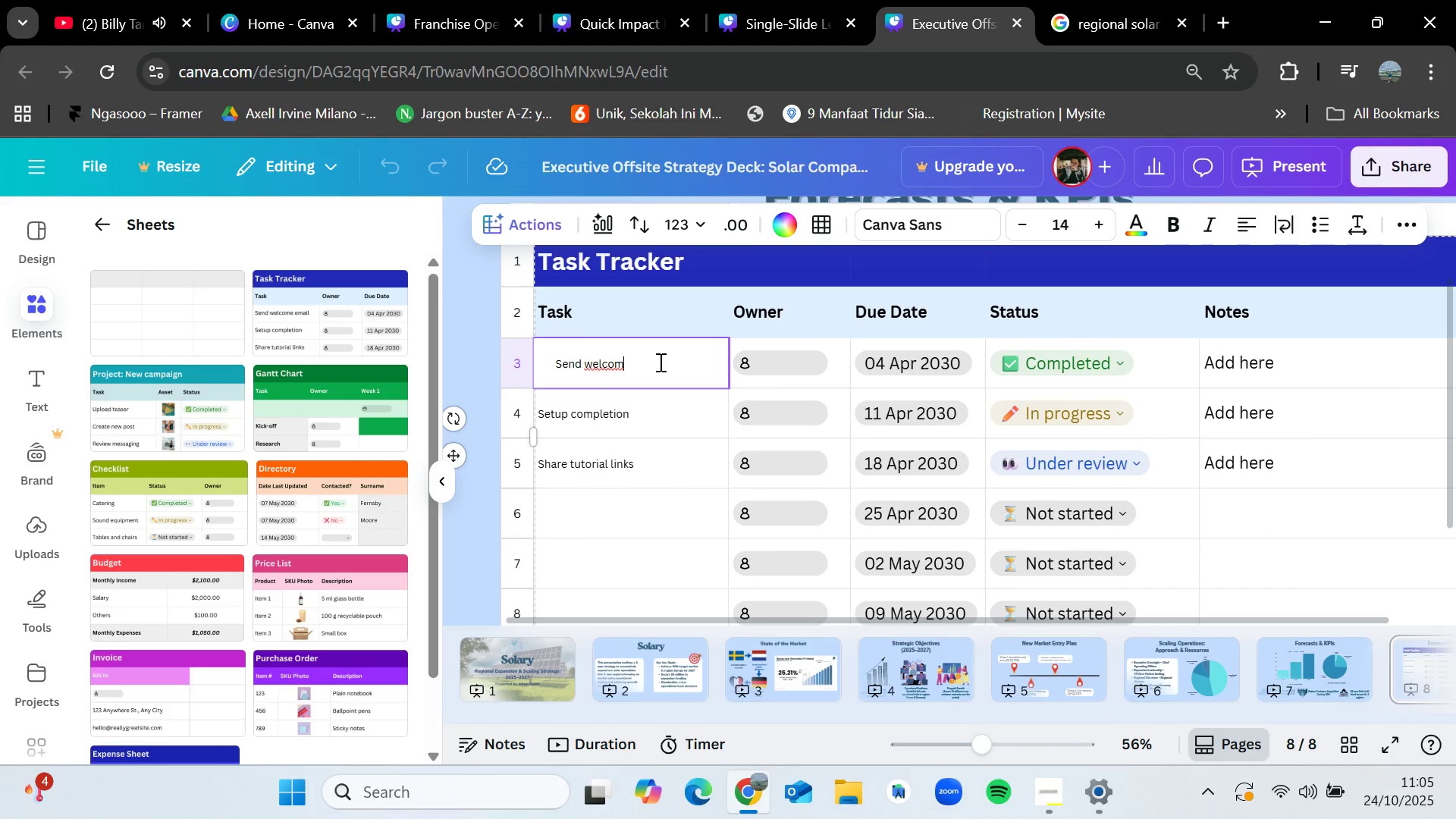 
left_click([659, 362])
 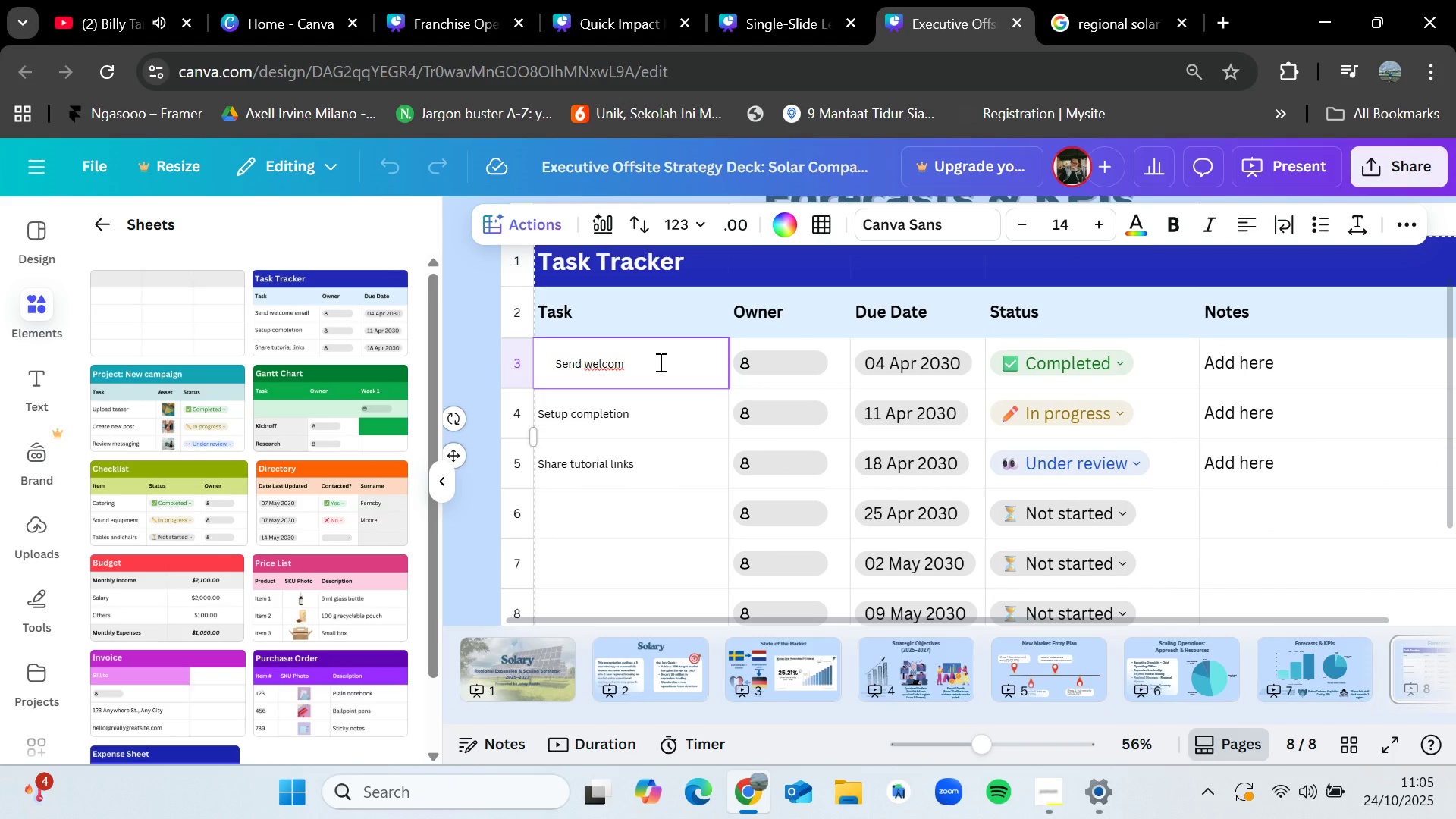 
hold_key(key=Backspace, duration=0.61)
 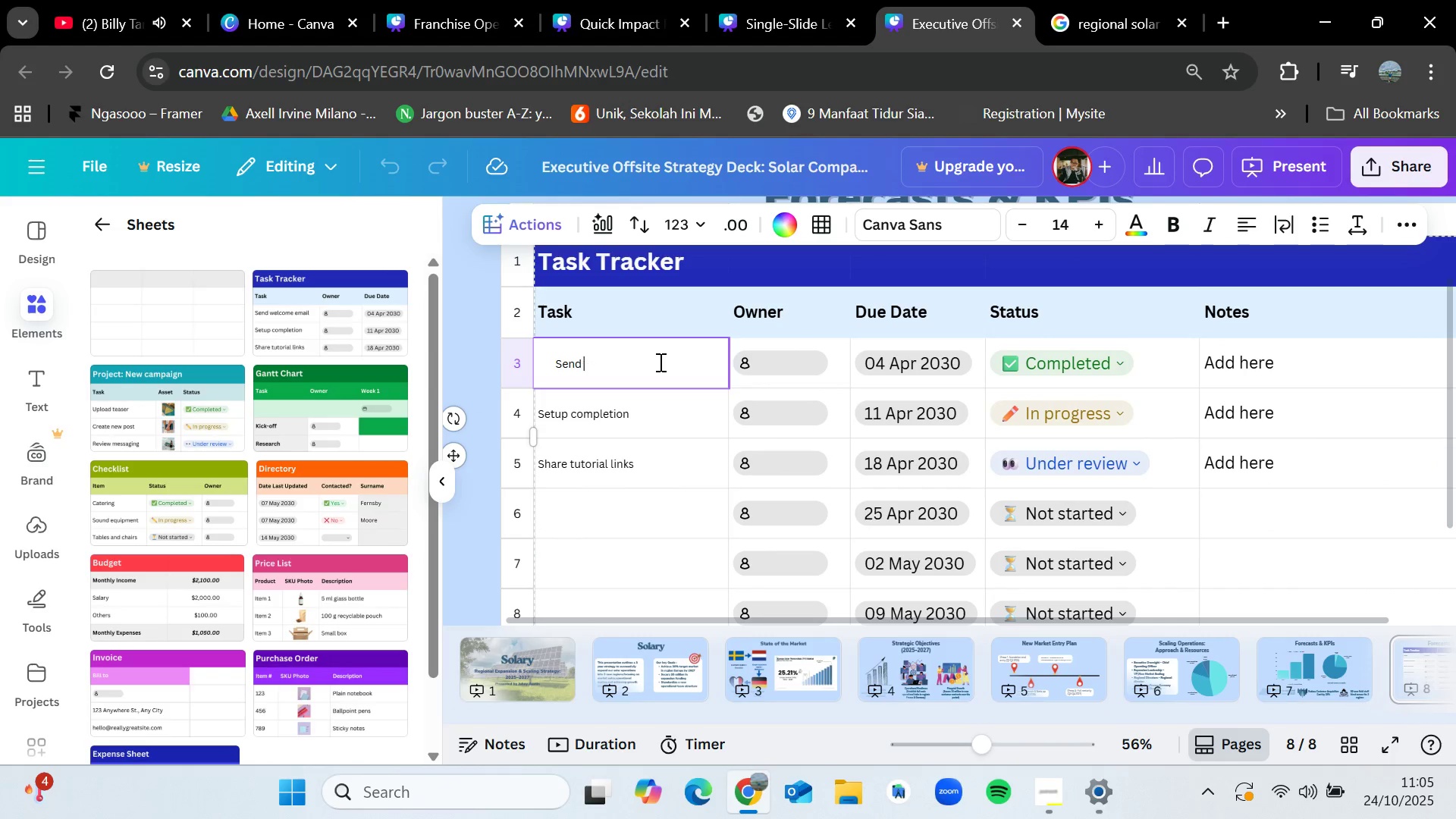 
key(Backspace)
key(Backspace)
key(Backspace)
key(Backspace)
key(Backspace)
key(Backspace)
type(Resource Allocation Approval)
 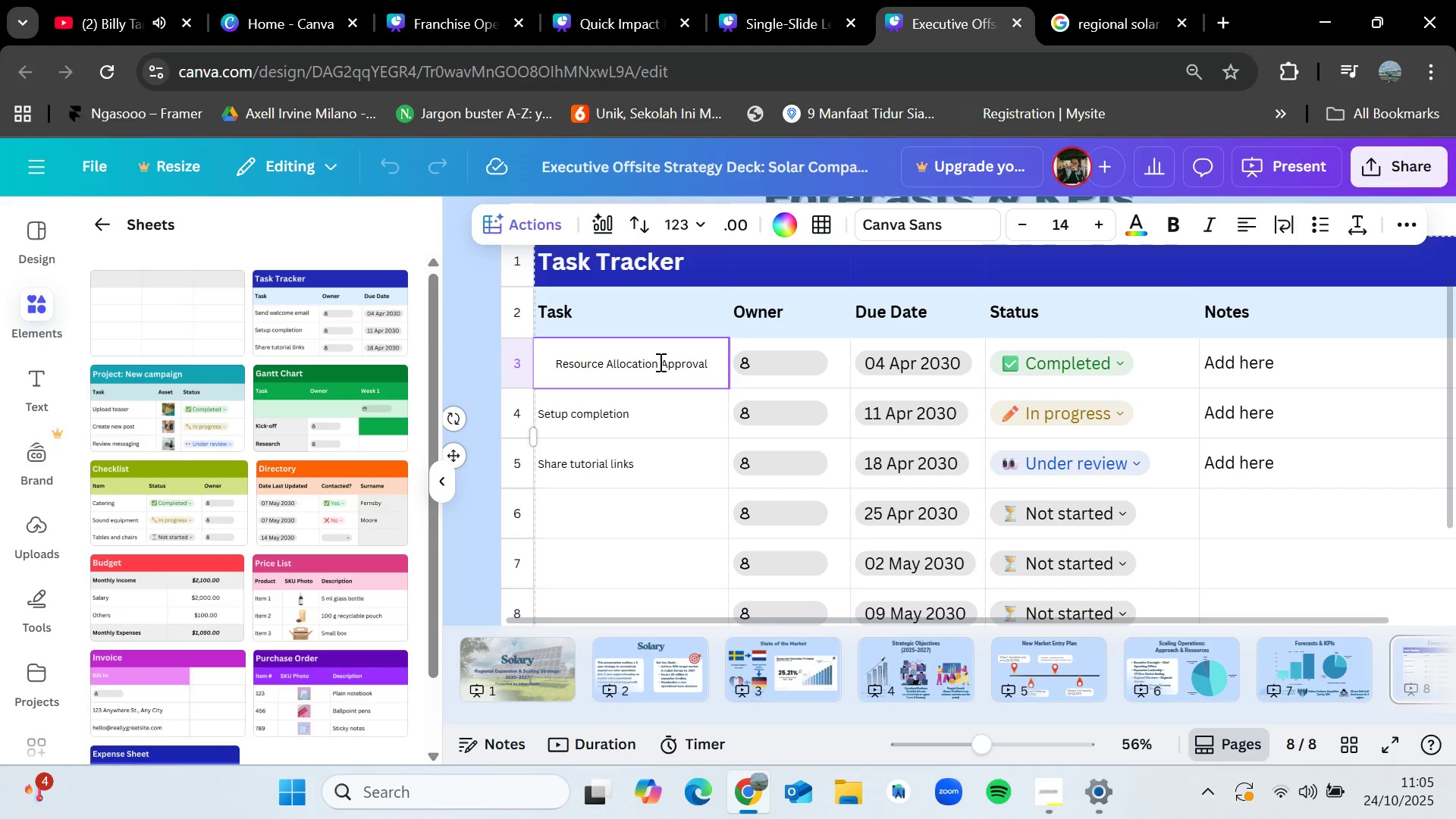 
double_click([656, 420])
 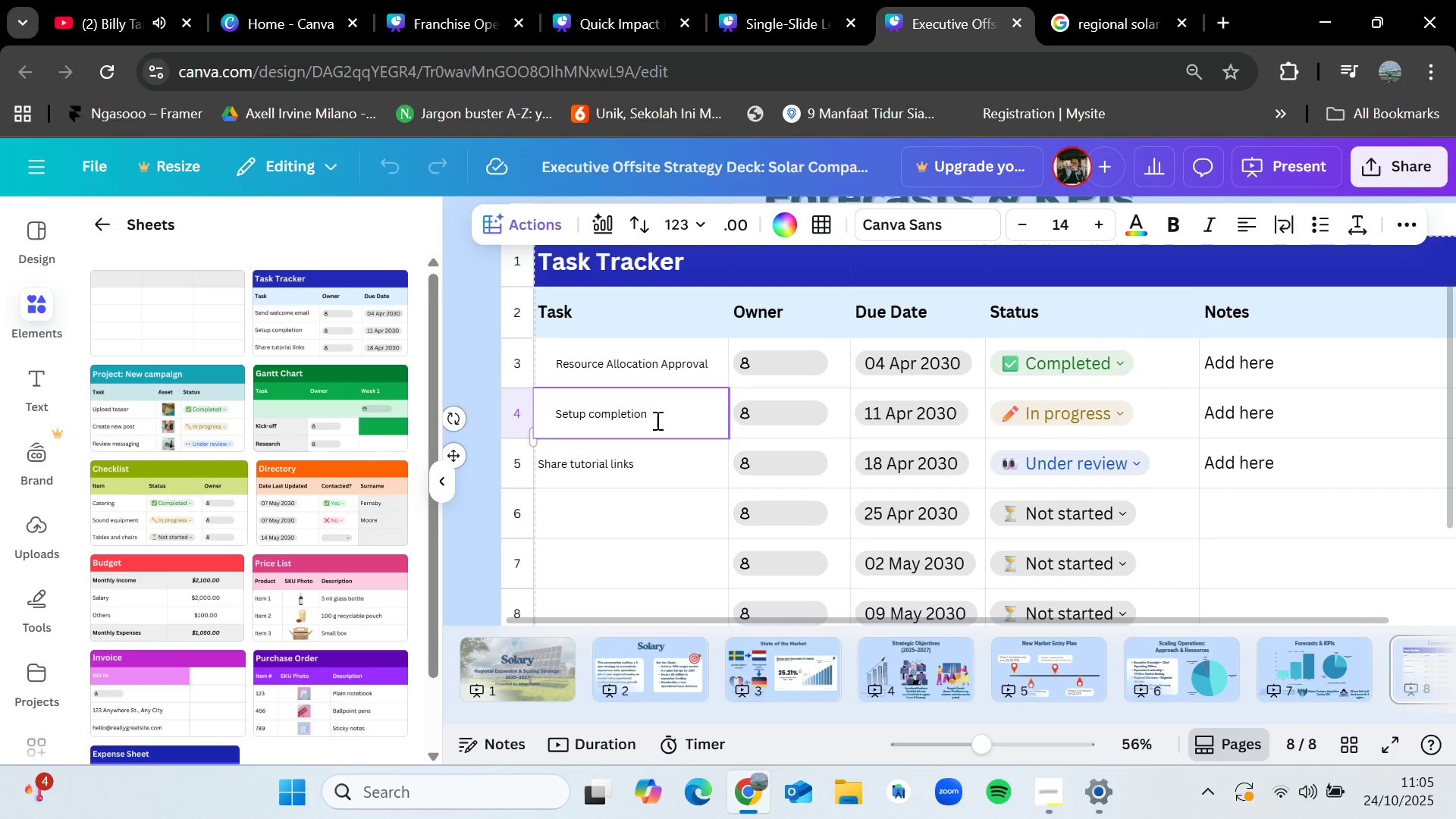 
hold_key(key=Backspace, duration=0.87)
 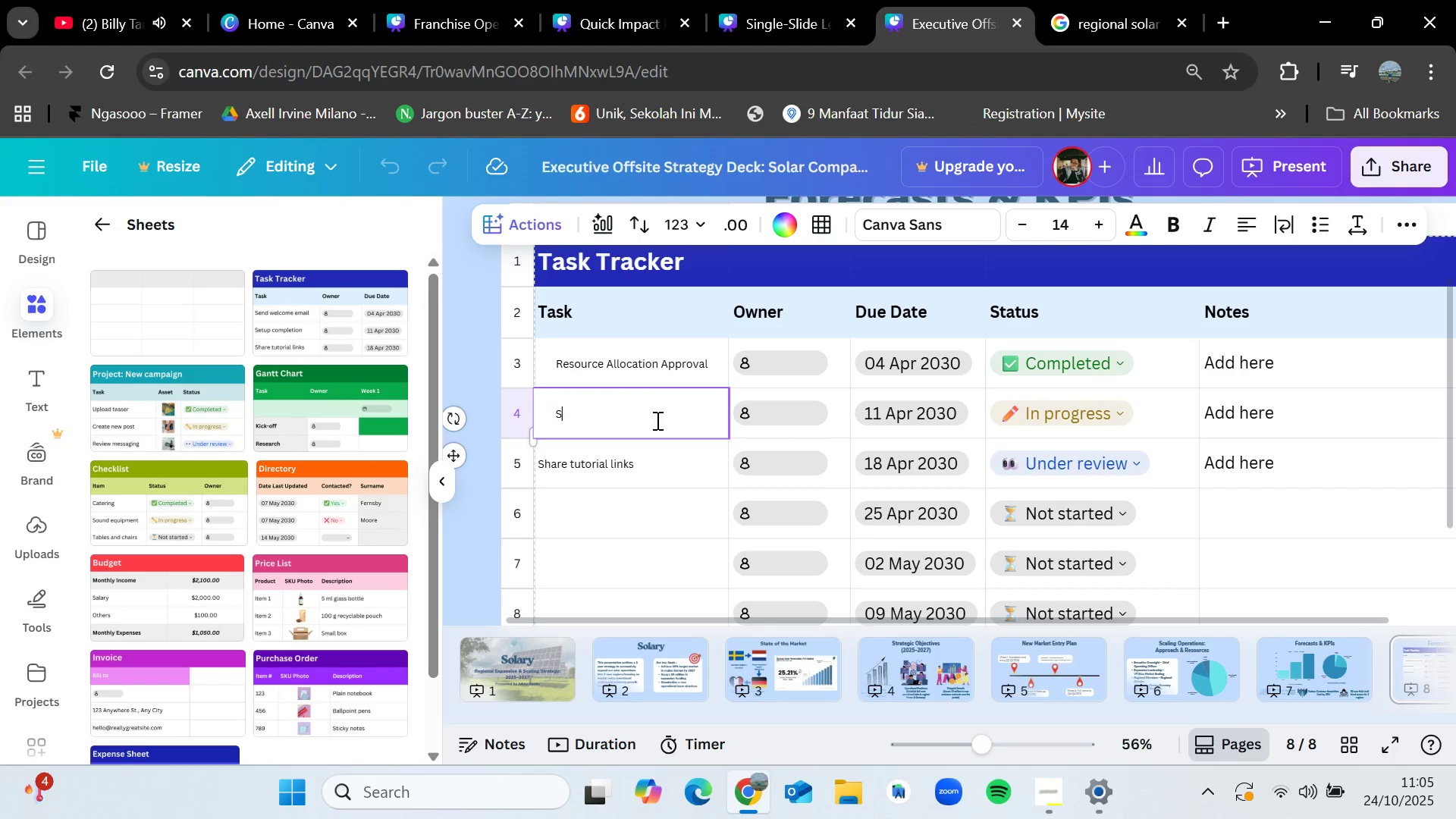 
key(Backspace)
key(Backspace)
type(Regional Planning Workshops)
 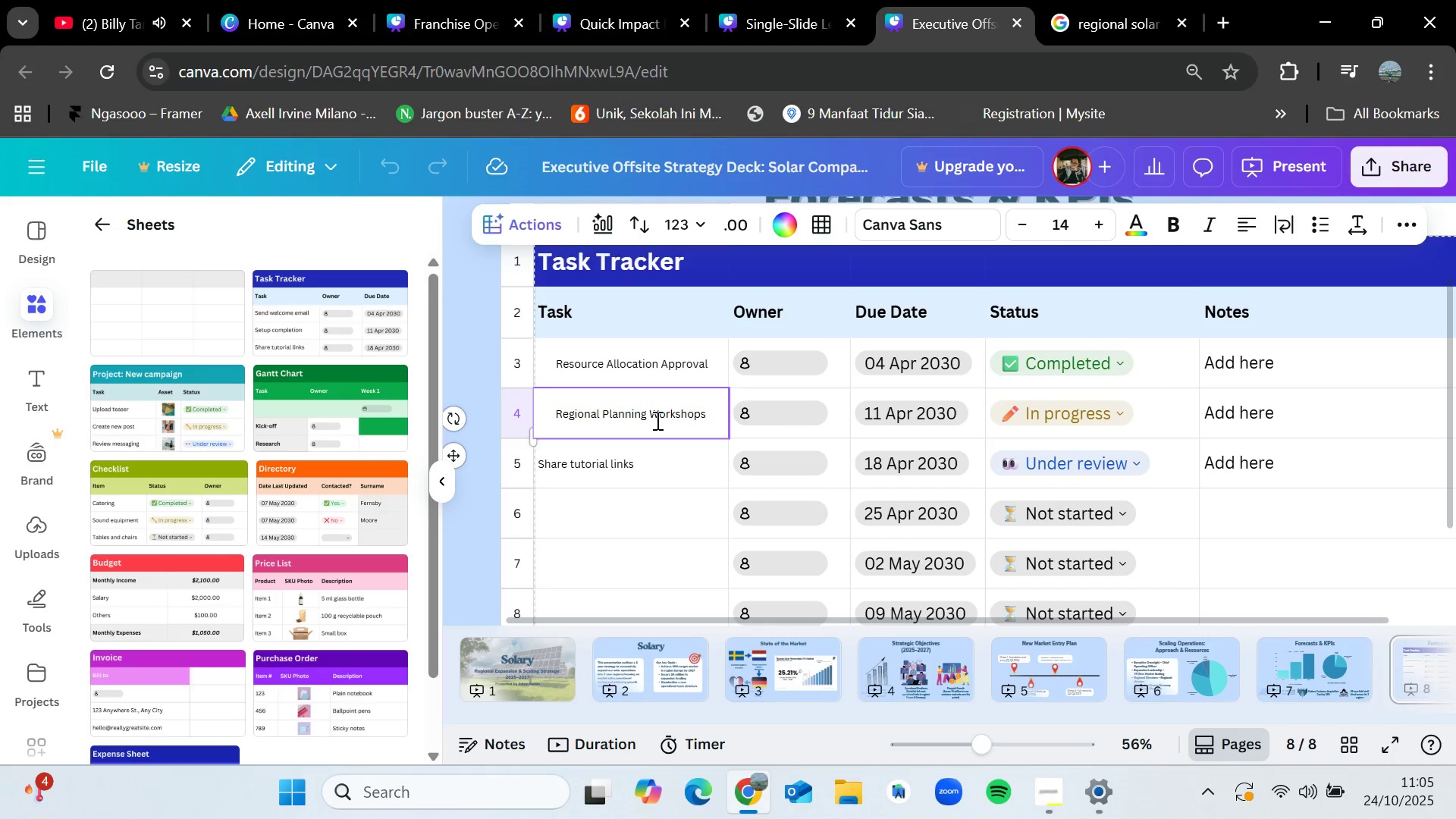 
double_click([659, 466])
 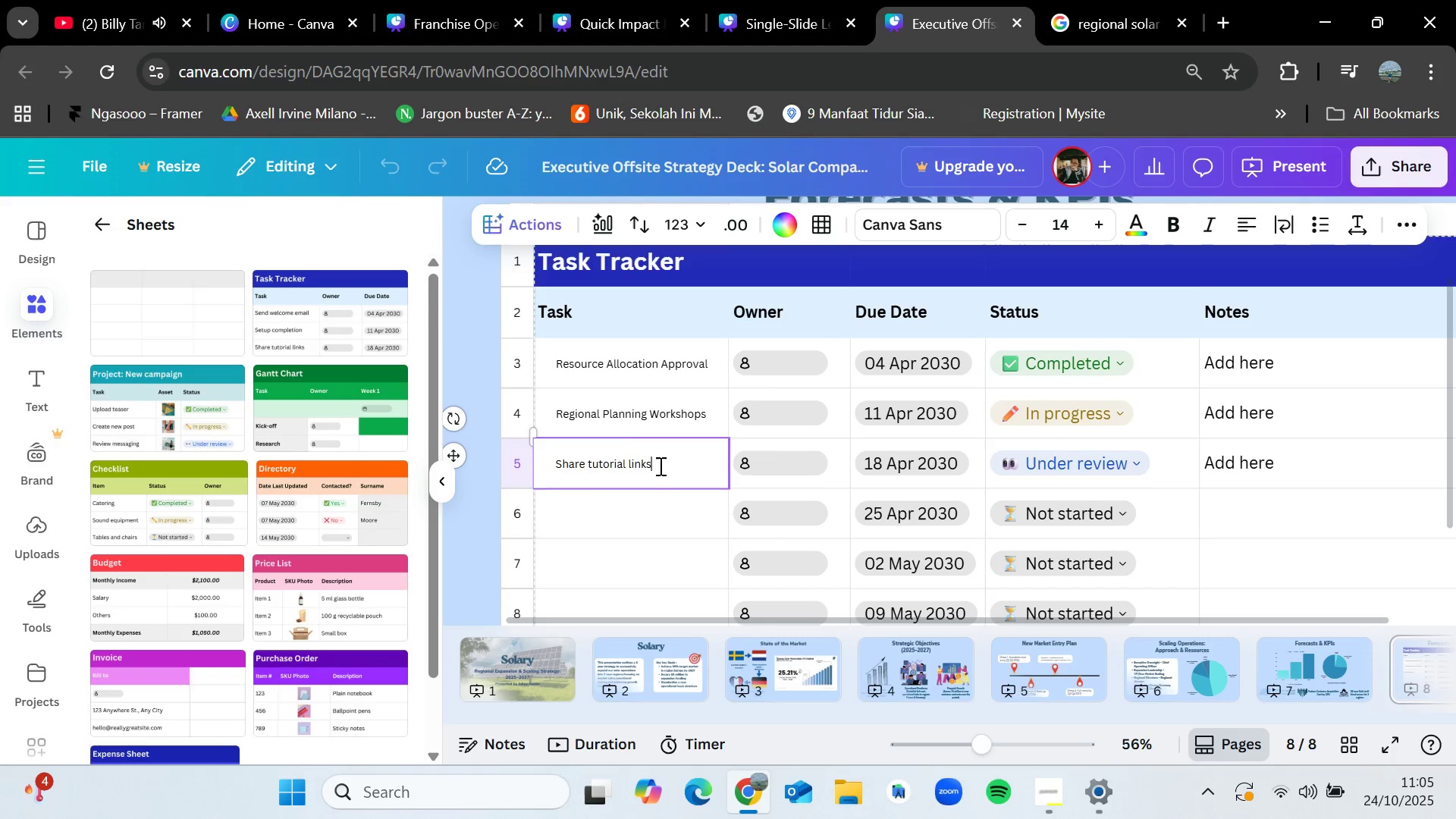 
wait(5.49)
 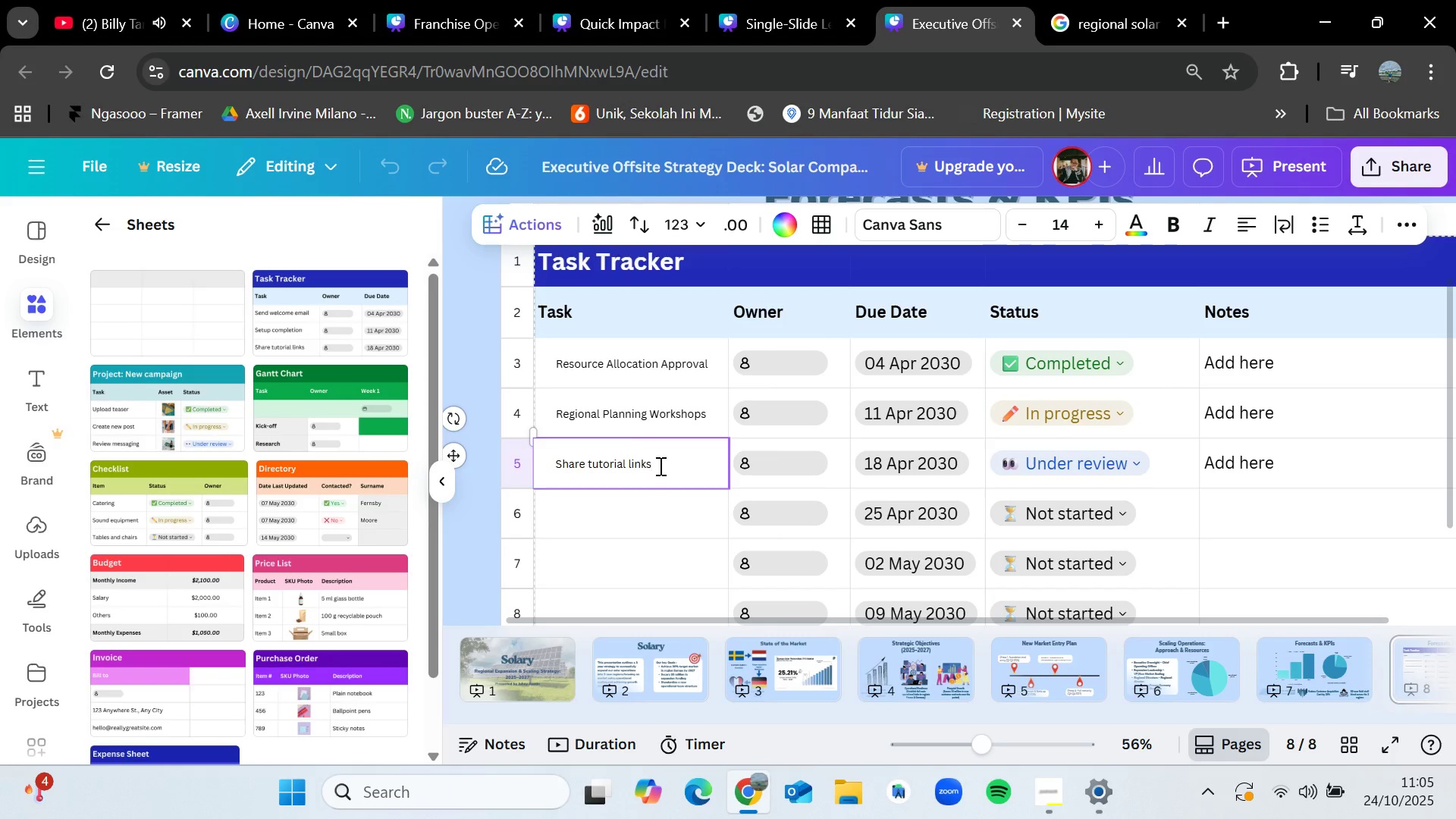 
hold_key(key=Backspace, duration=0.92)
 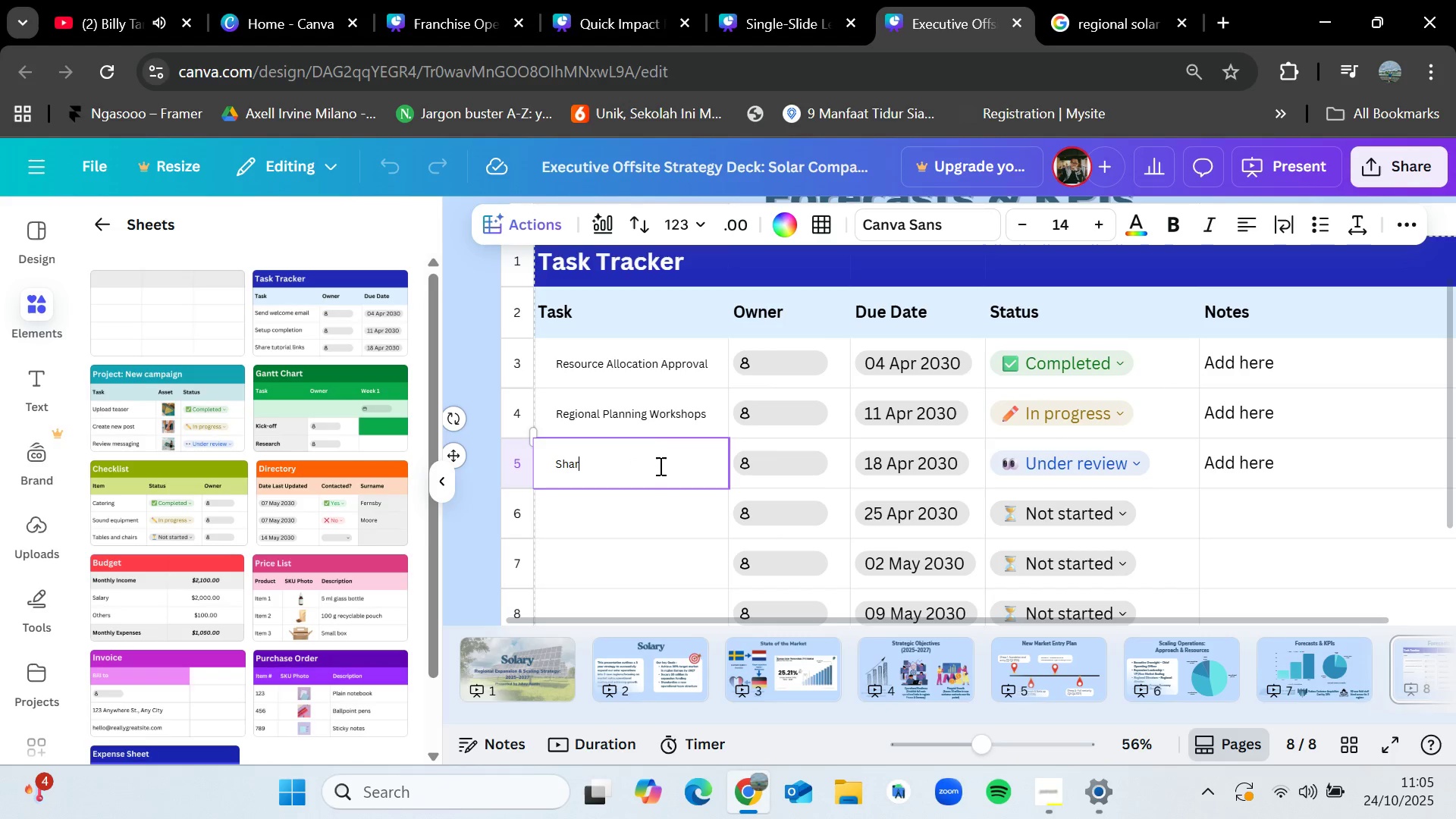 
key(Backspace)
key(Backspace)
key(Backspace)
key(Backspace)
key(Backspace)
type(Q1 2026 KPI Finalization)
 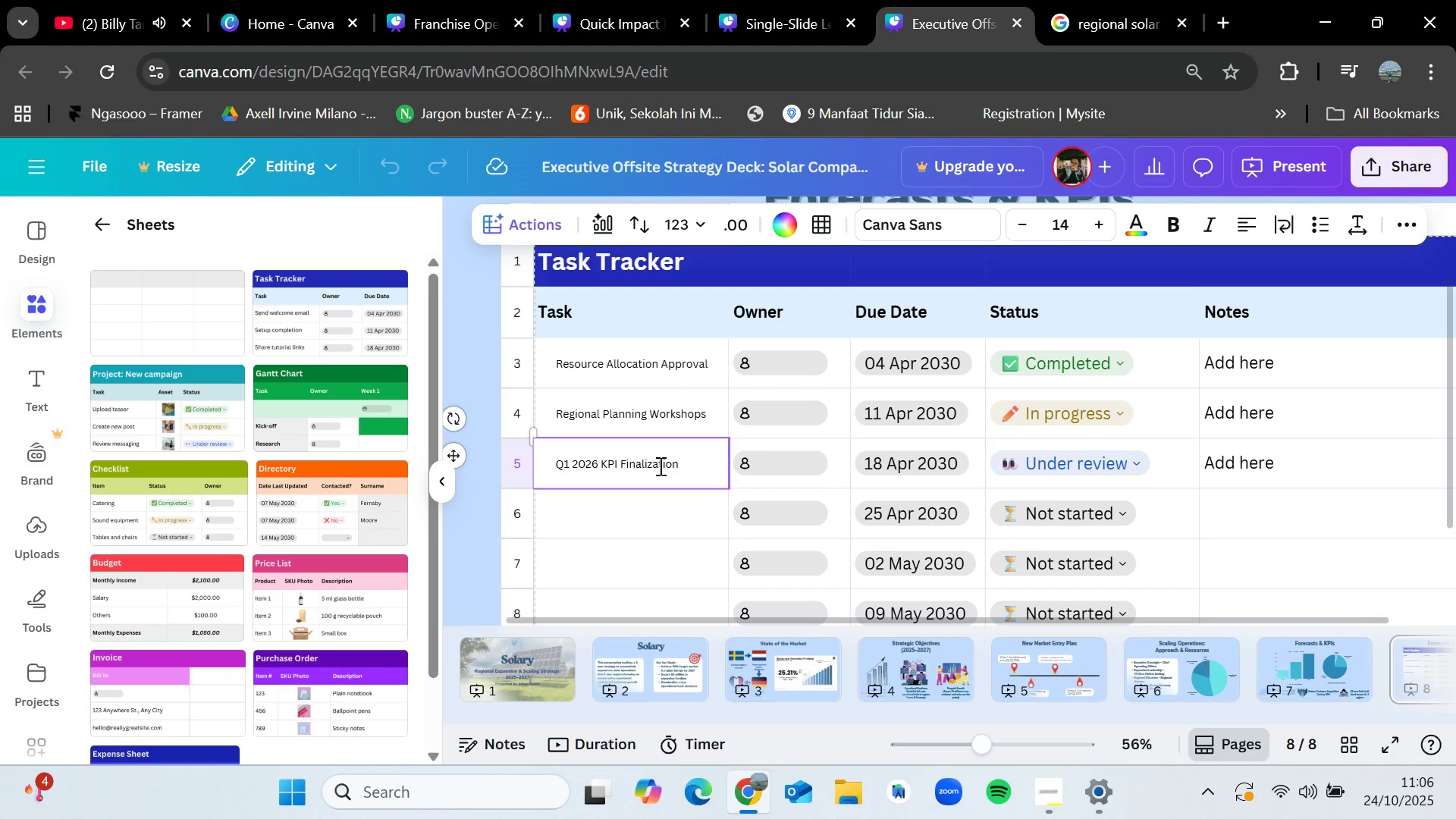 
double_click([631, 525])
 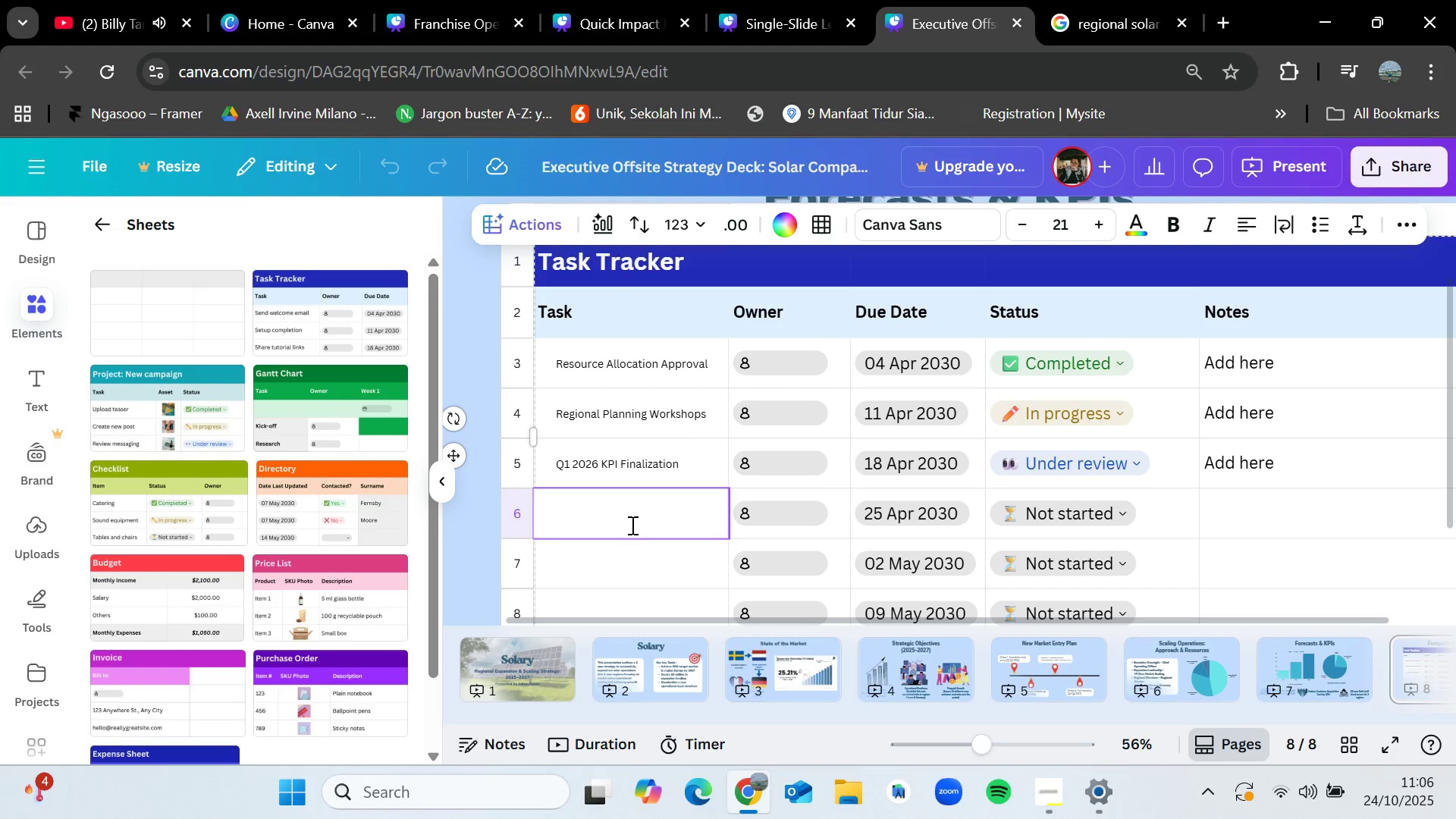 
wait(5.45)
 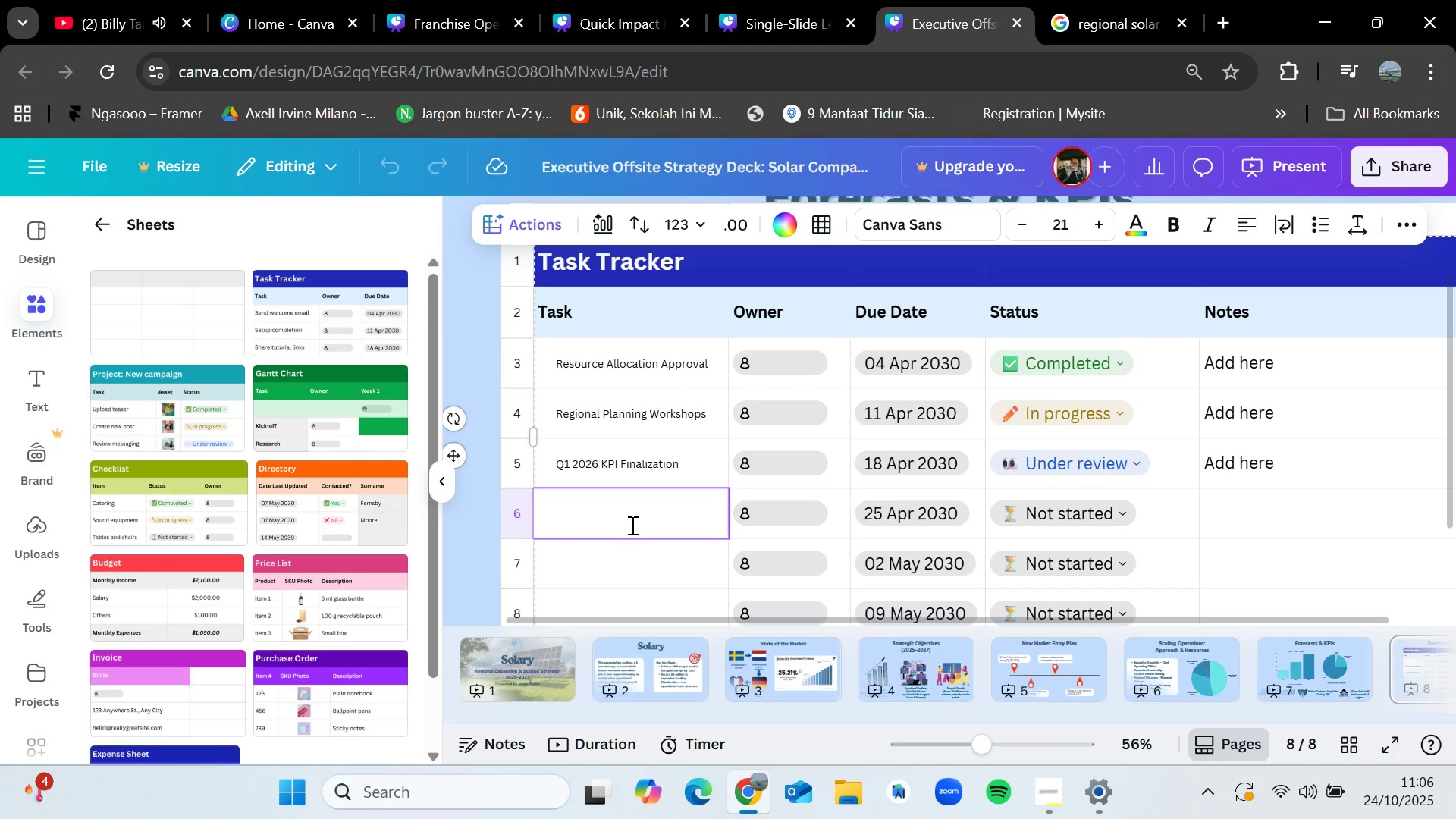 
type(External)
 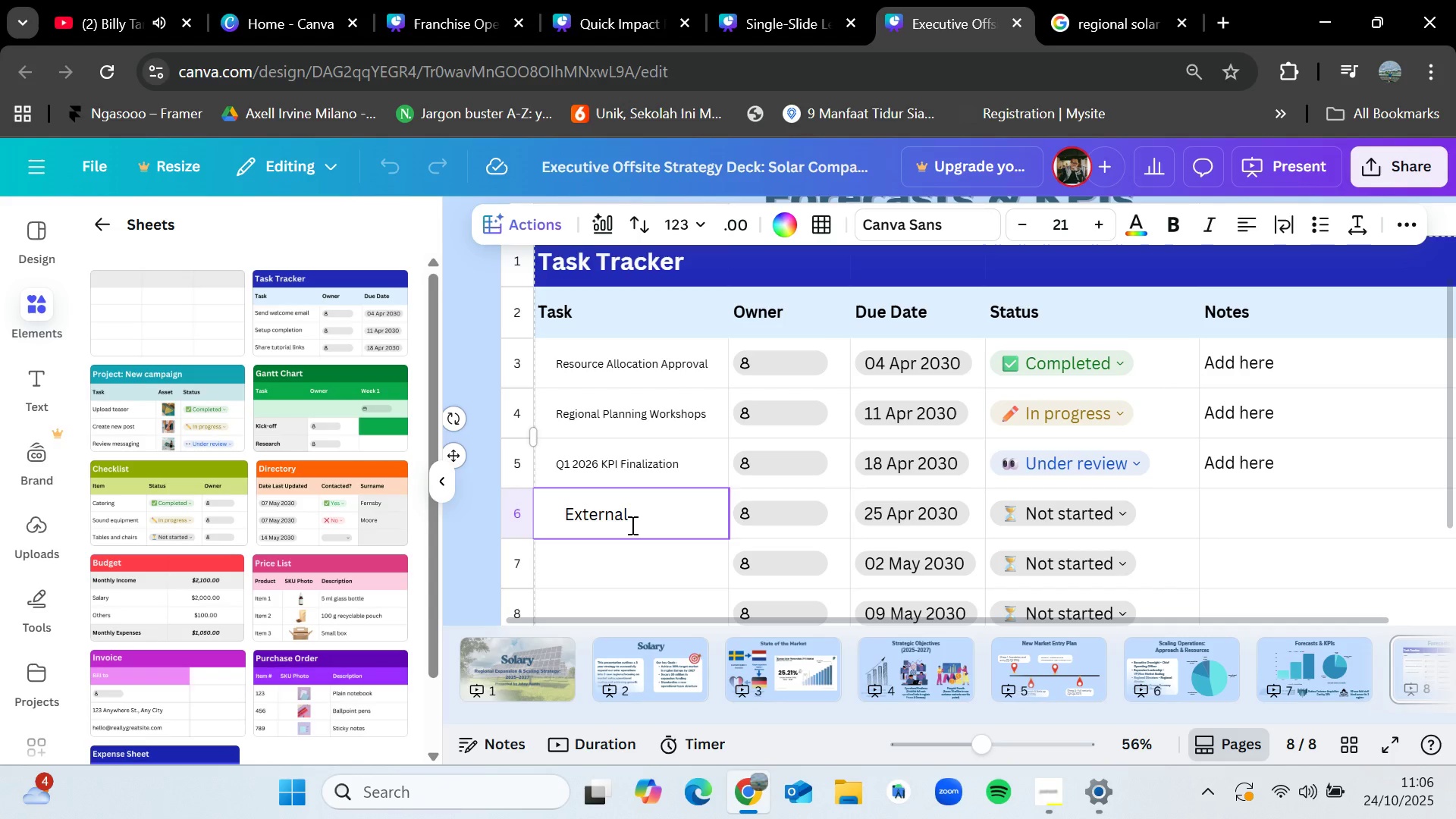 
hold_key(key=ControlLeft, duration=1.53)
 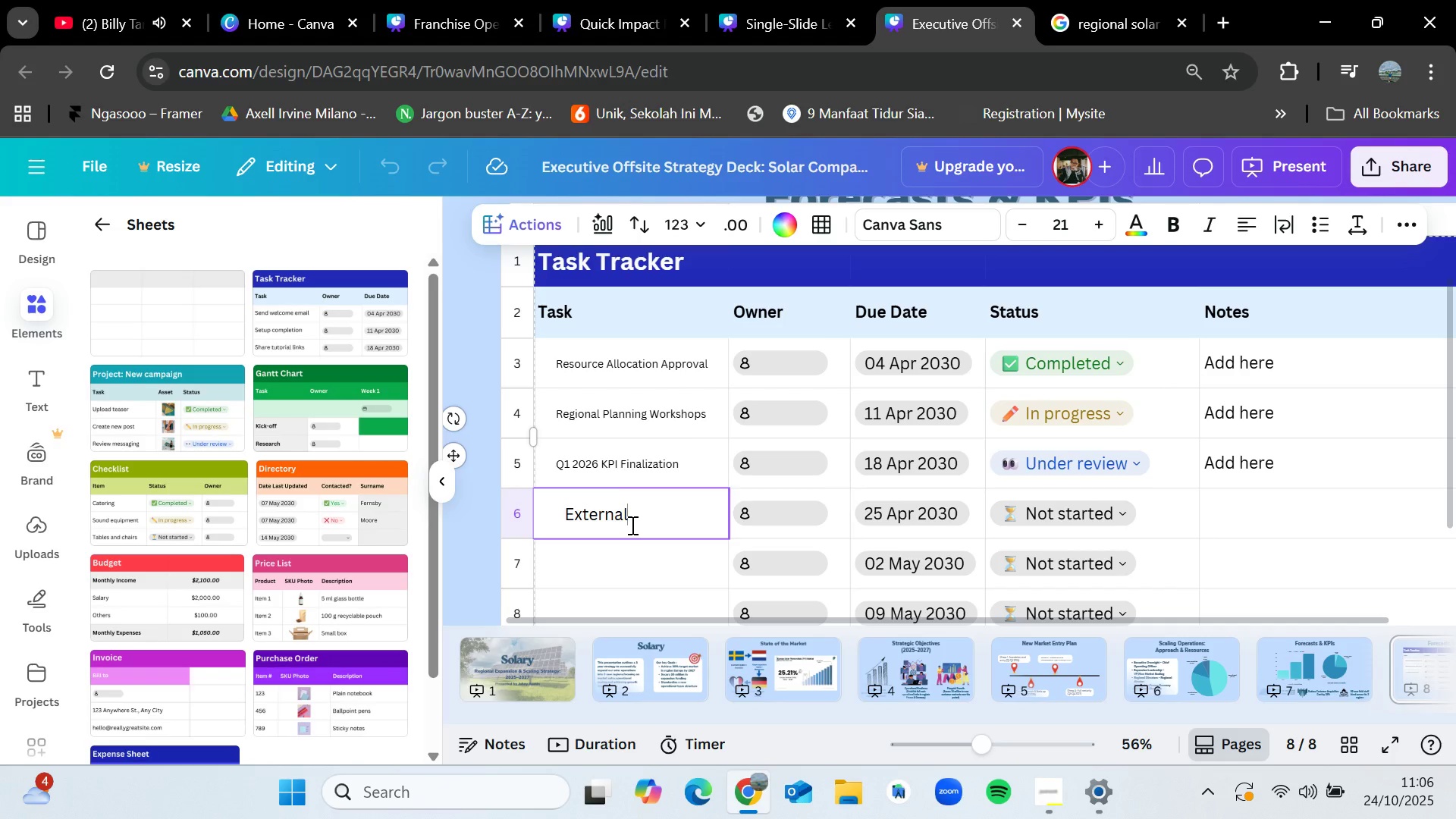 
key(Control+Z)
 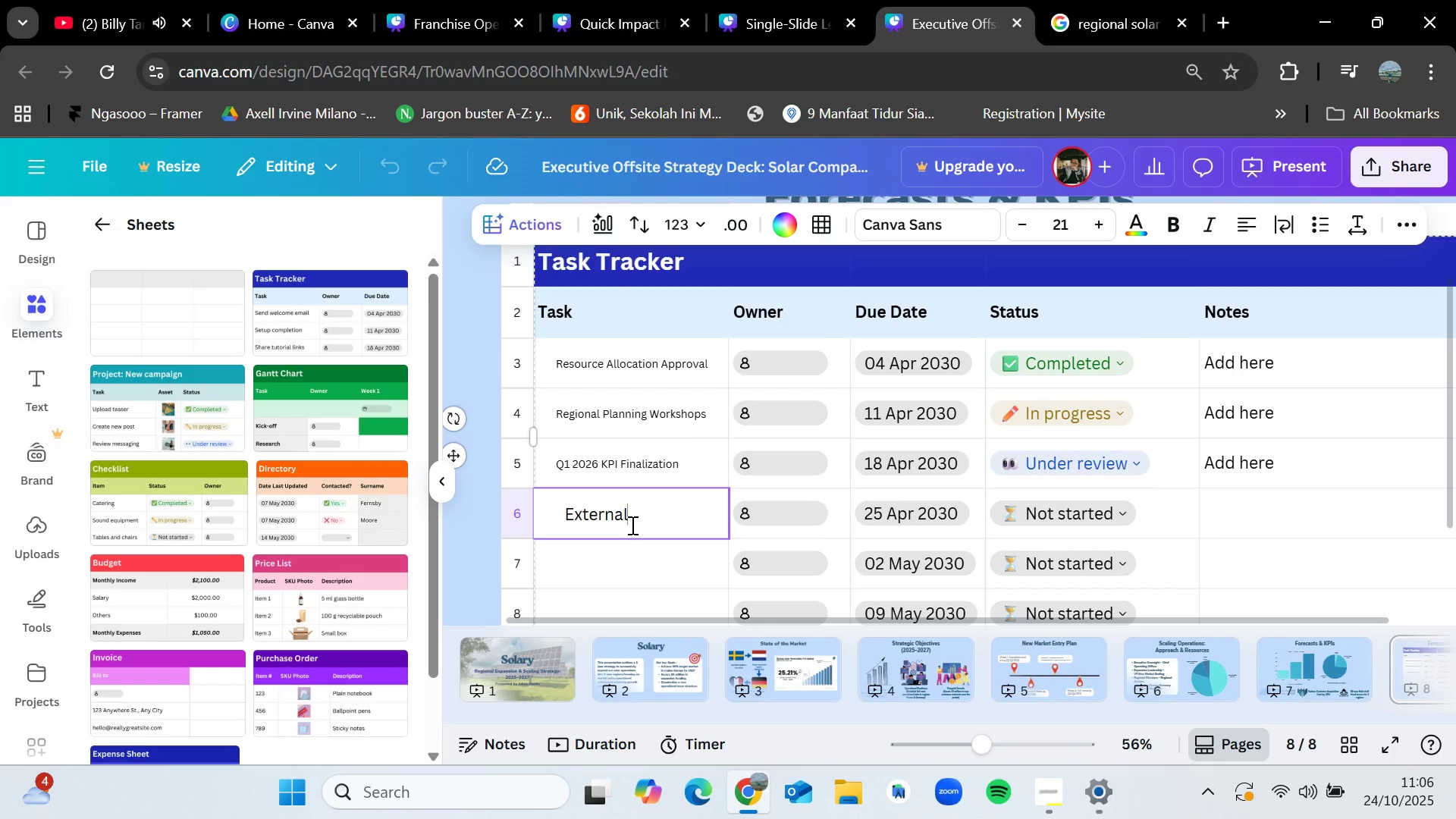 
key(Backspace)
 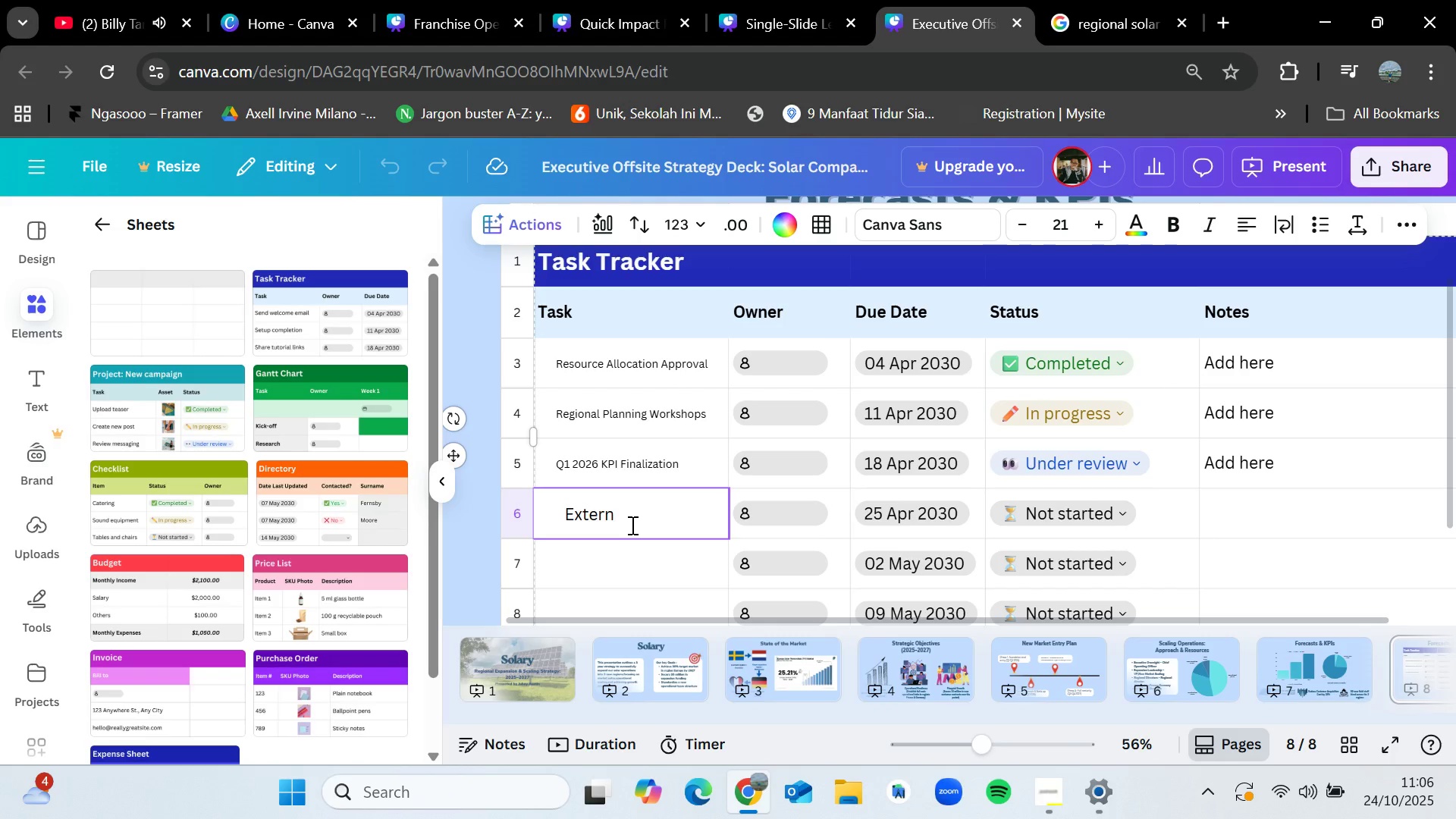 
key(Backspace)
 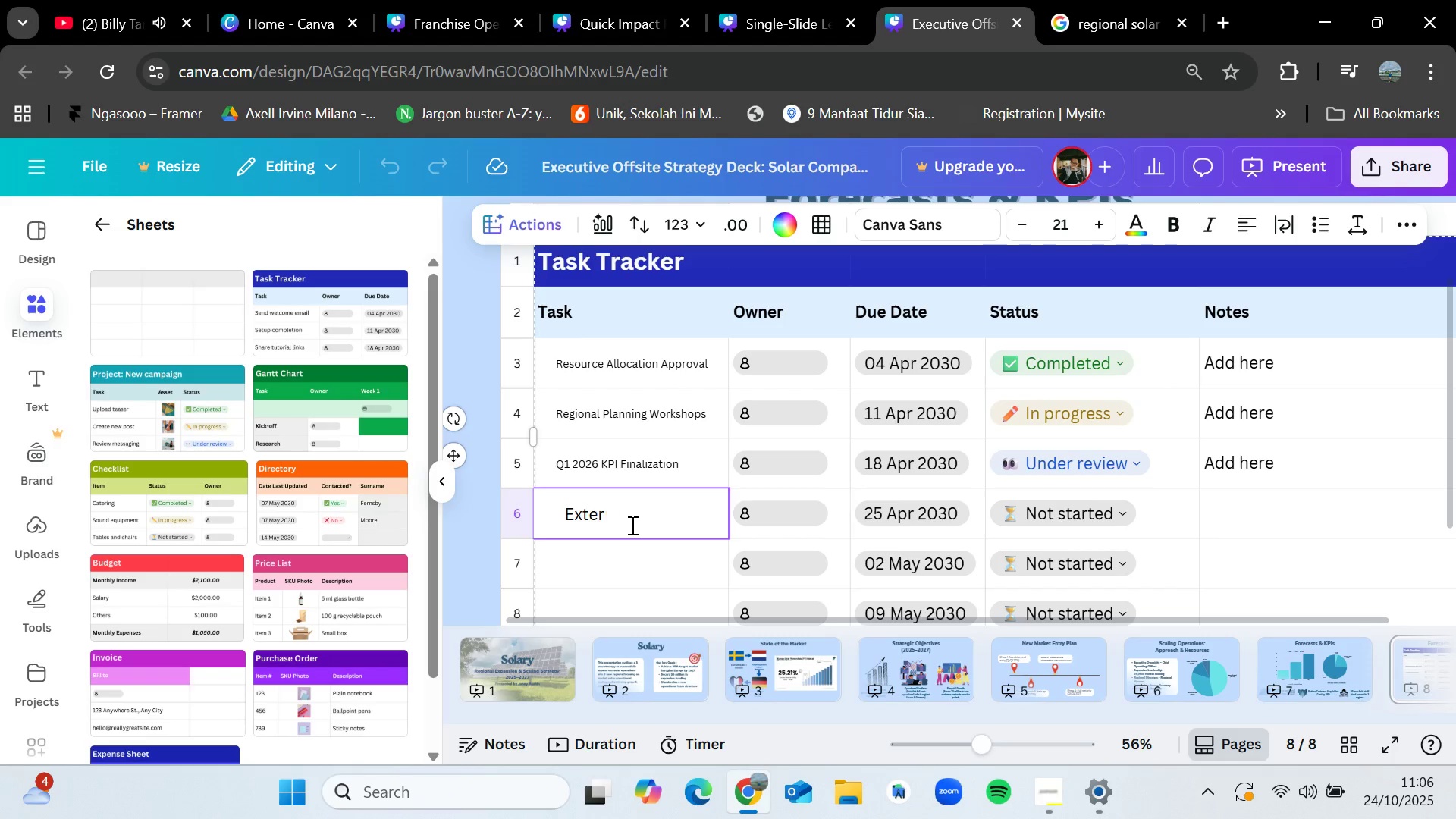 
key(Backspace)
 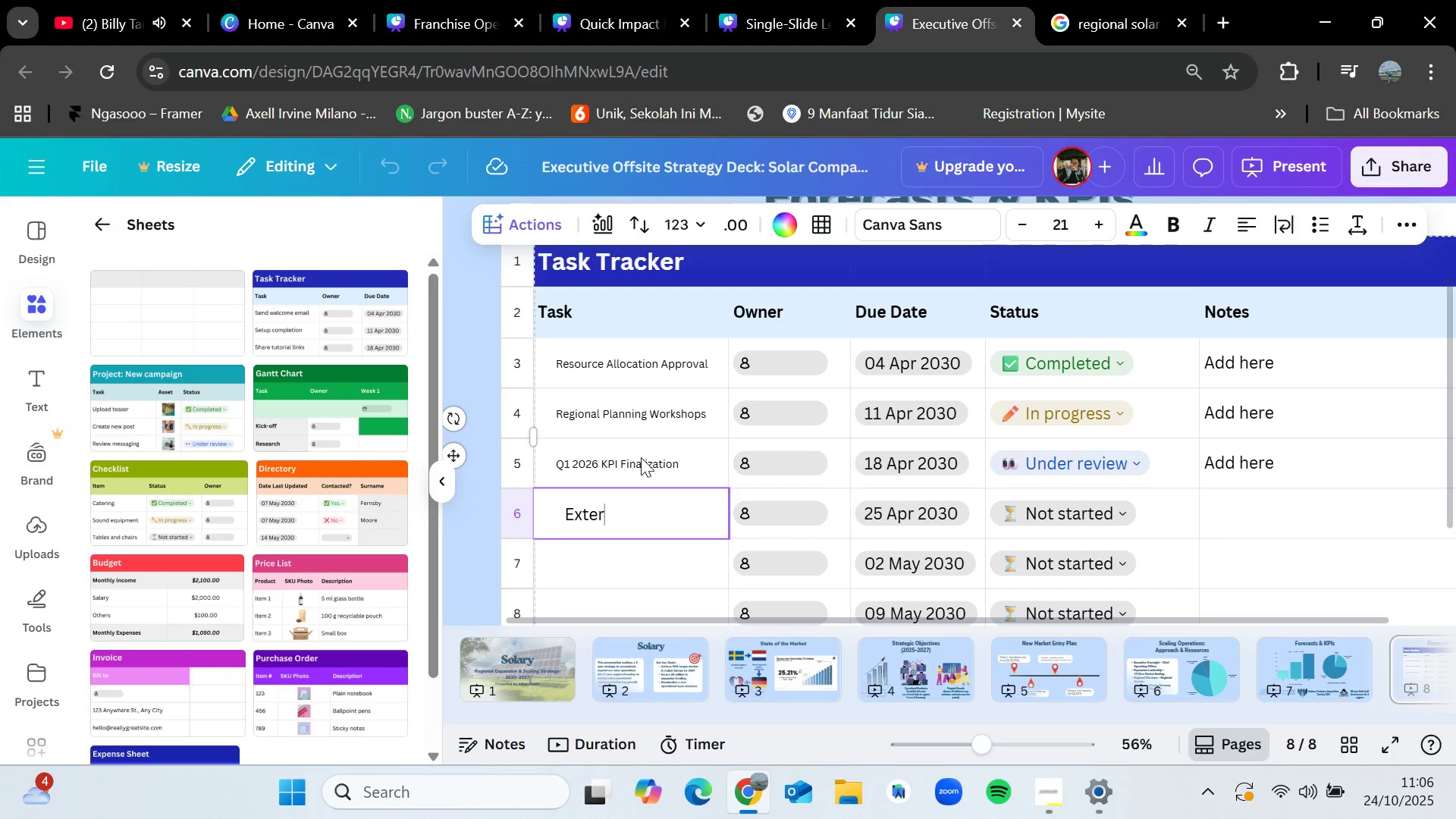 
left_click([641, 457])
 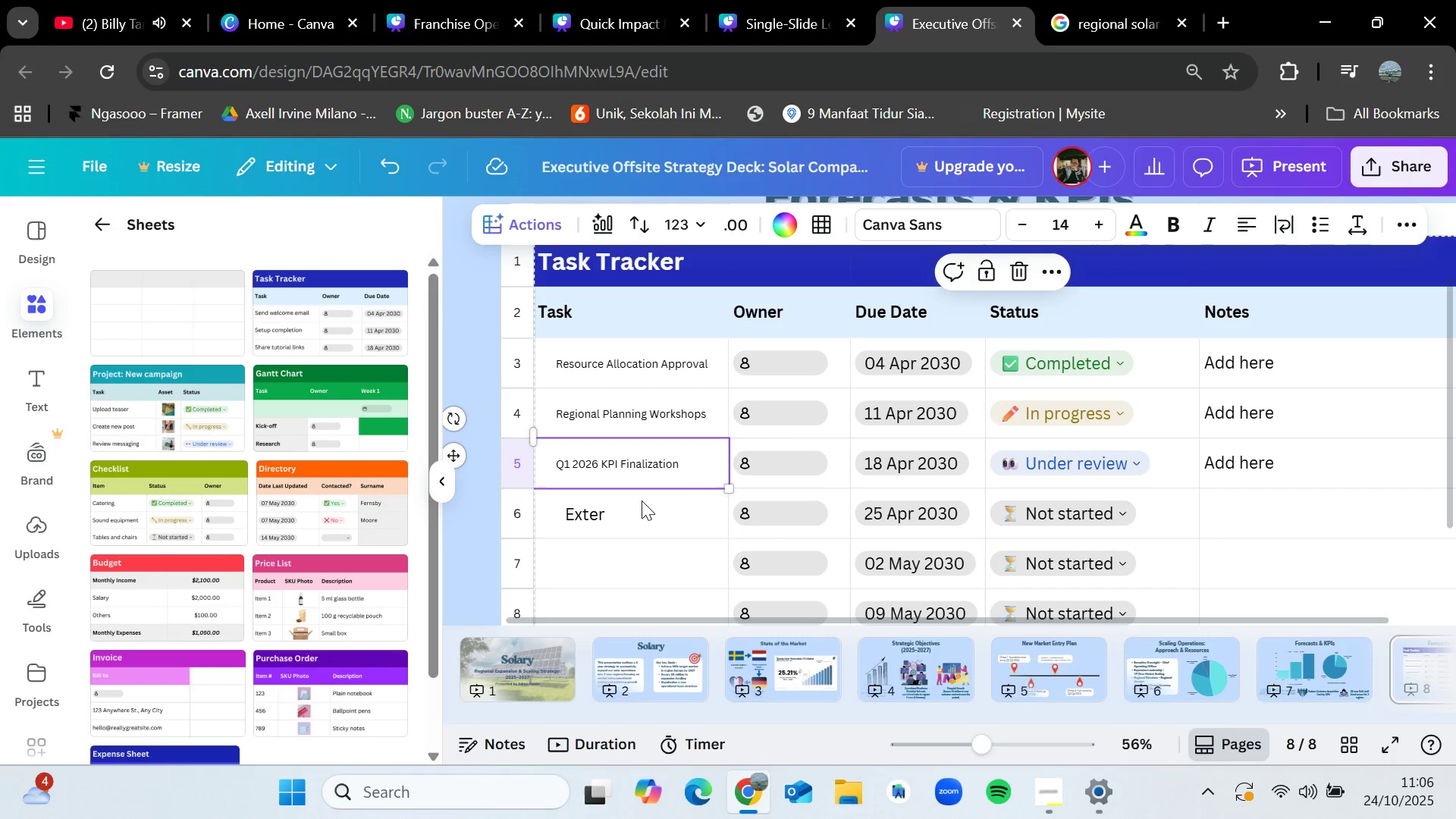 
left_click([642, 500])
 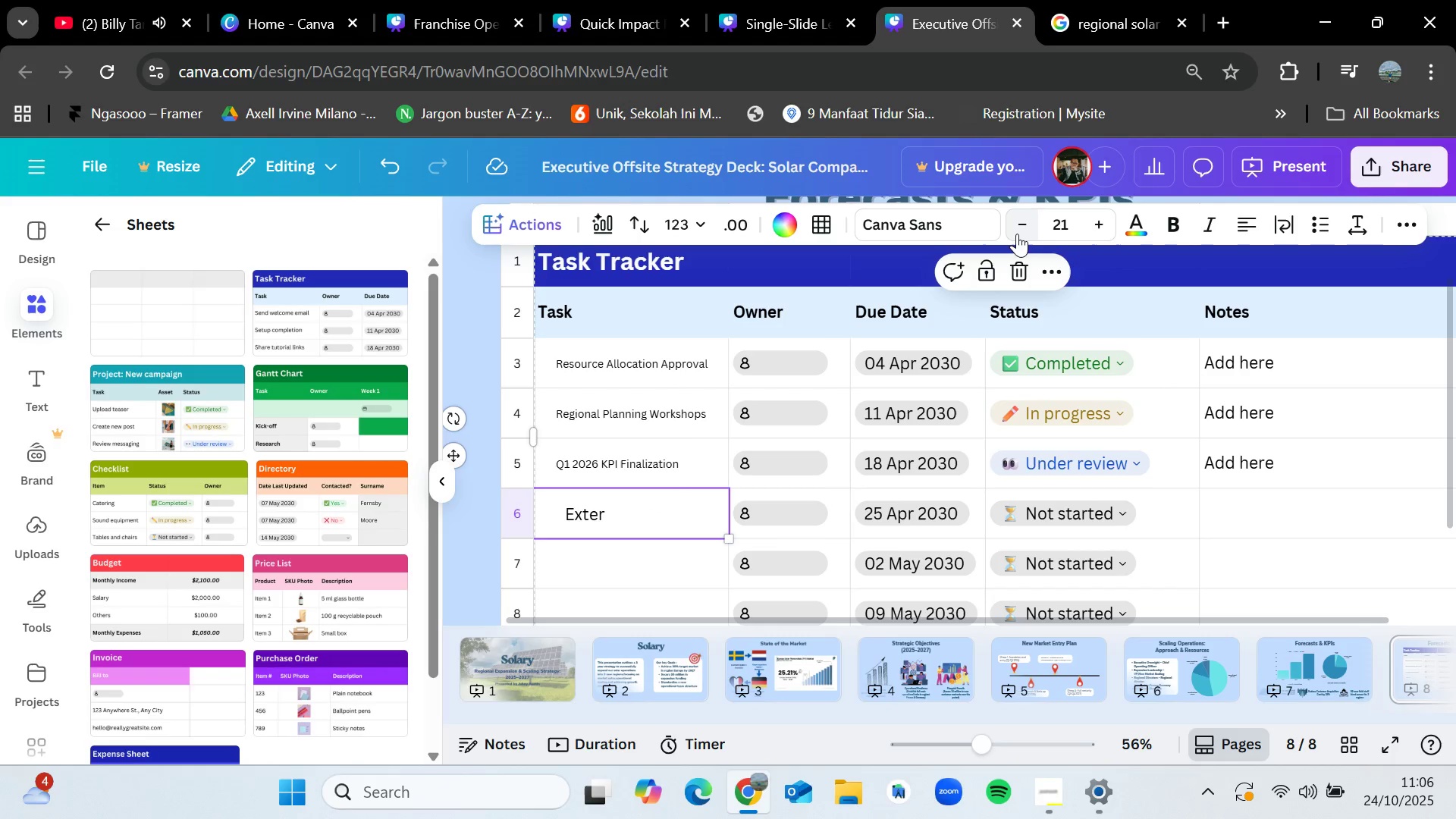 
double_click([1017, 234])
 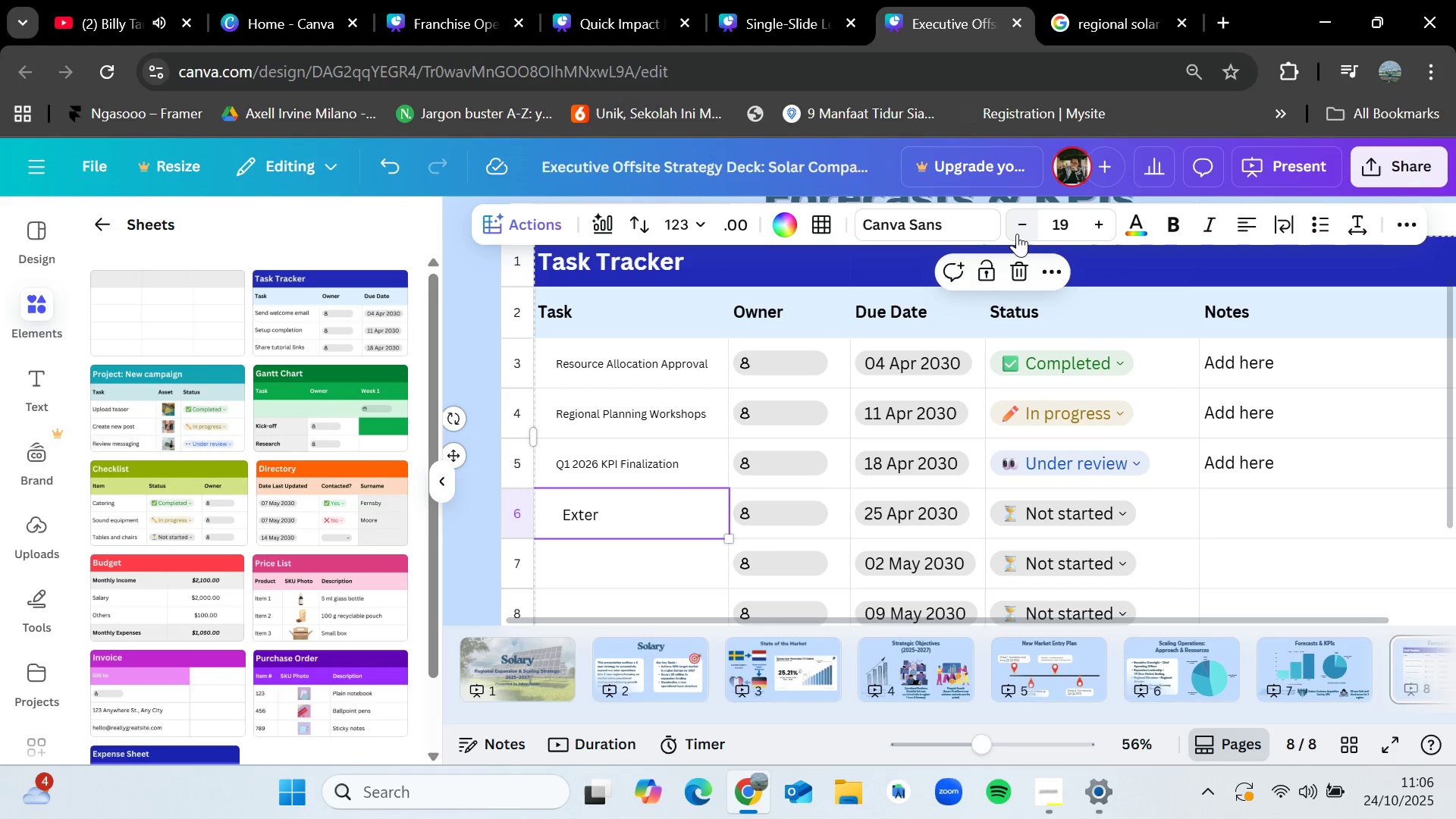 
triple_click([1017, 234])
 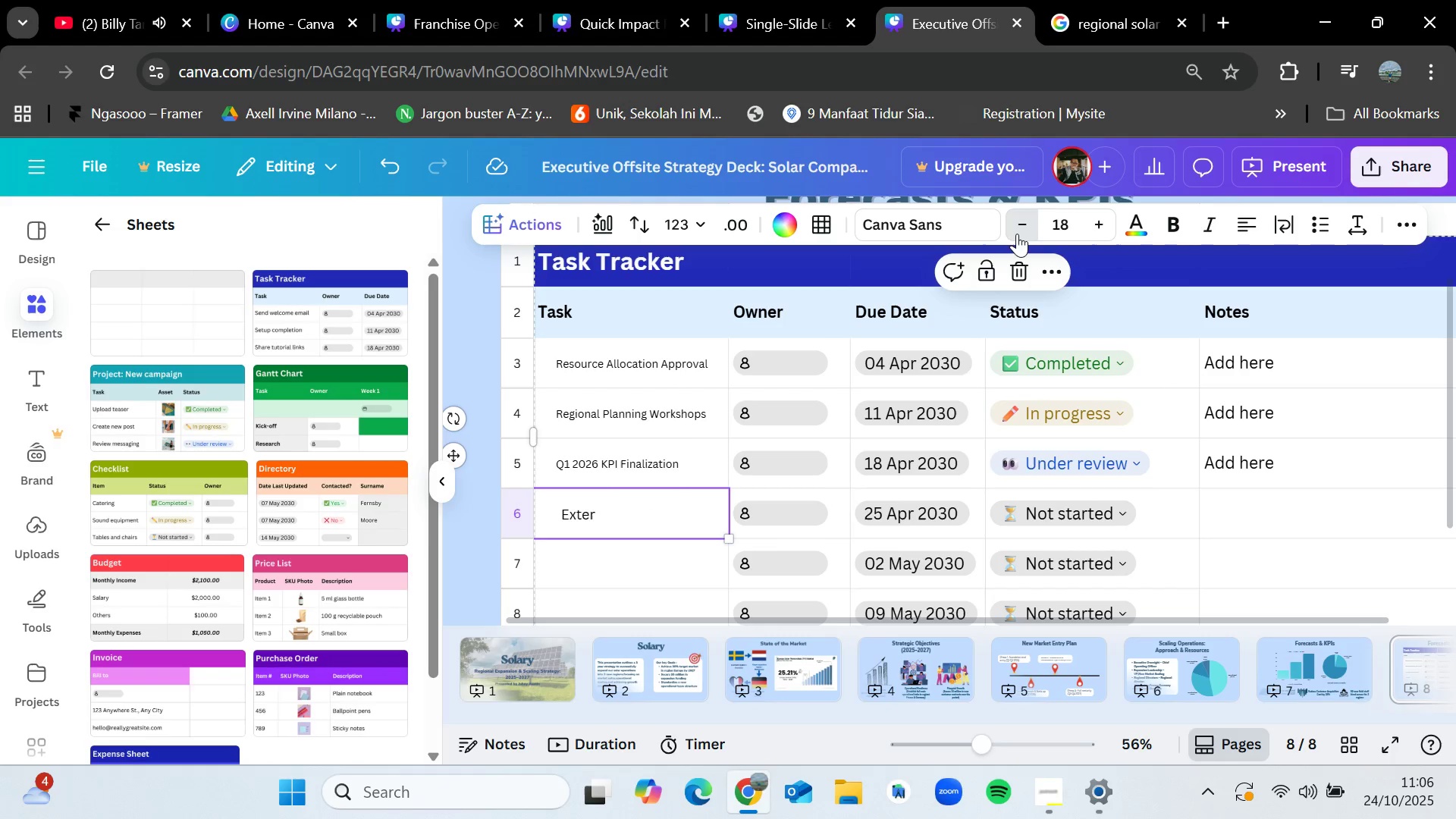 
triple_click([1017, 234])
 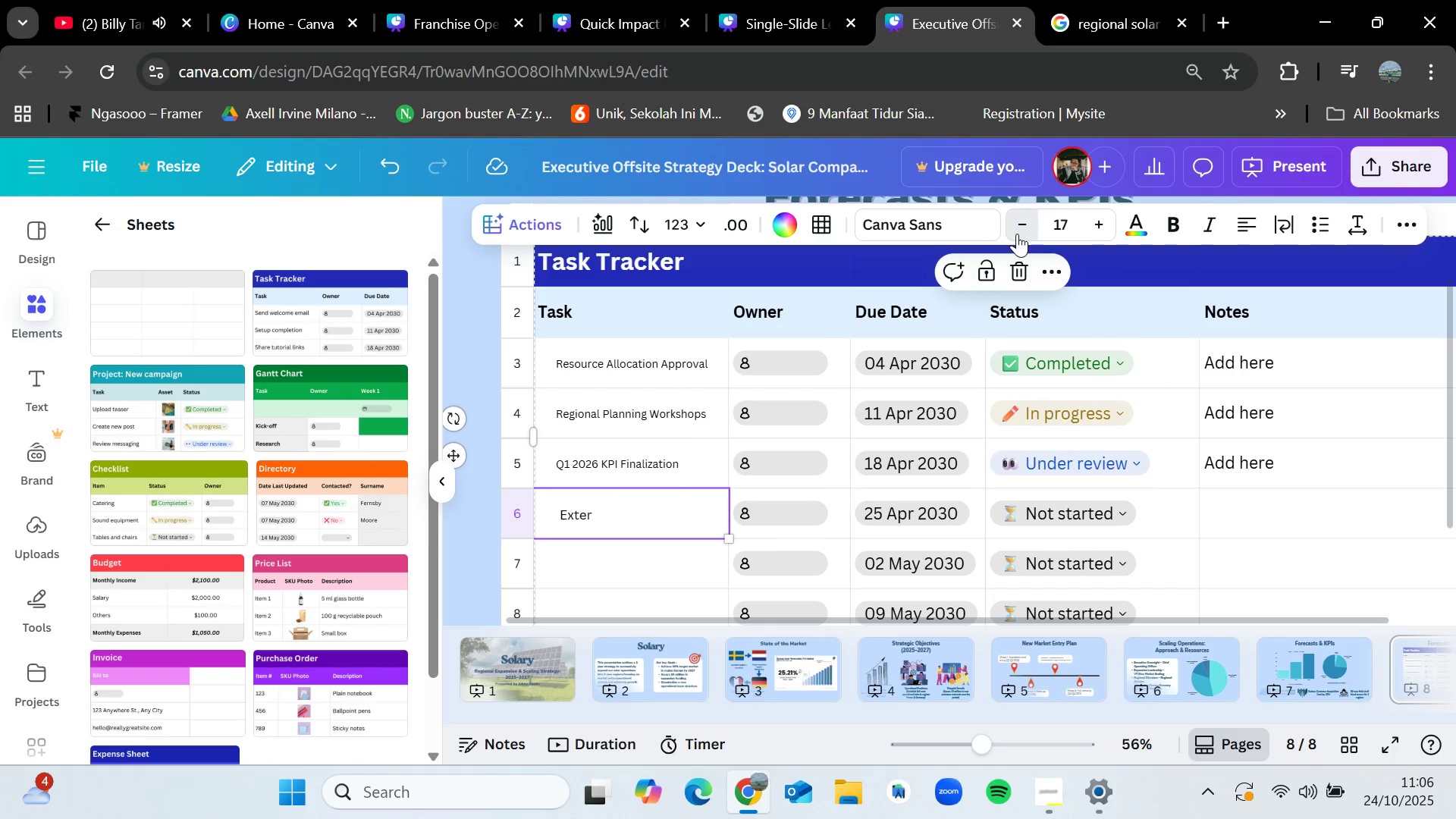 
triple_click([1017, 234])
 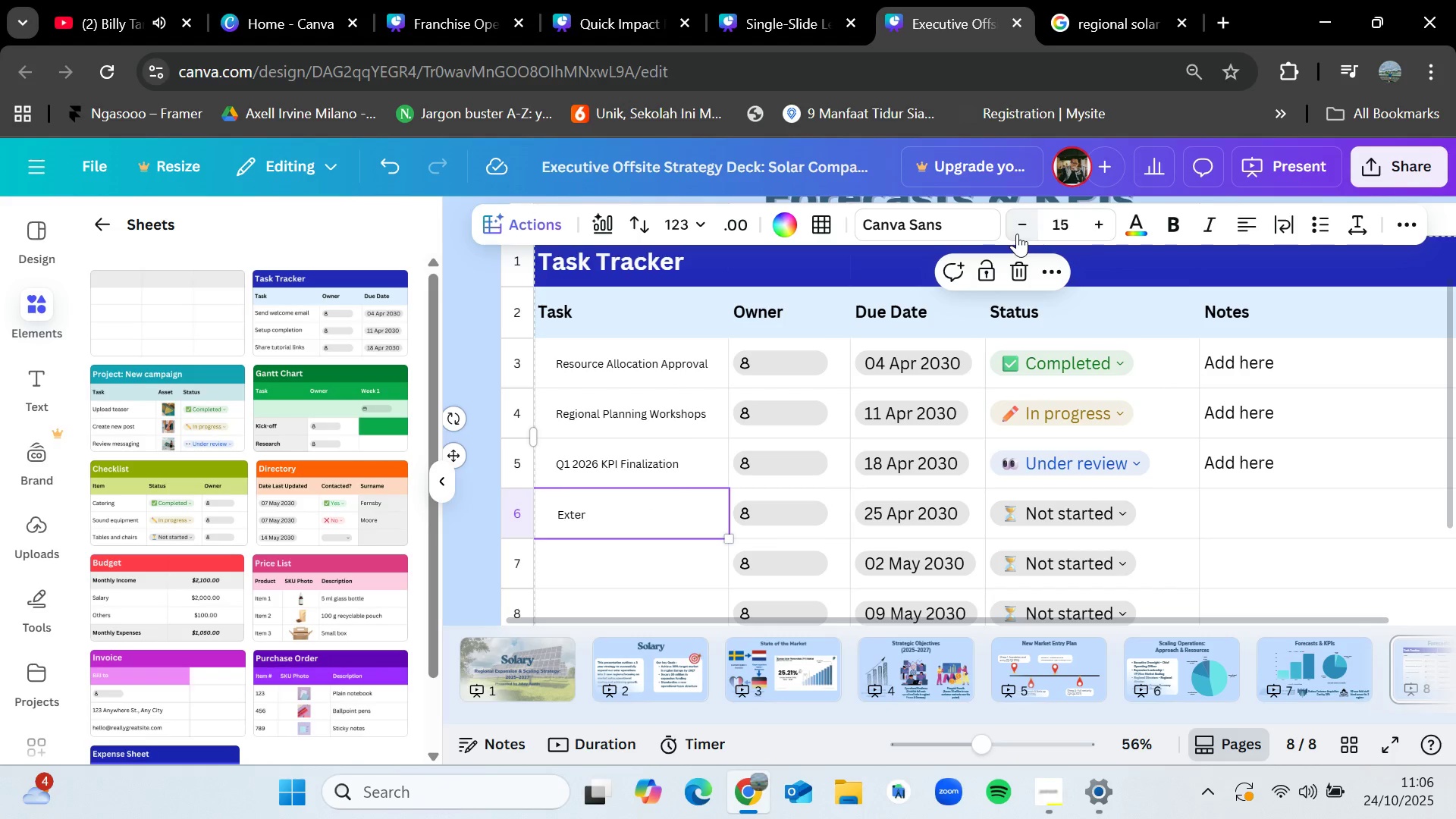 
triple_click([1017, 234])
 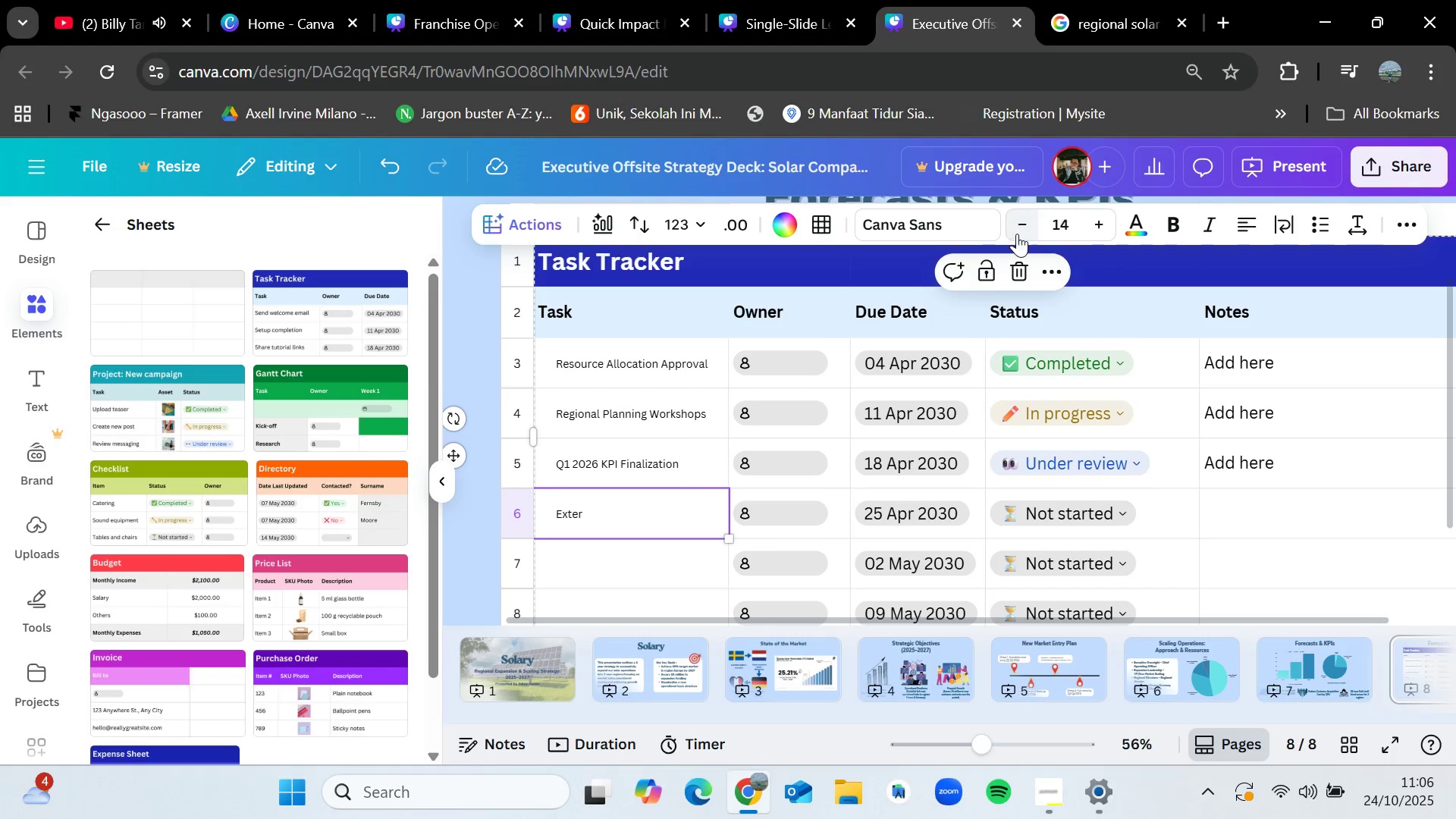 
triple_click([1017, 234])
 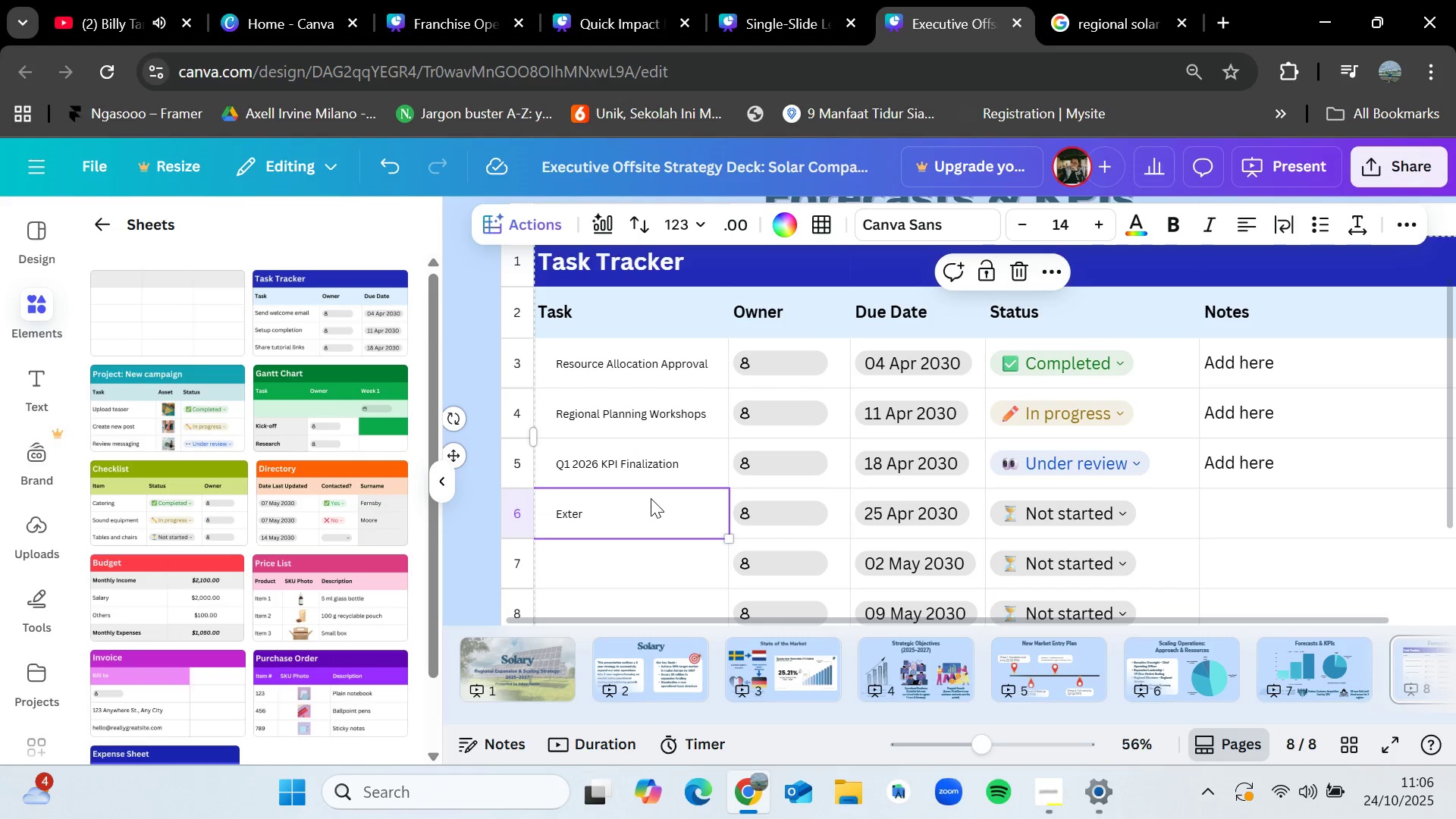 
left_click([651, 498])
 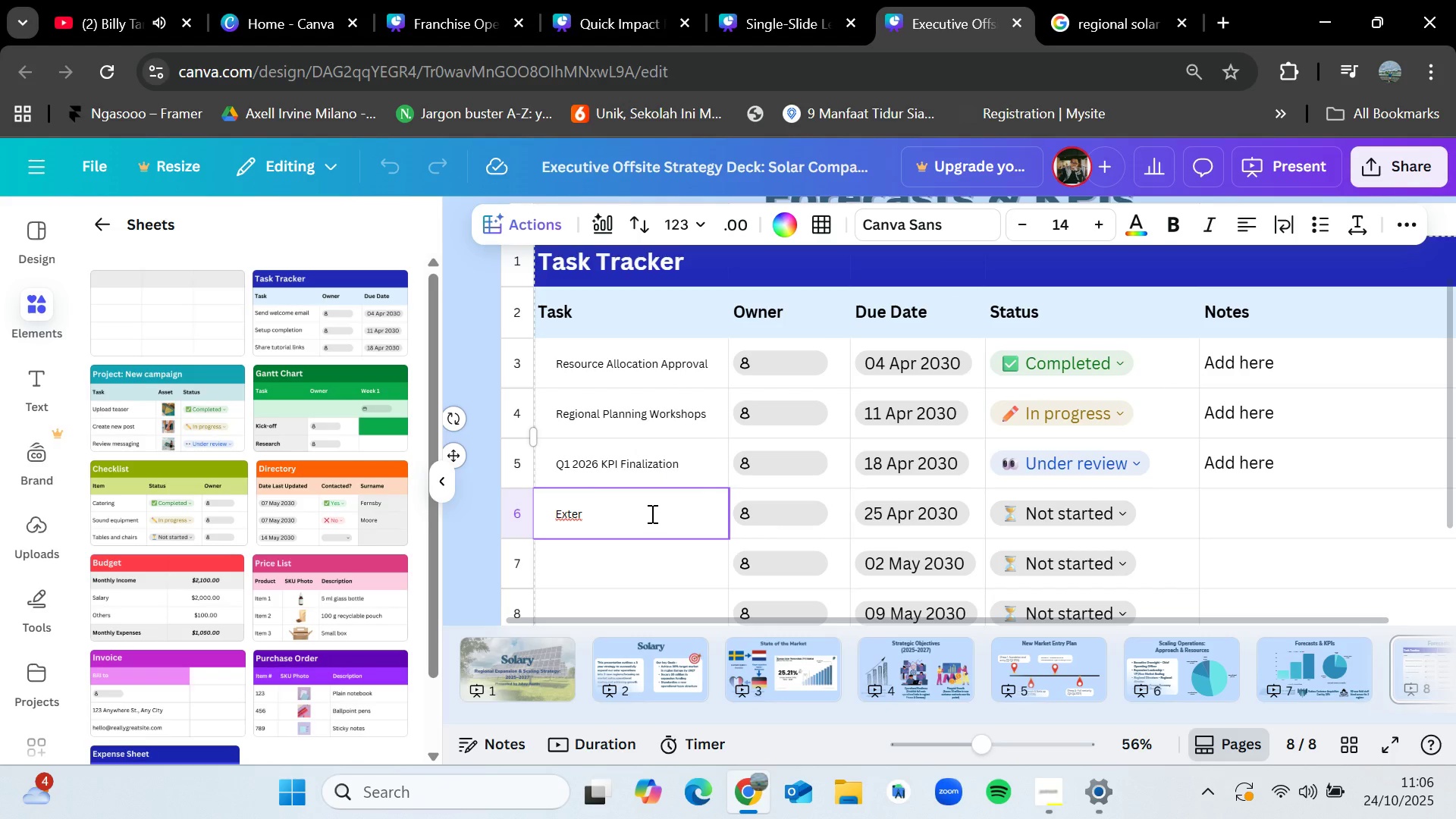 
type(nal )
 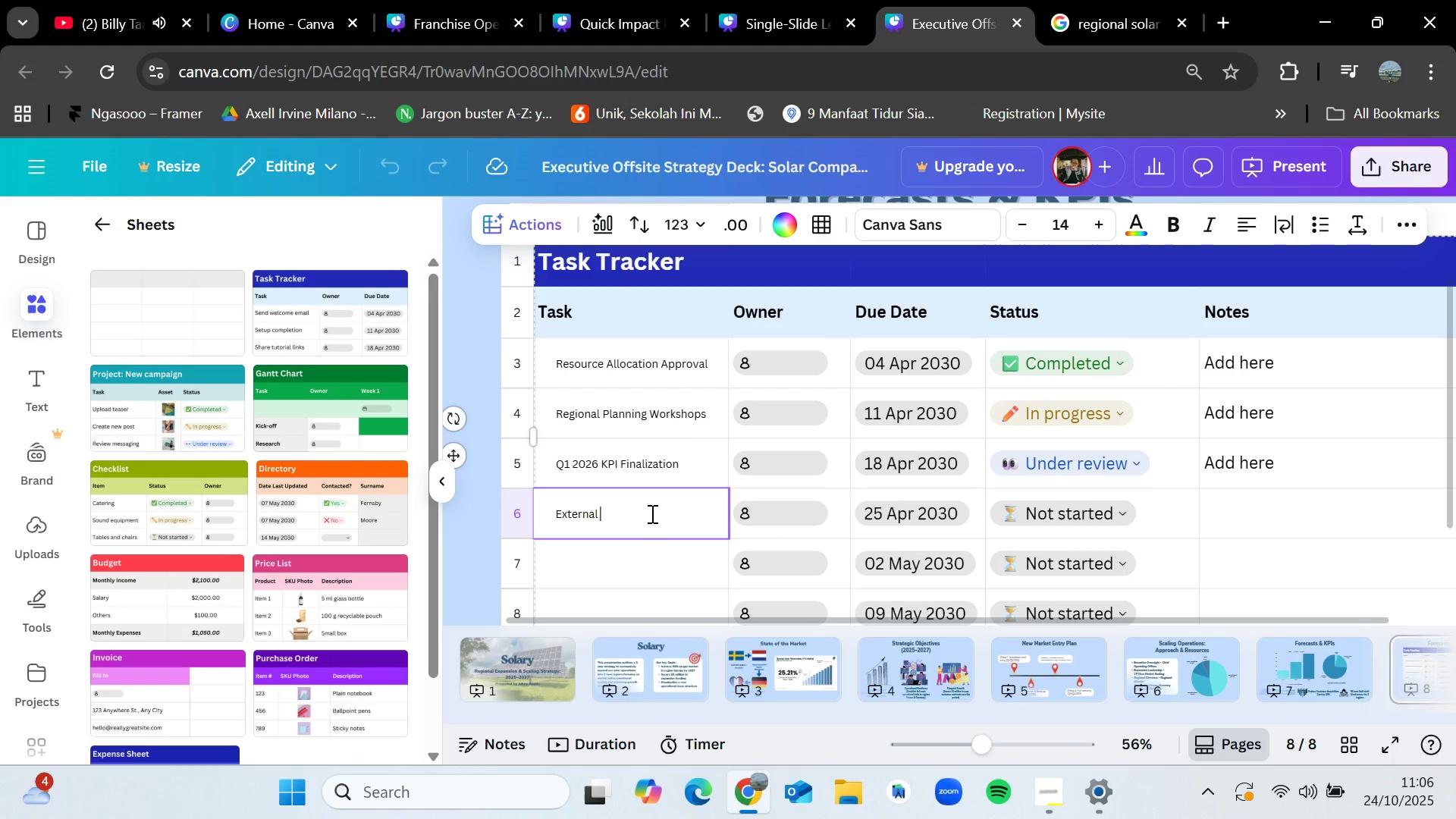 
wait(5.42)
 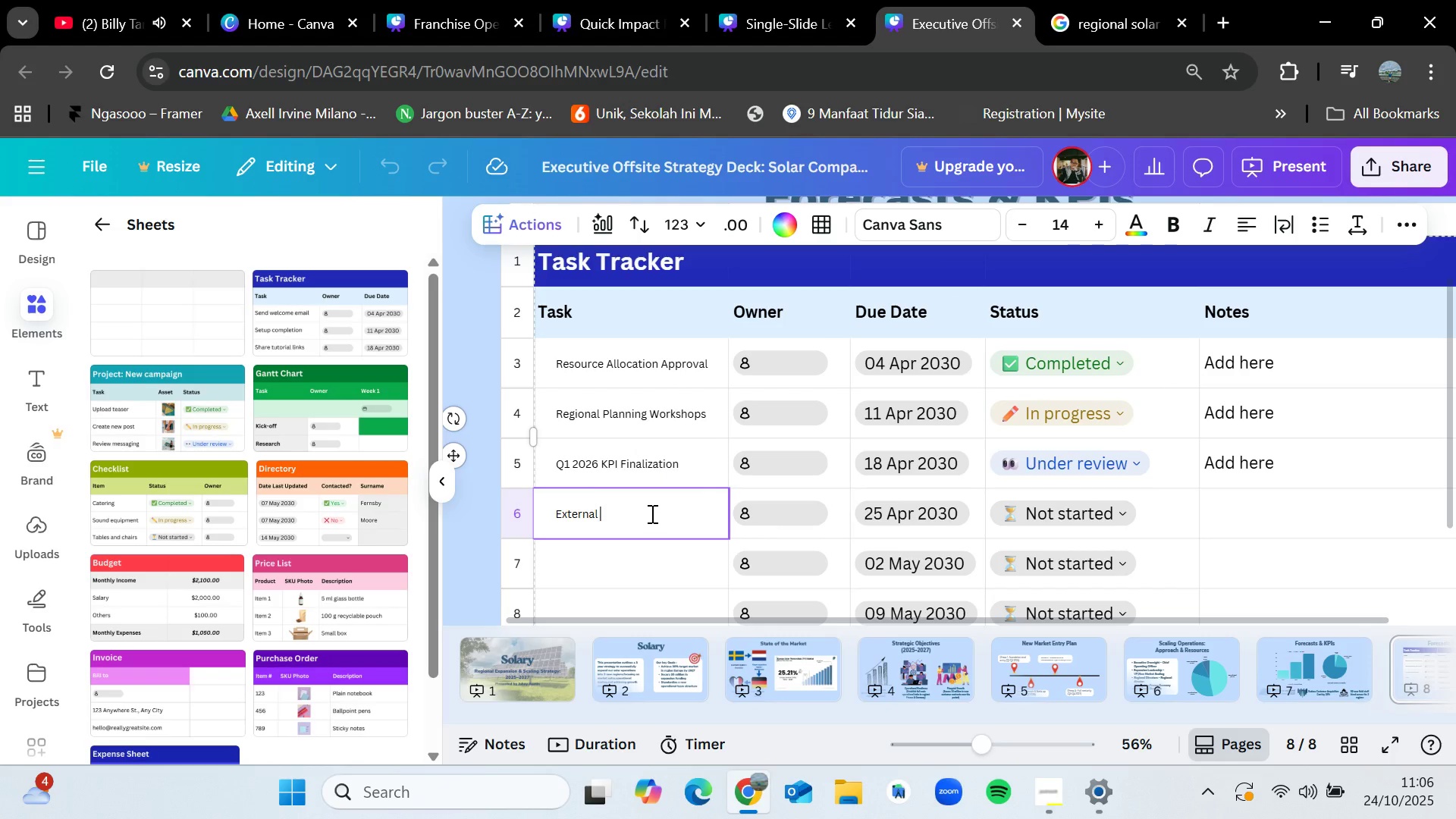 
type(Communication Strategy)
 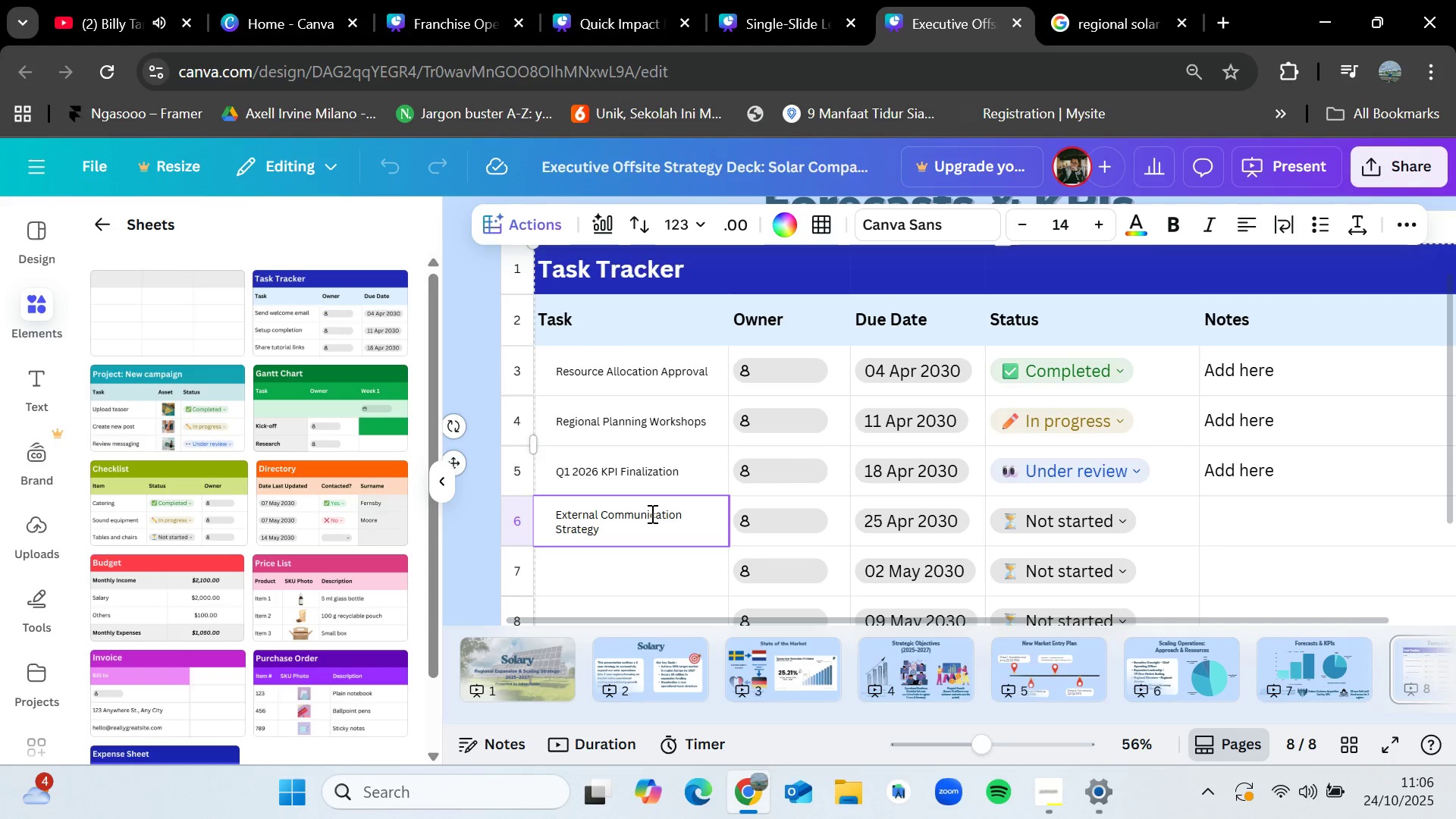 
left_click([644, 362])
 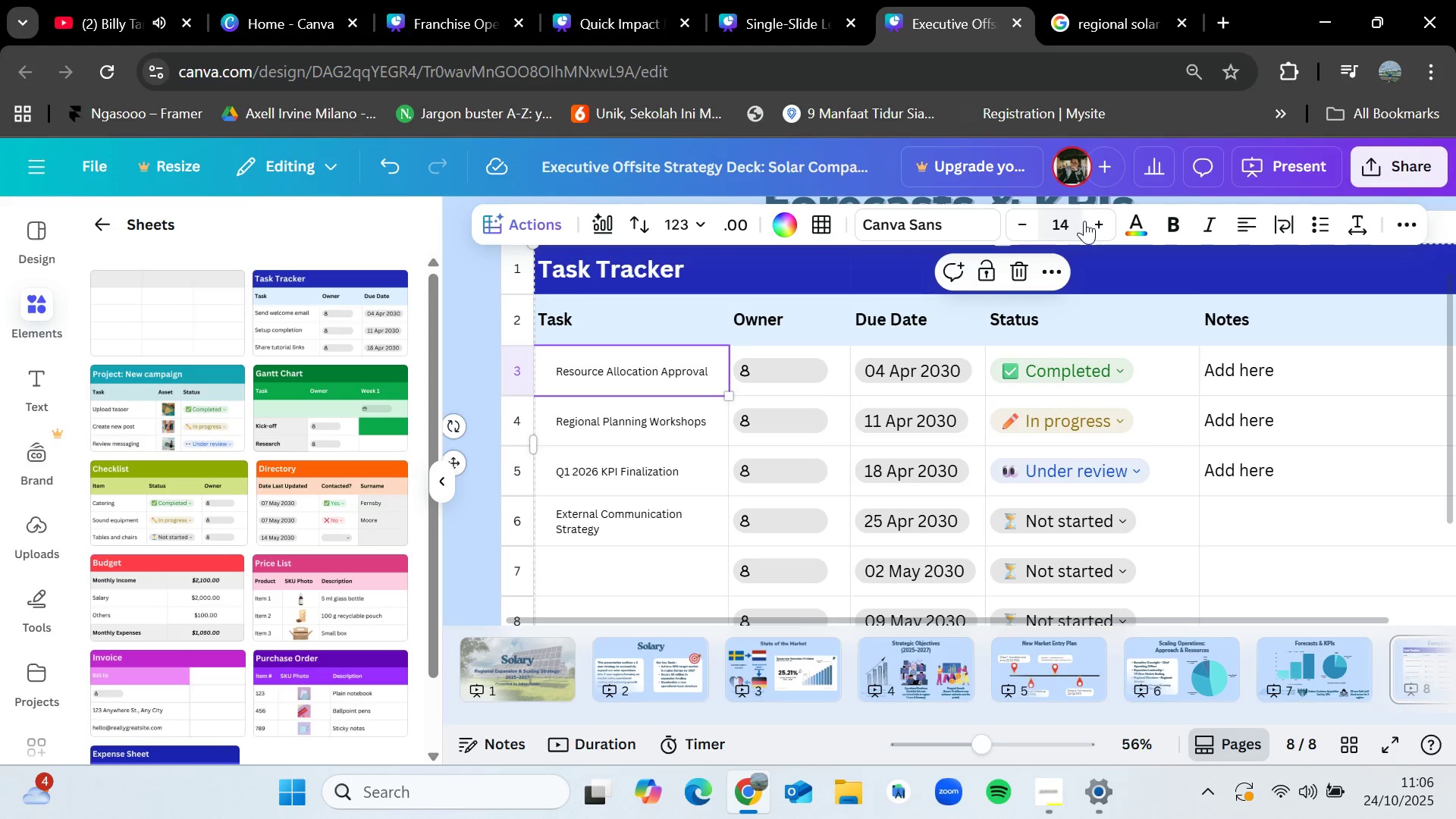 
left_click([1100, 223])
 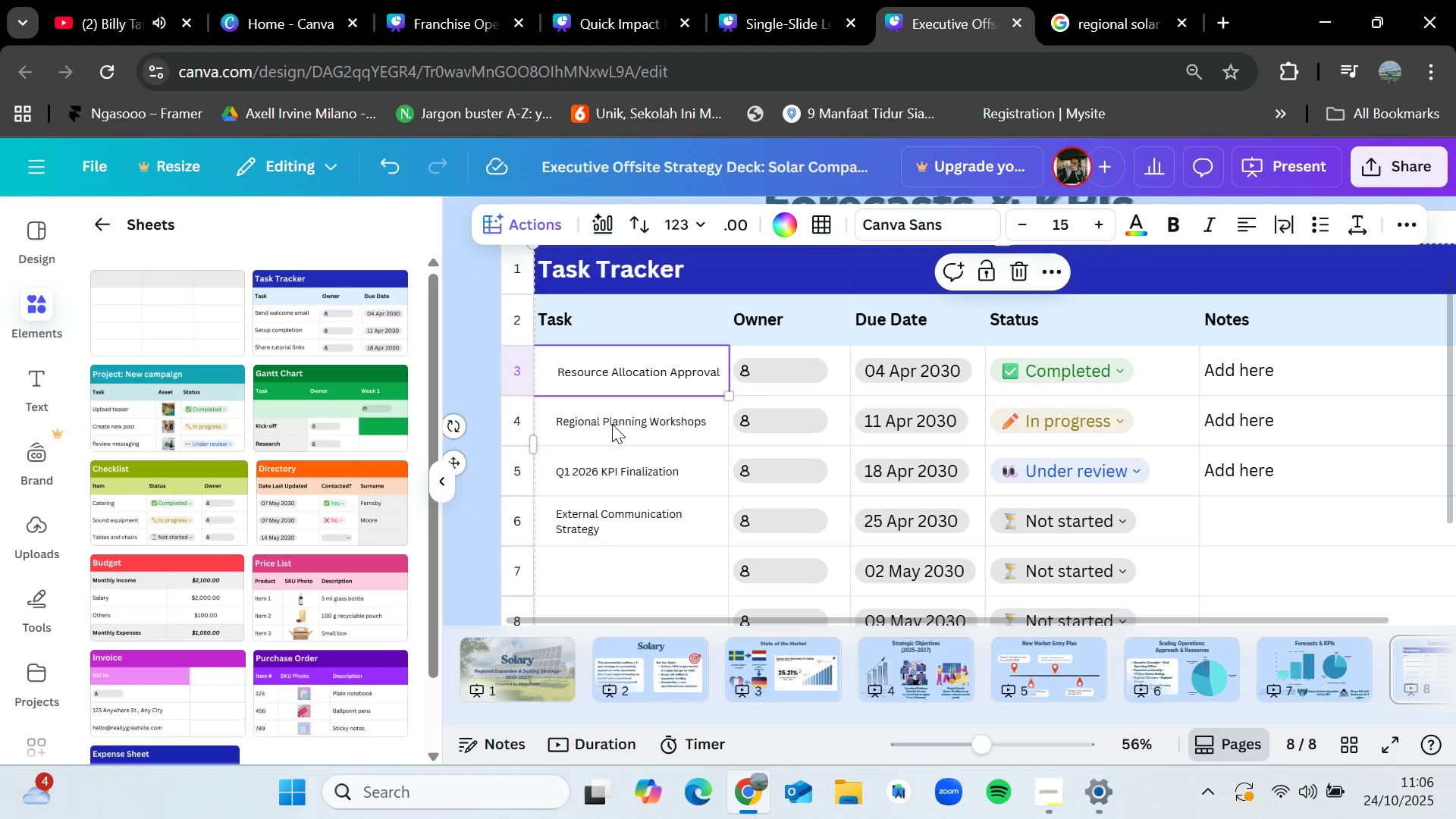 
left_click([614, 422])
 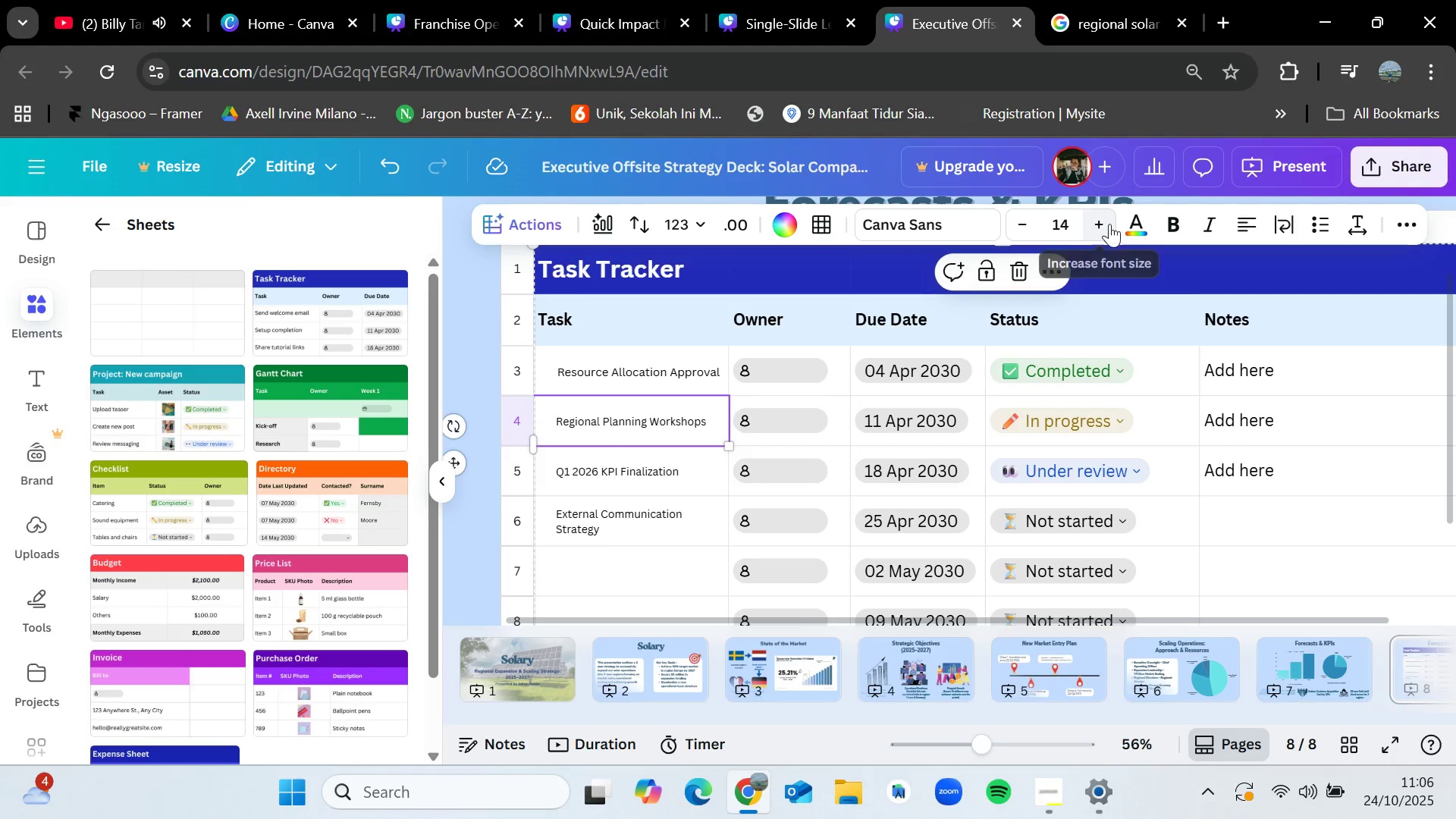 
left_click([1106, 221])
 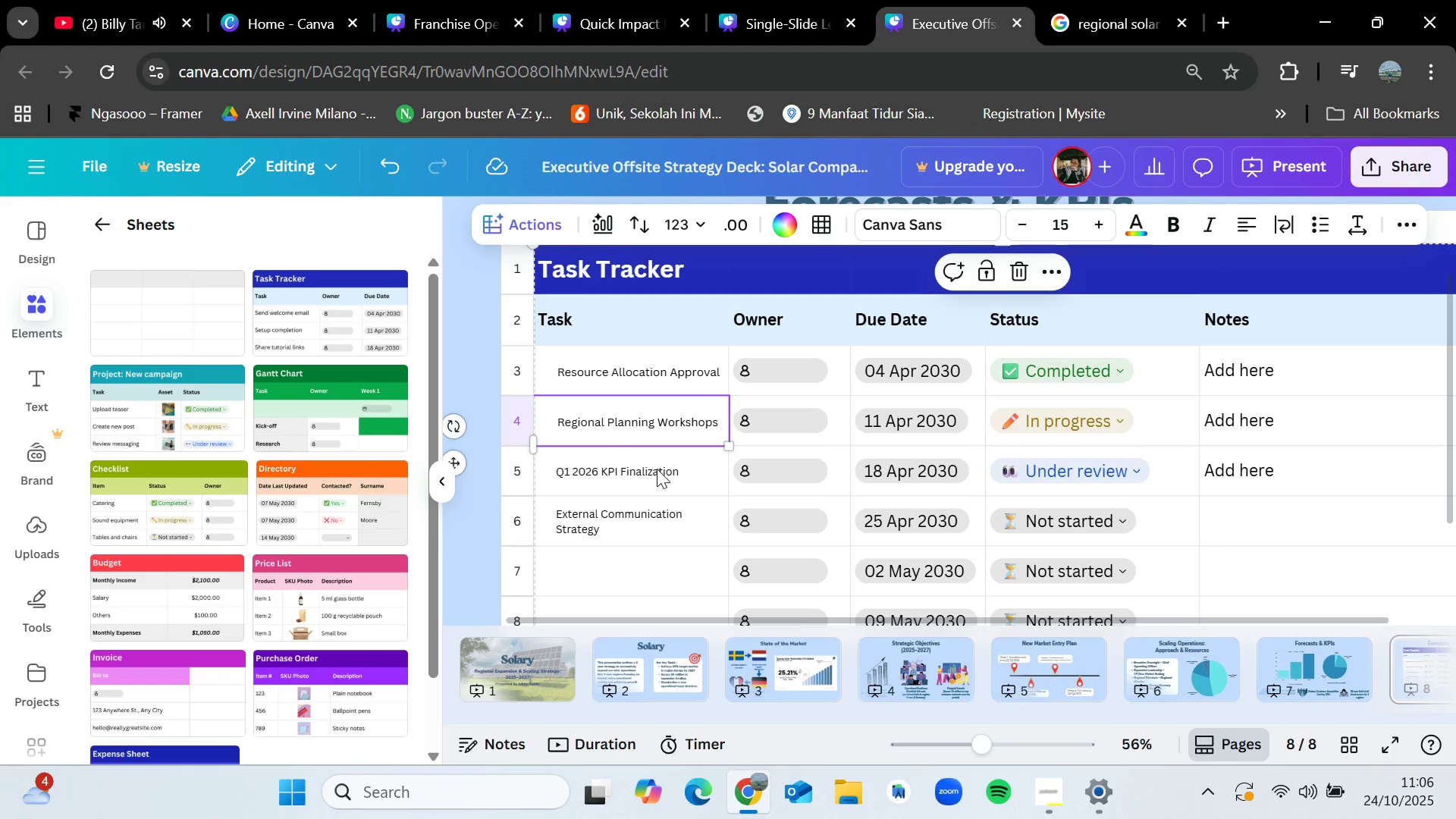 
left_click([657, 469])
 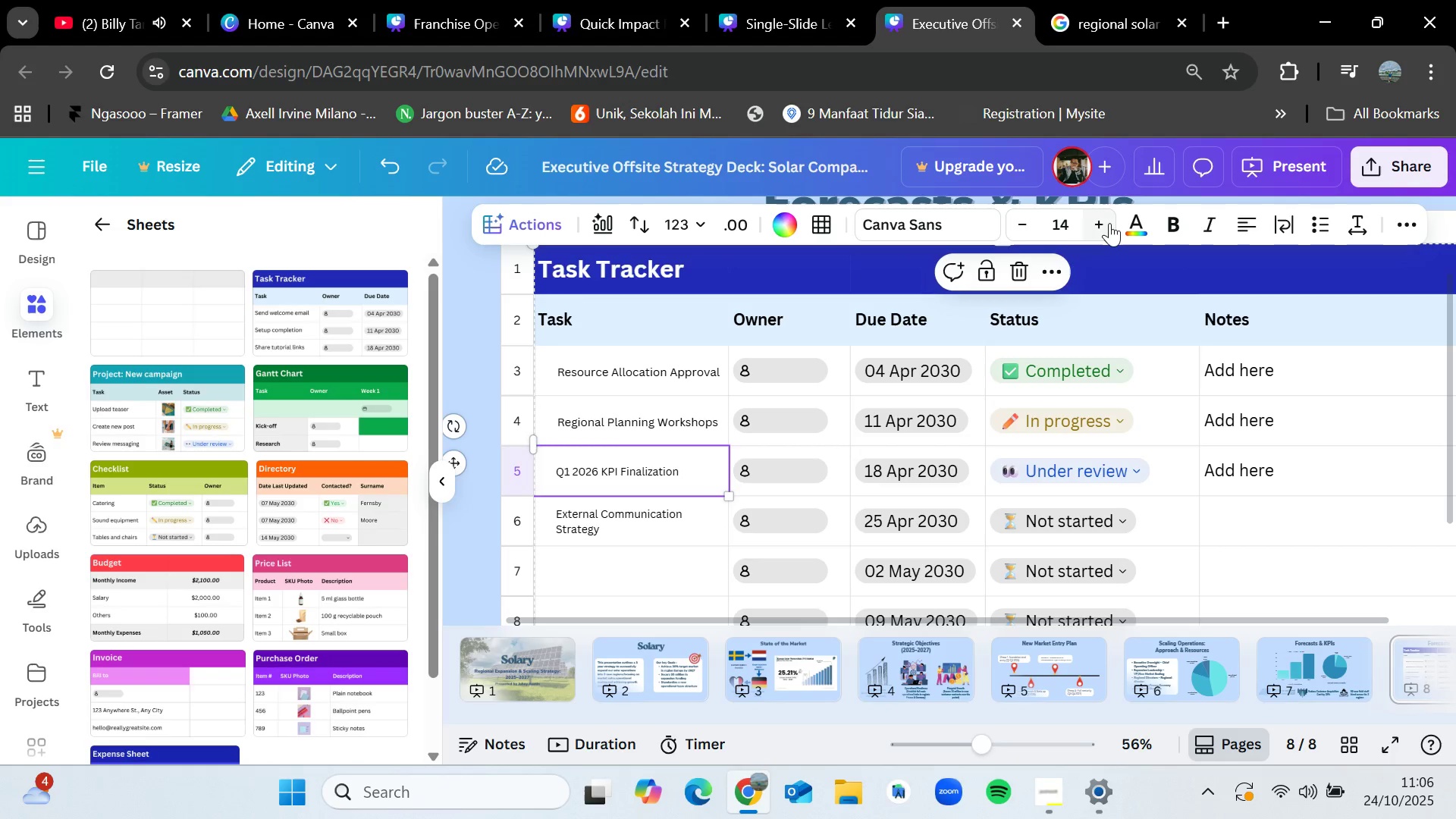 
left_click([1109, 223])
 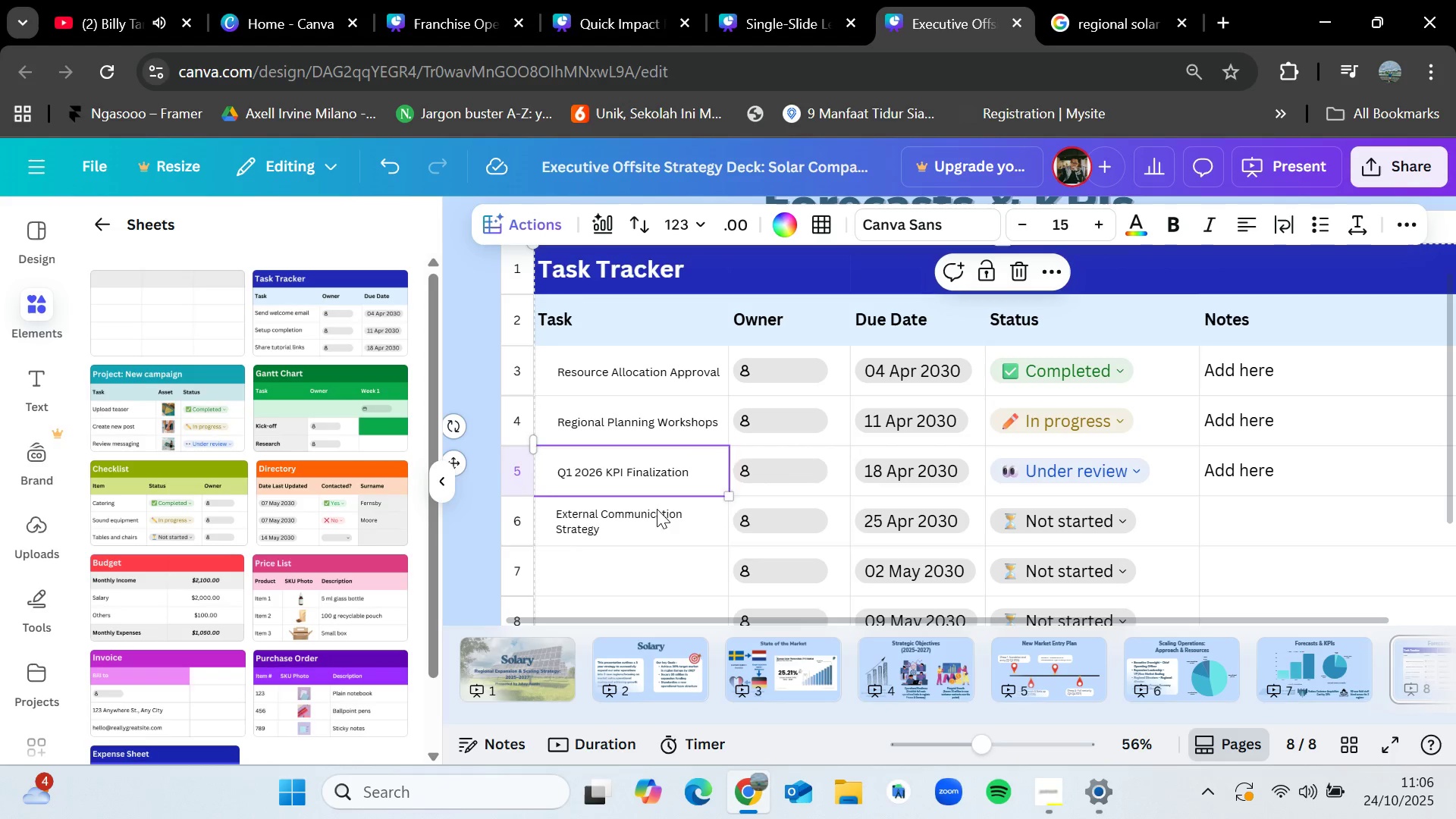 
left_click([657, 509])
 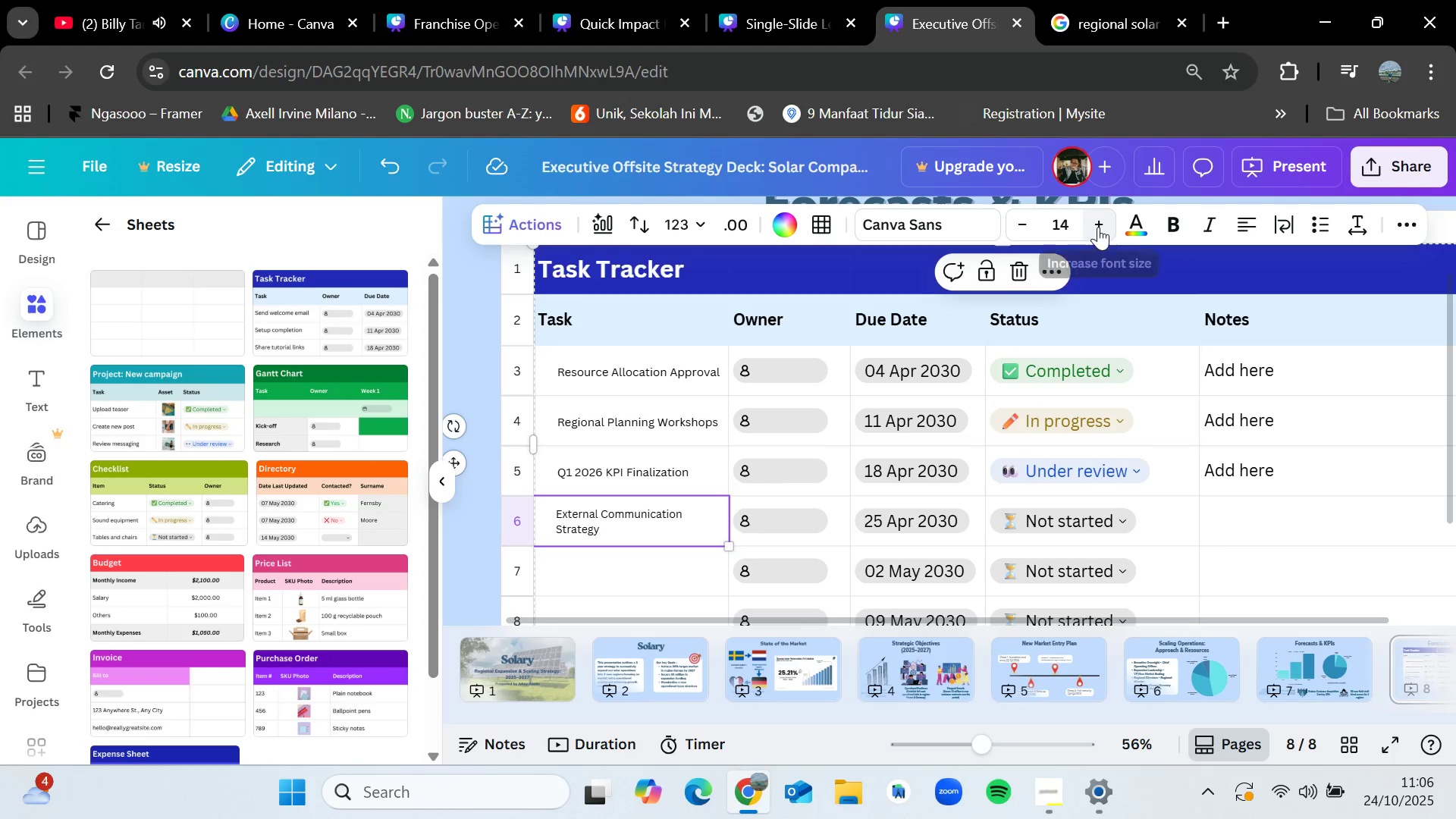 
left_click([1099, 224])
 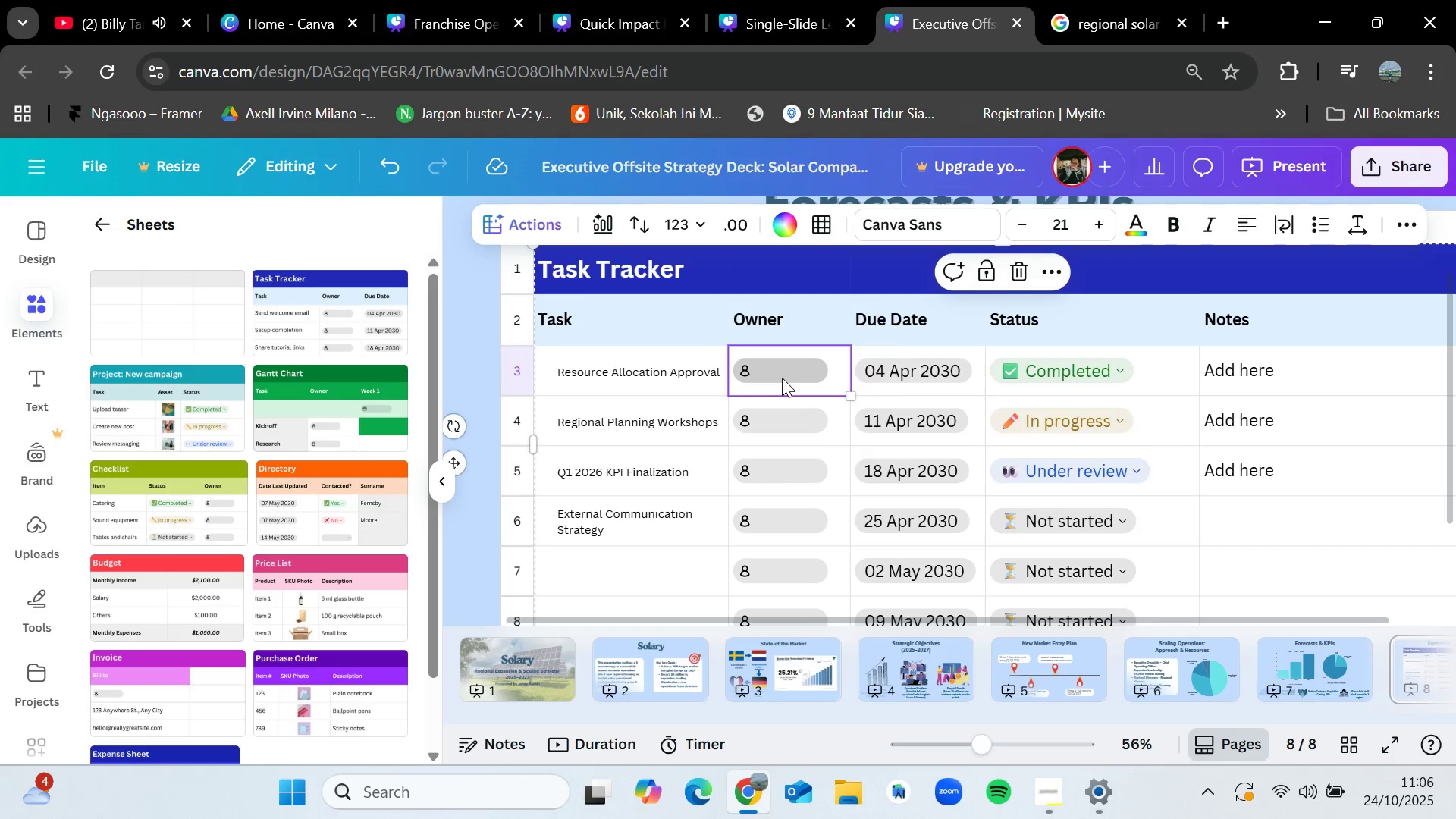 
double_click([782, 378])
 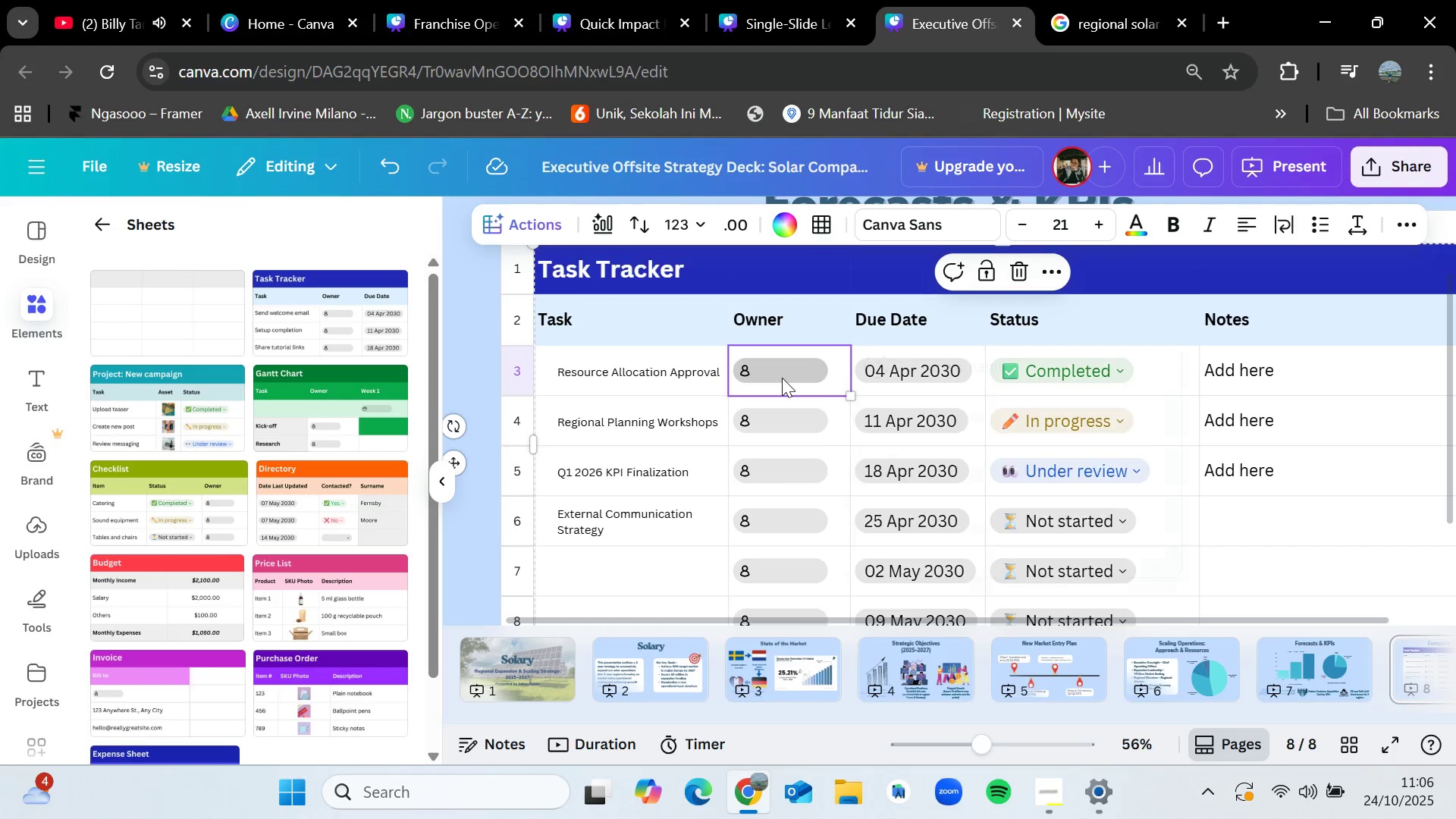 
triple_click([782, 378])
 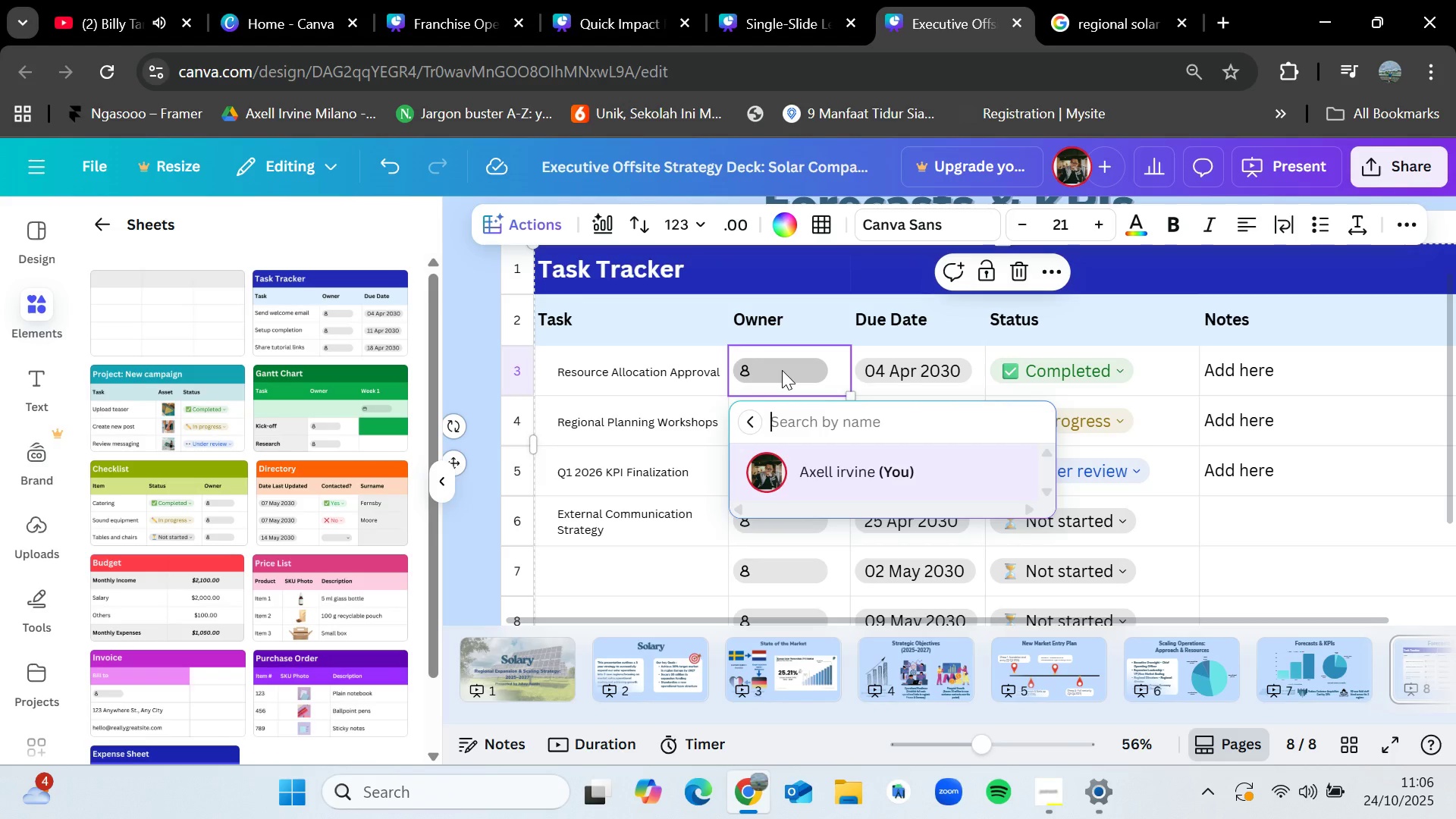 
double_click([782, 370])
 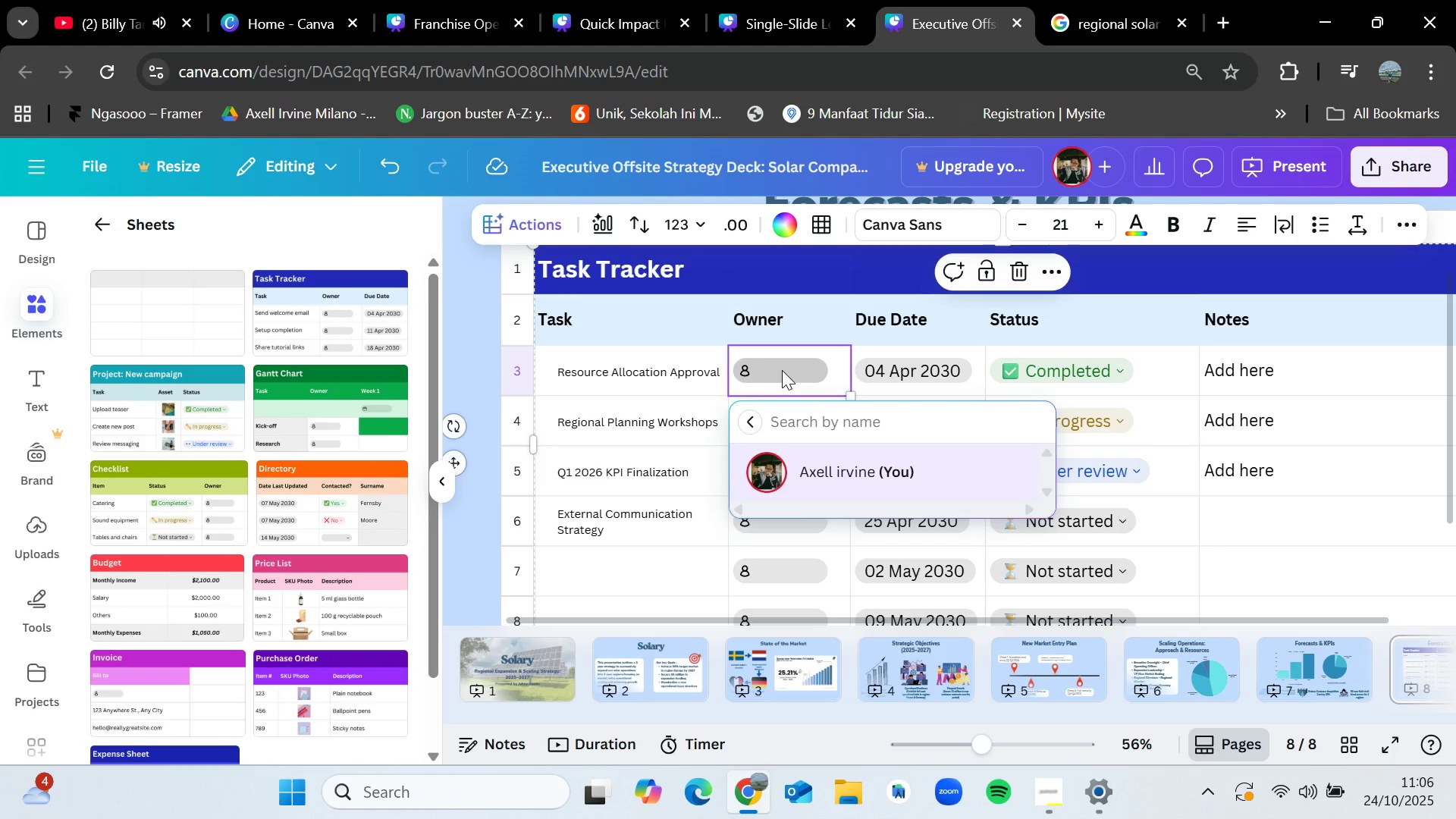 
type(Cfo)
 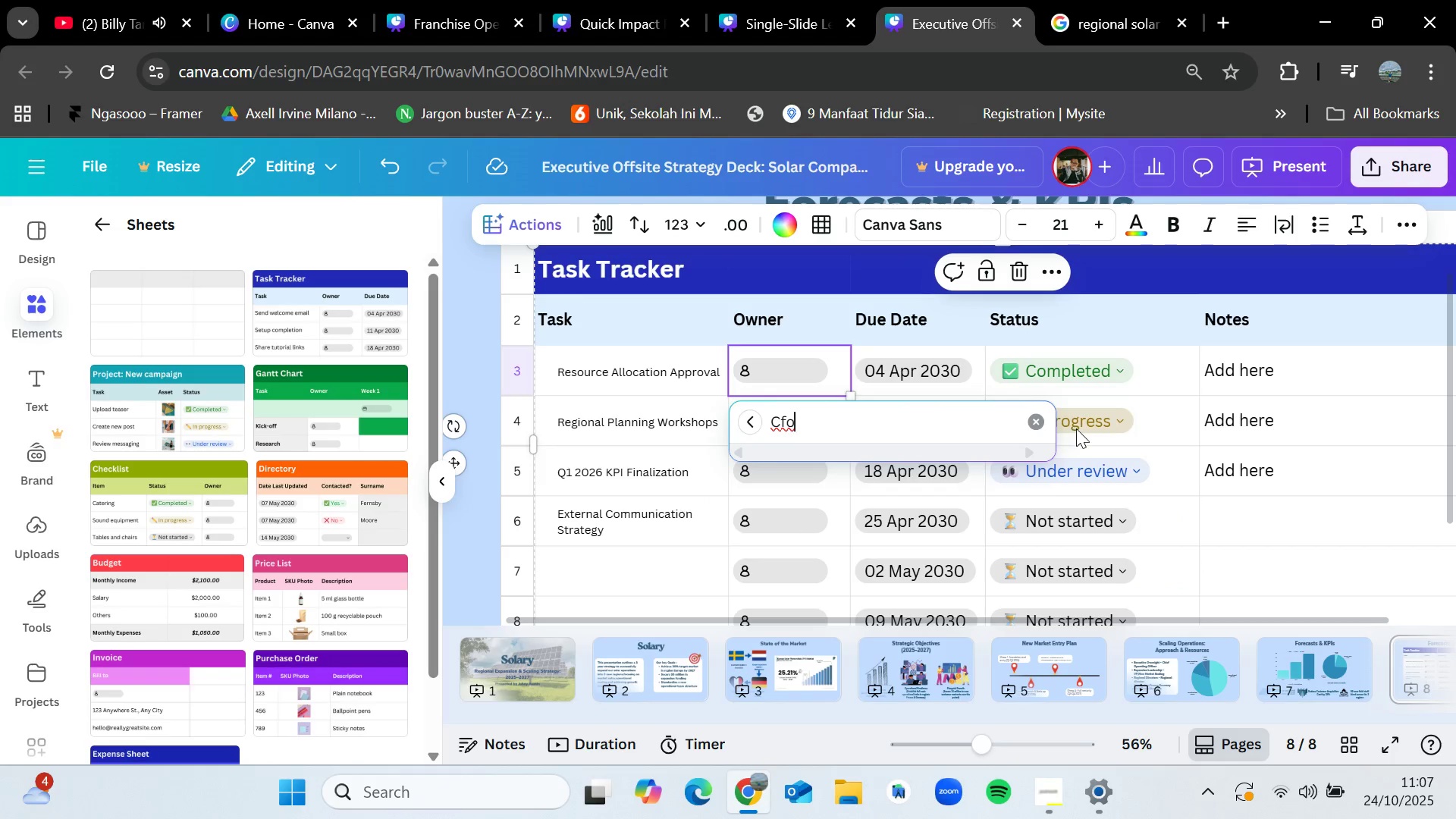 
left_click([1040, 425])
 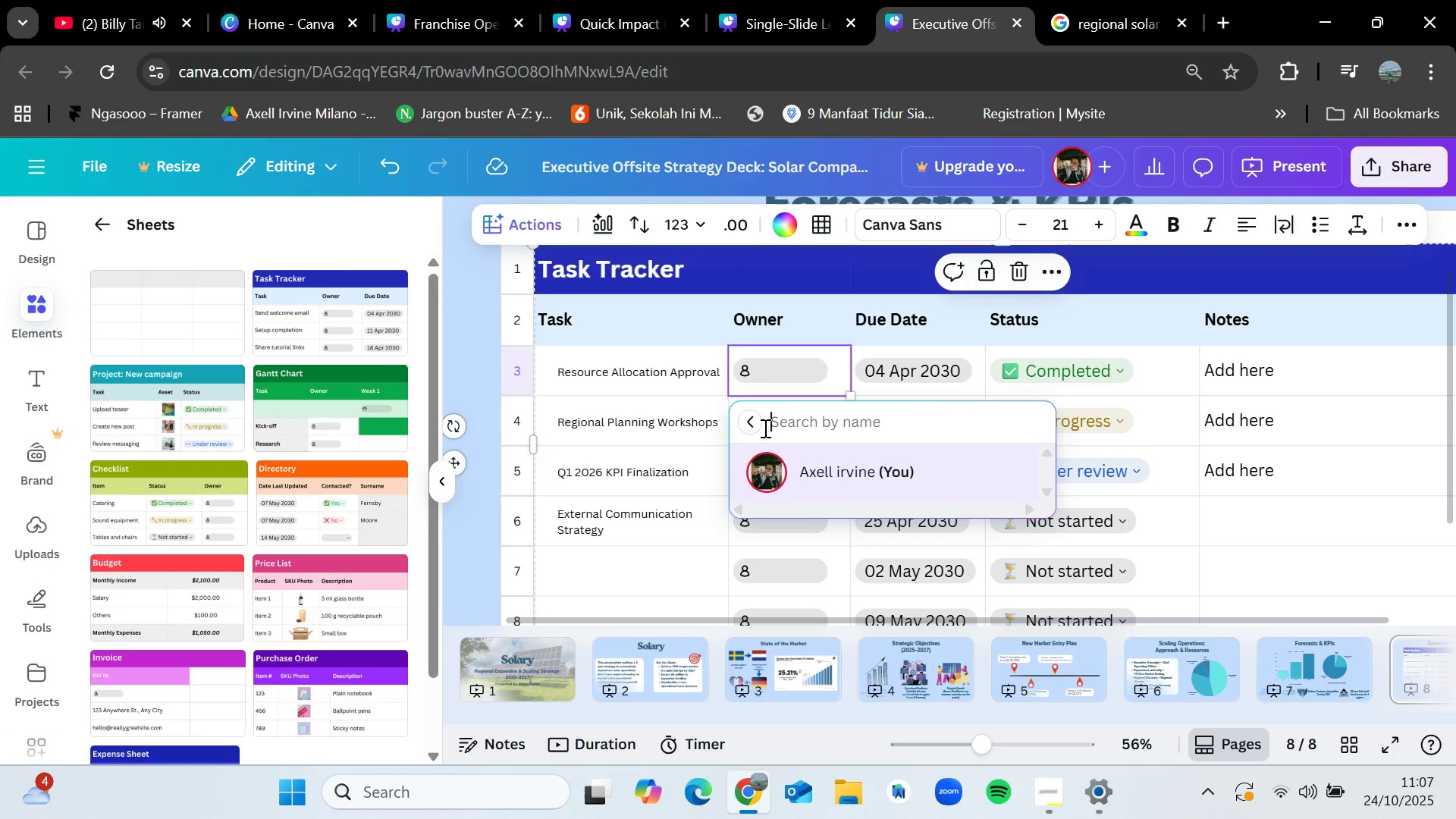 
left_click([764, 428])
 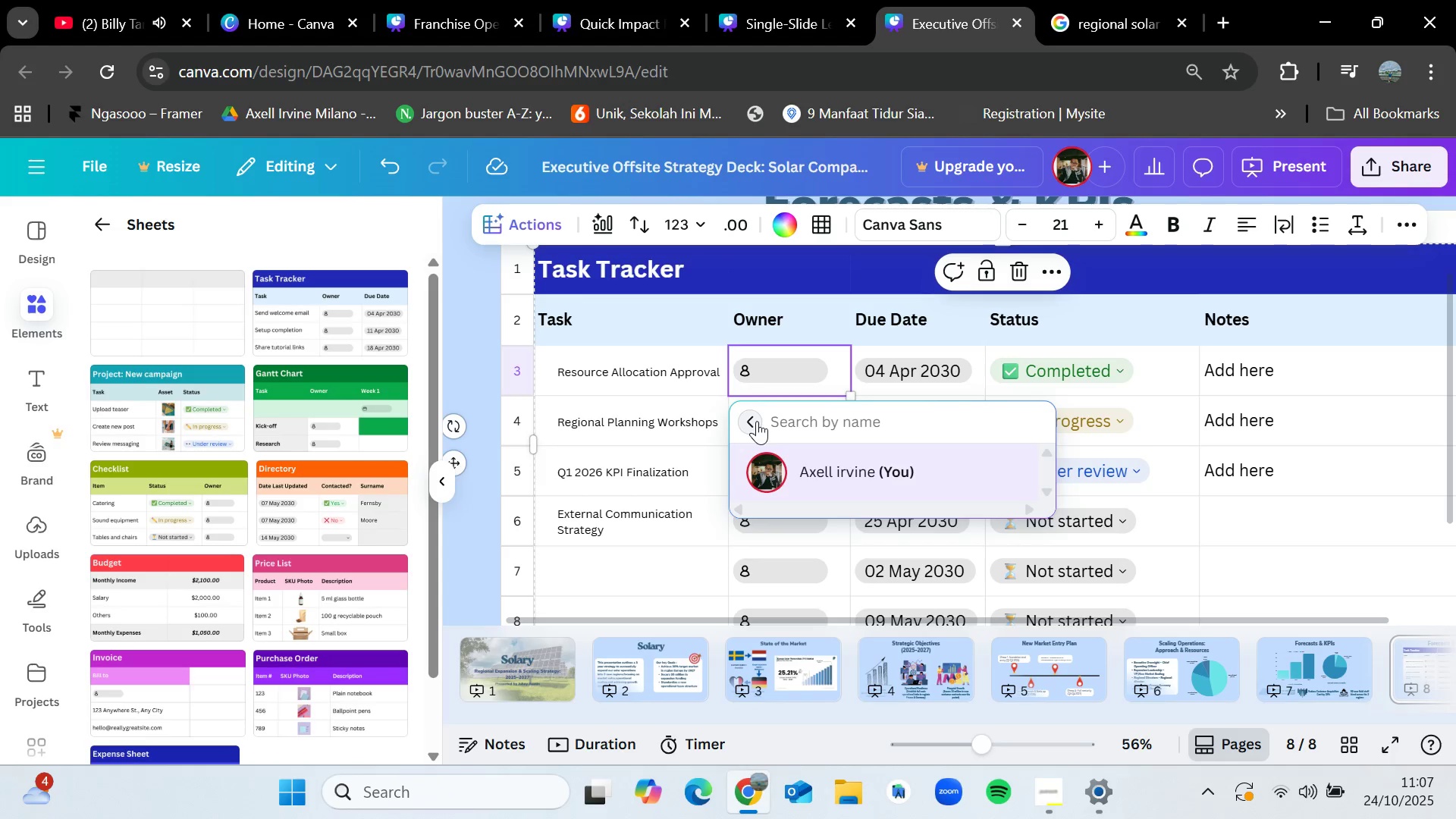 
left_click([757, 421])
 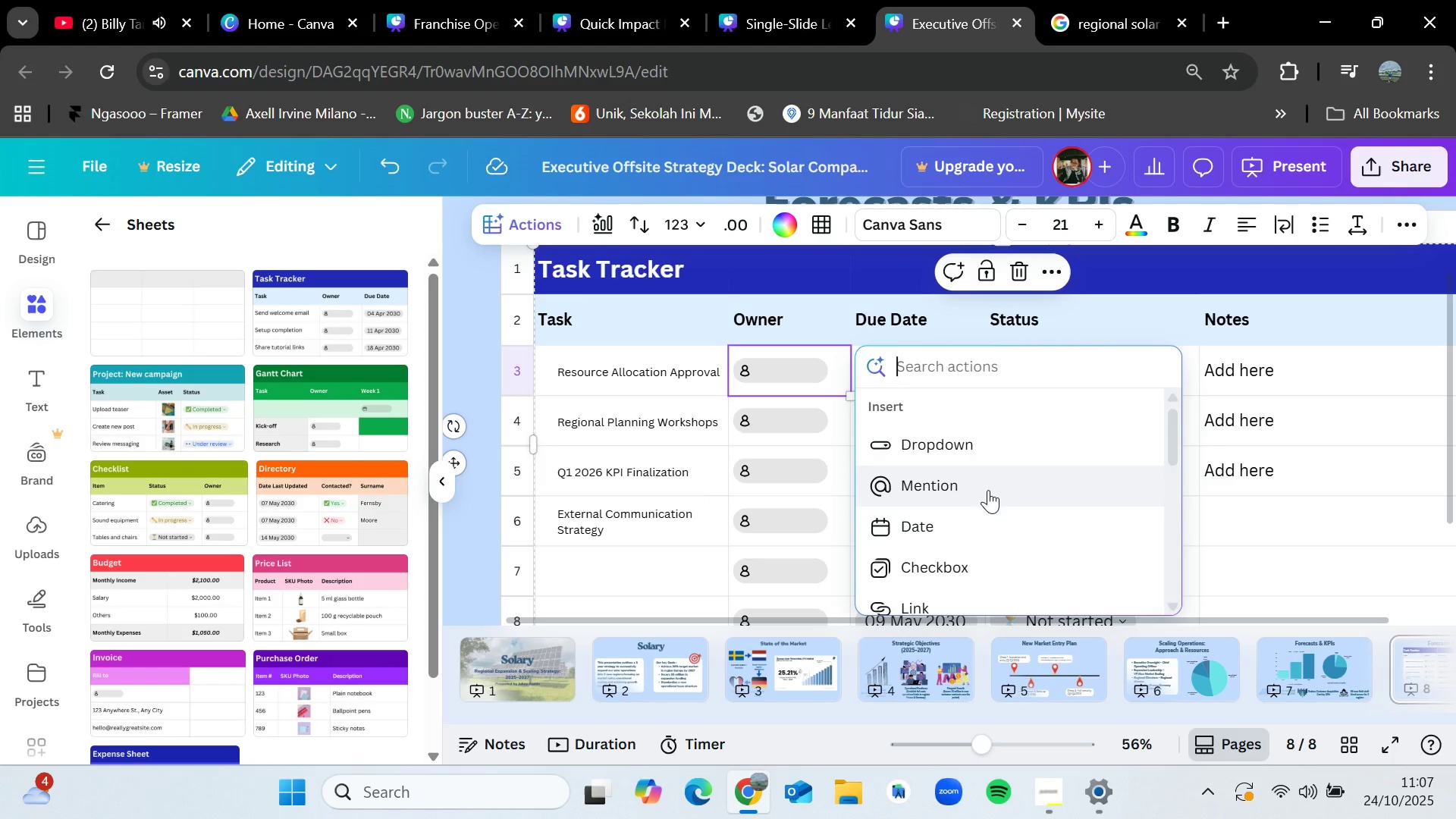 
scroll: coordinate [987, 498], scroll_direction: down, amount: 1.0
 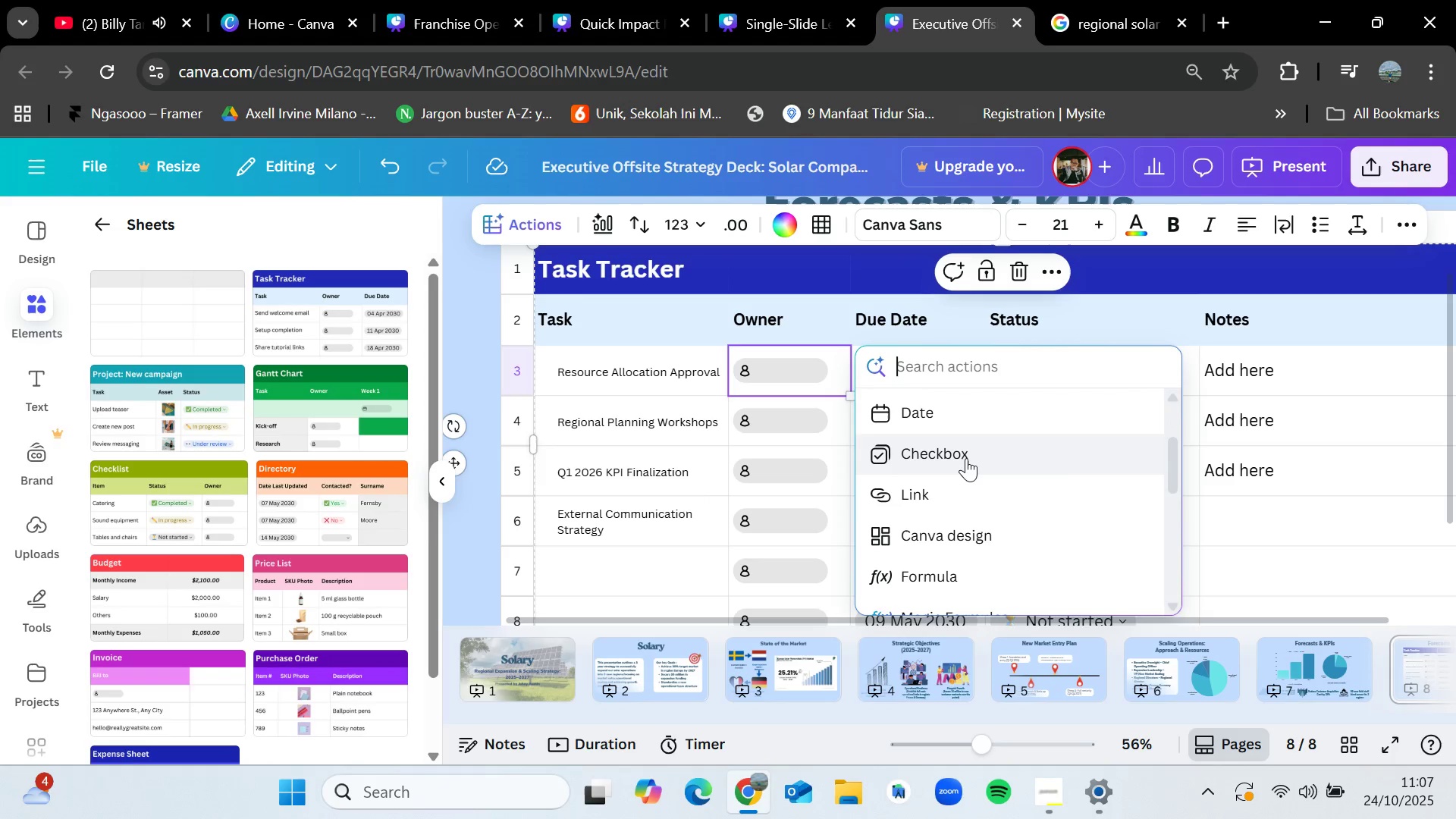 
left_click([966, 457])
 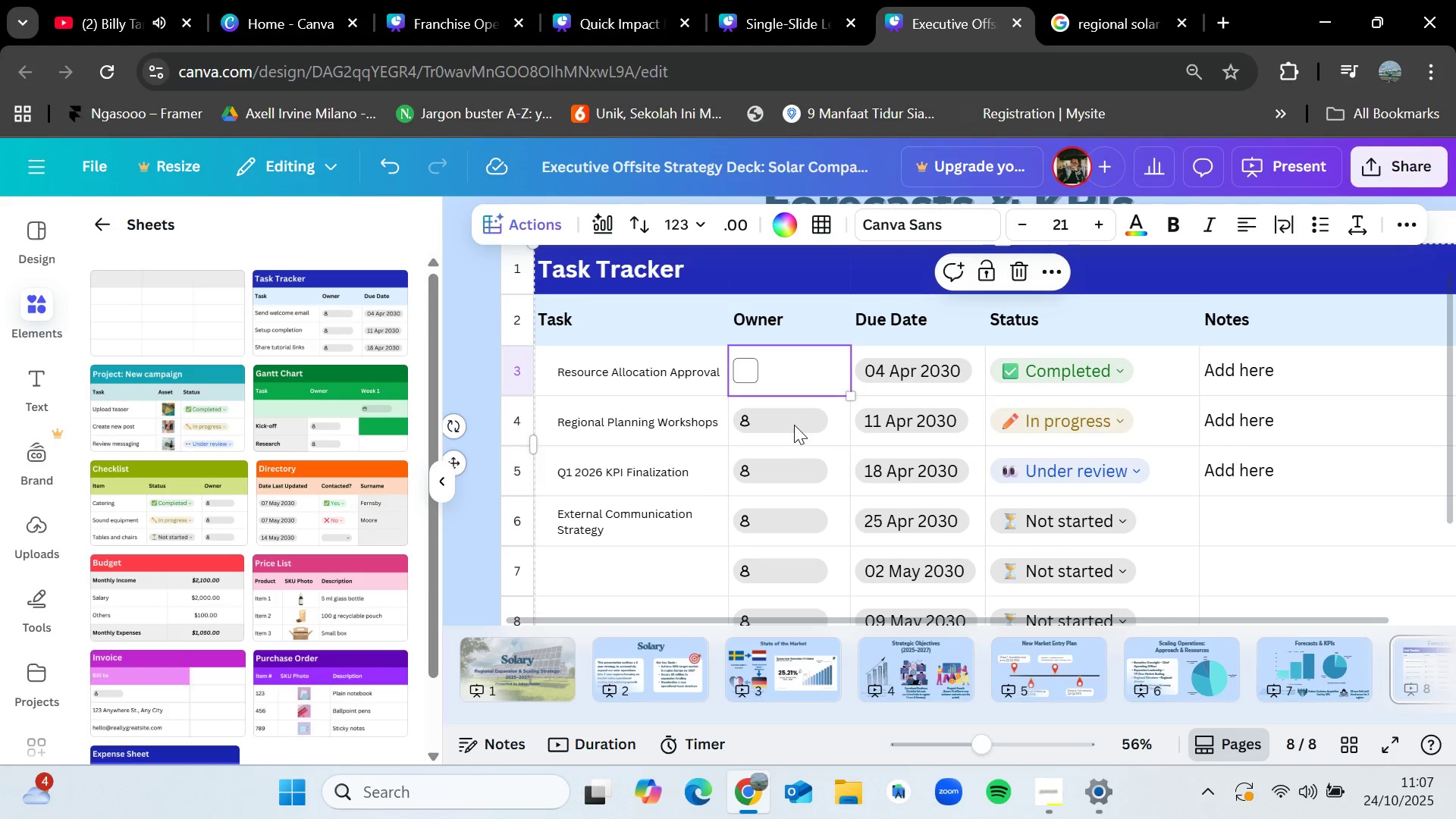 
left_click([774, 419])
 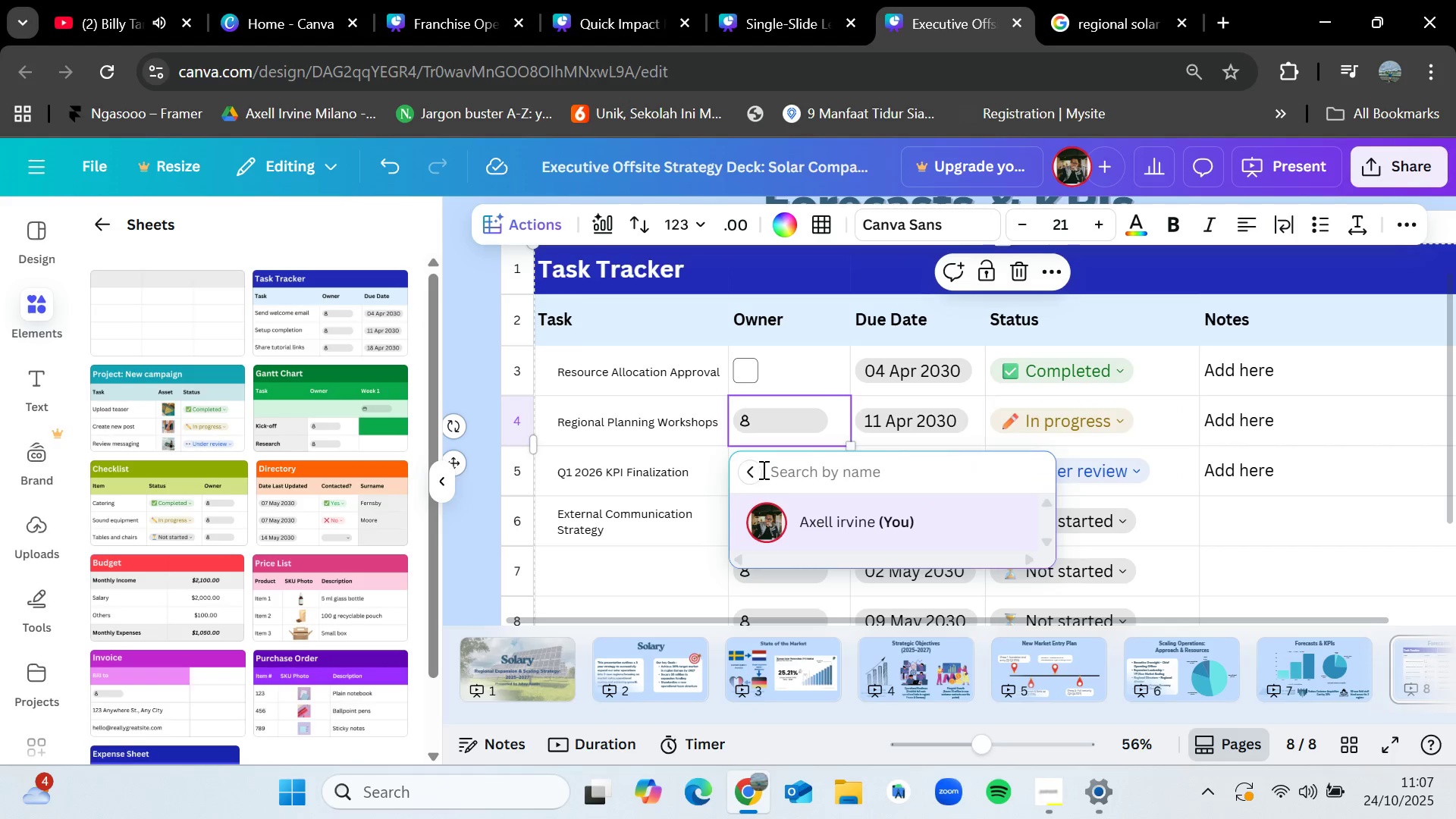 
left_click([755, 475])
 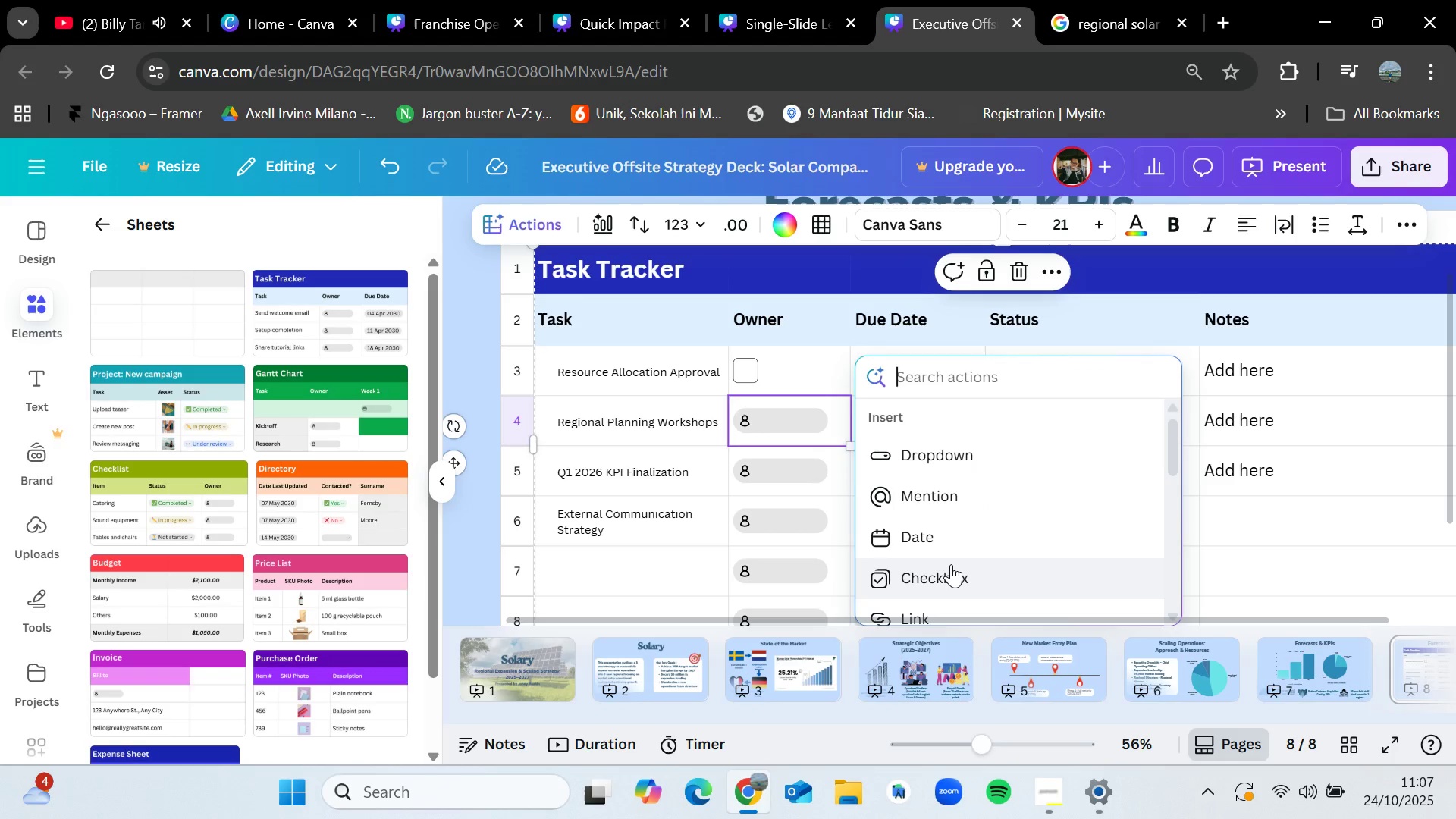 
left_click([951, 566])
 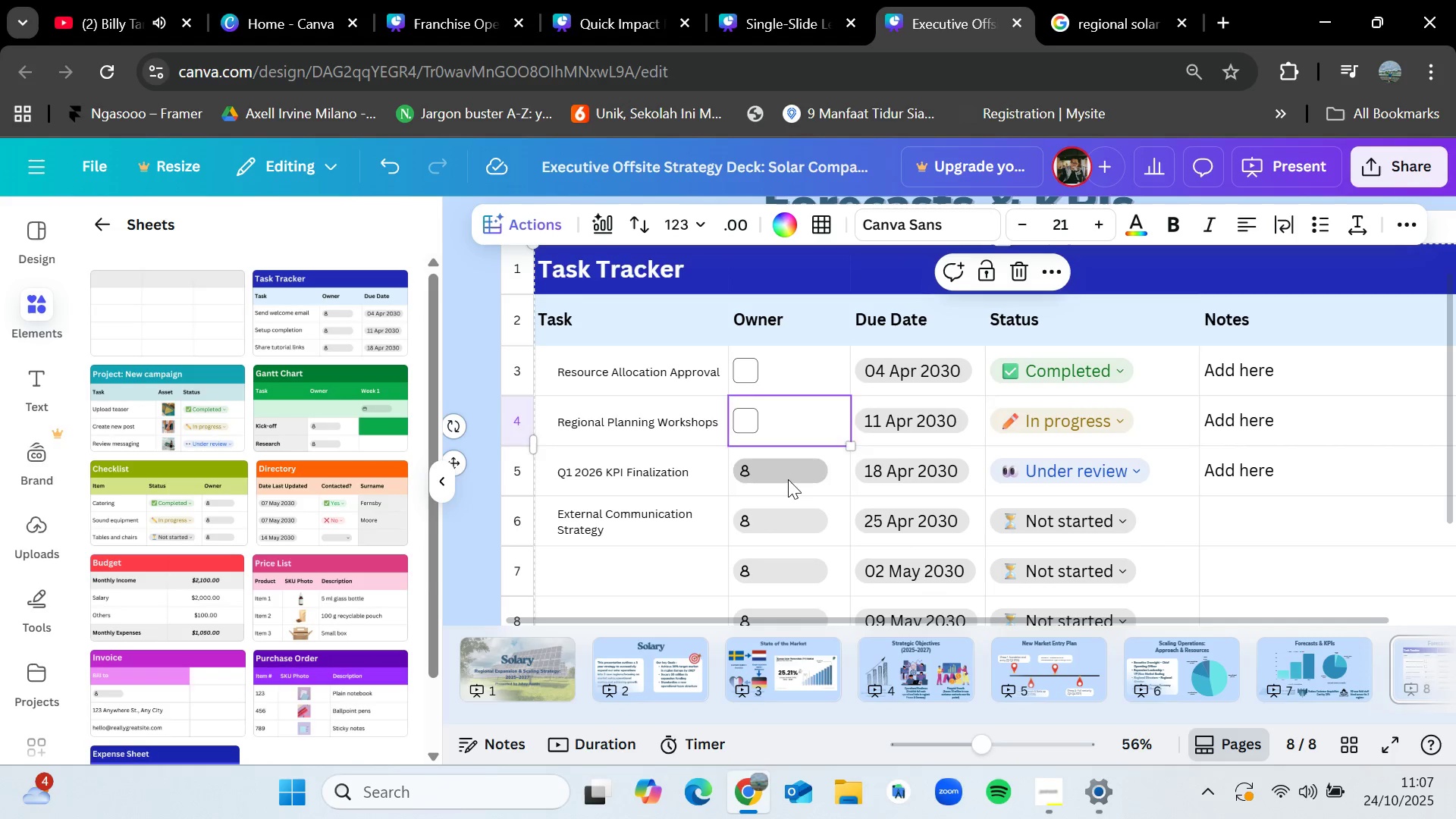 
left_click([788, 479])
 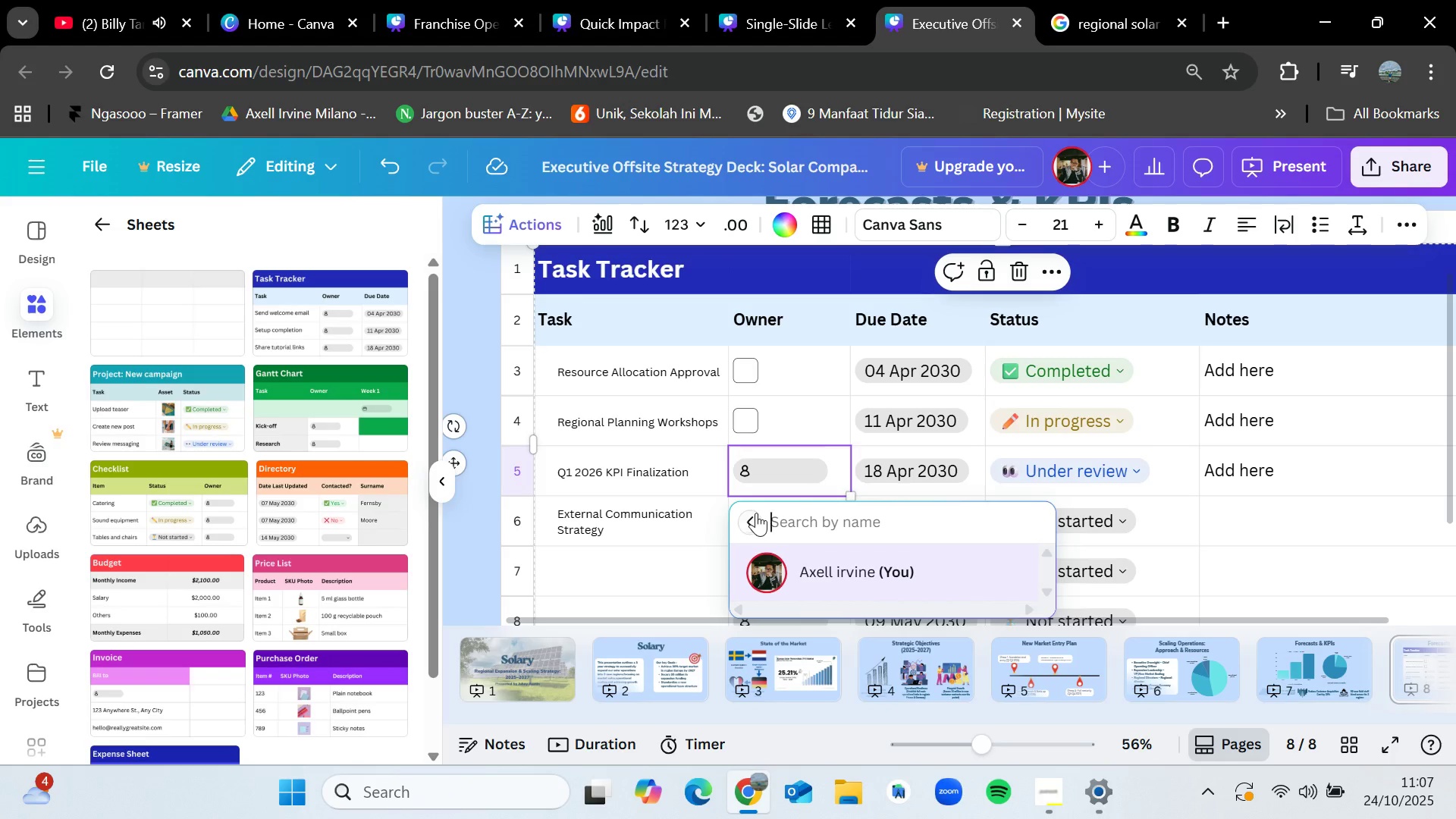 
left_click([755, 518])
 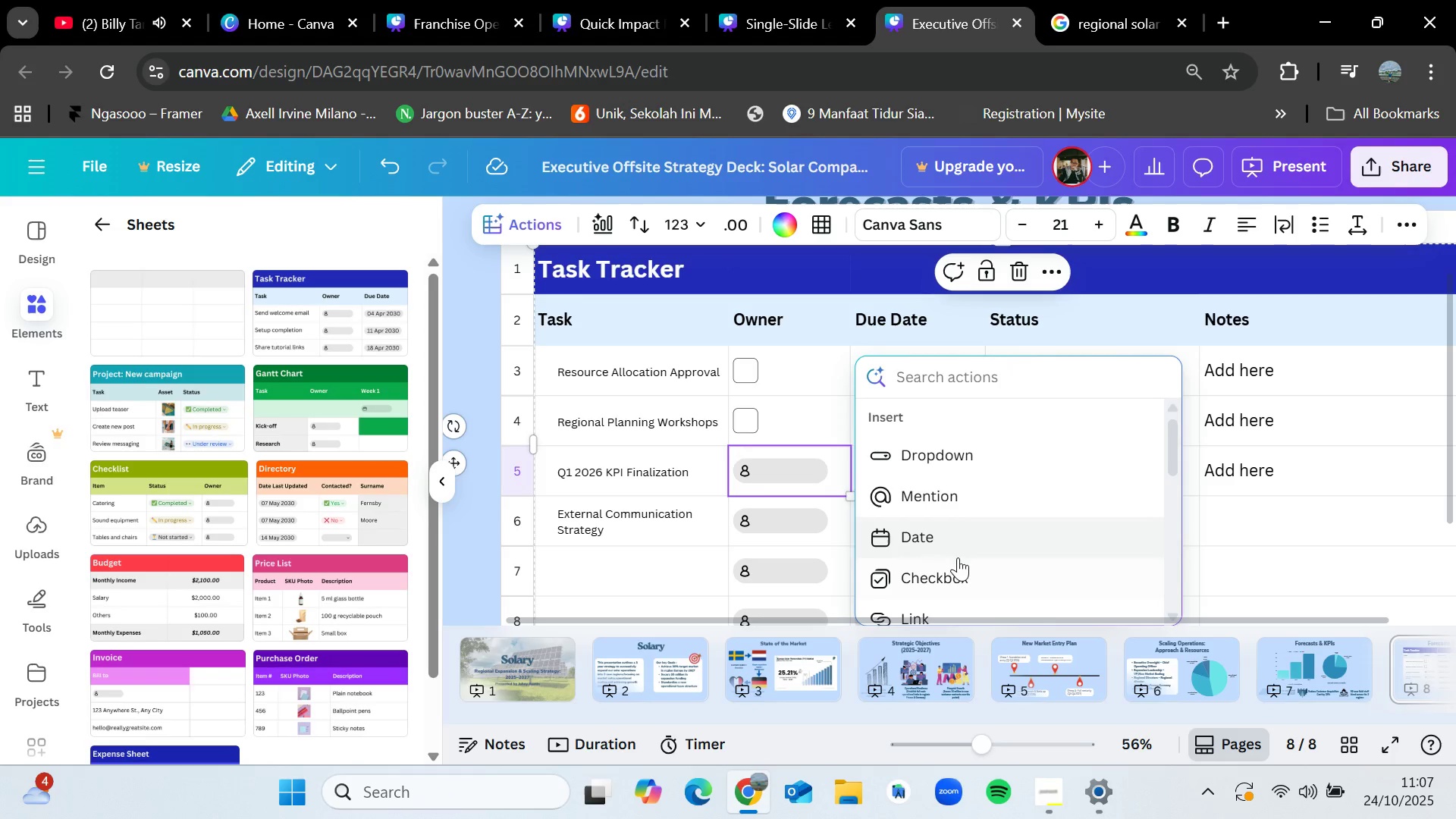 
left_click([959, 562])
 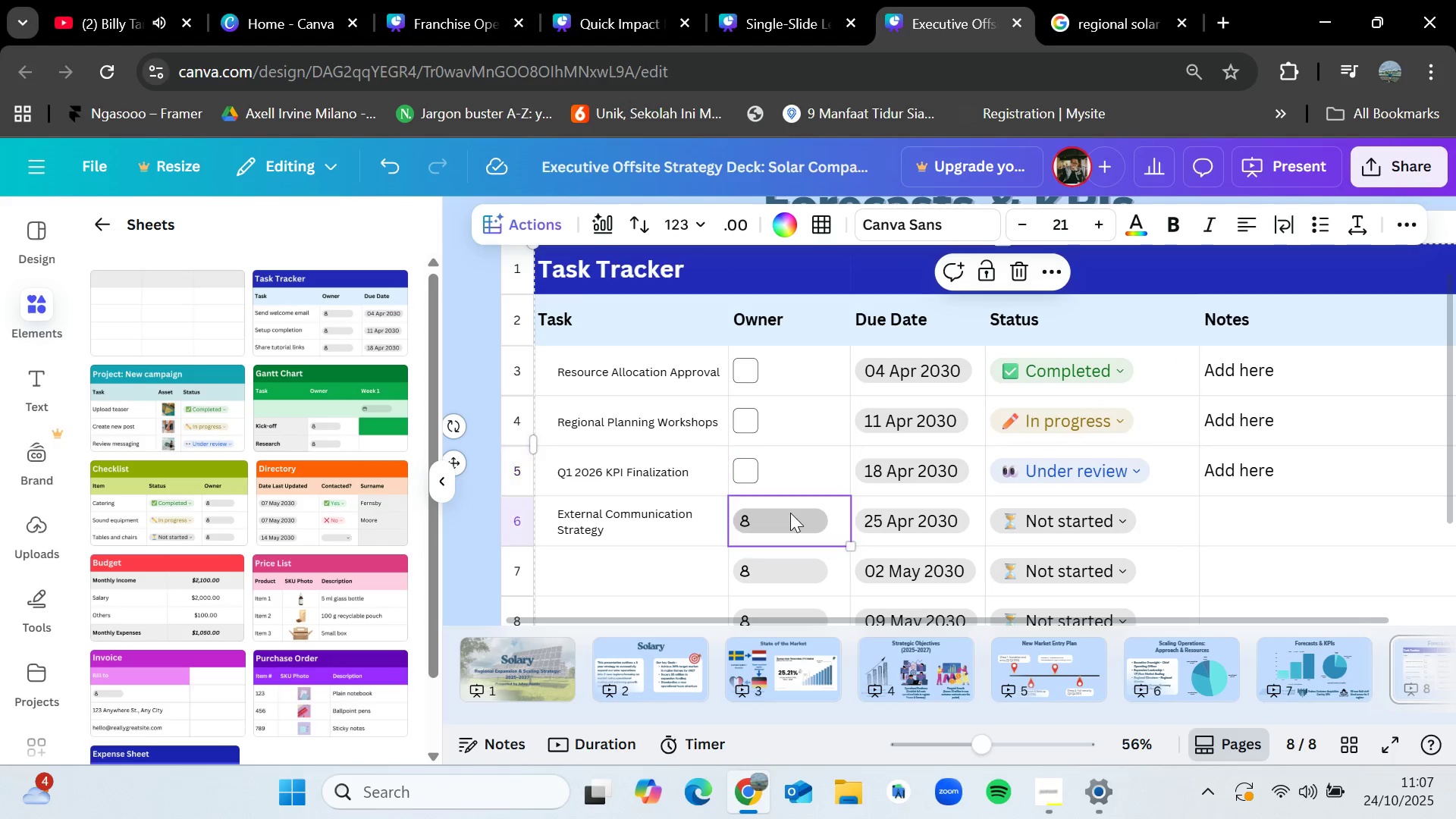 
left_click([790, 513])
 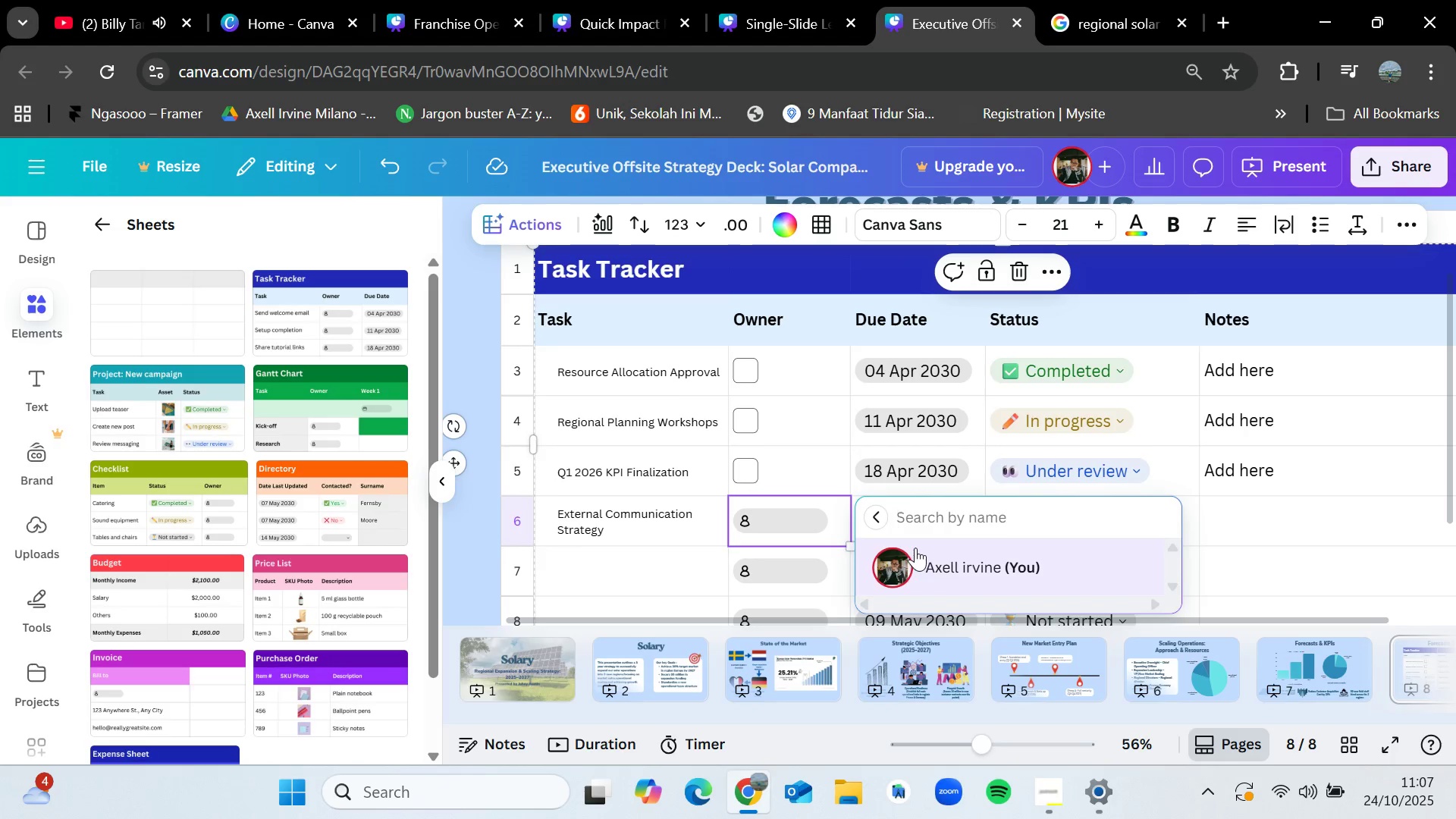 
scroll: coordinate [917, 548], scroll_direction: down, amount: 2.0
 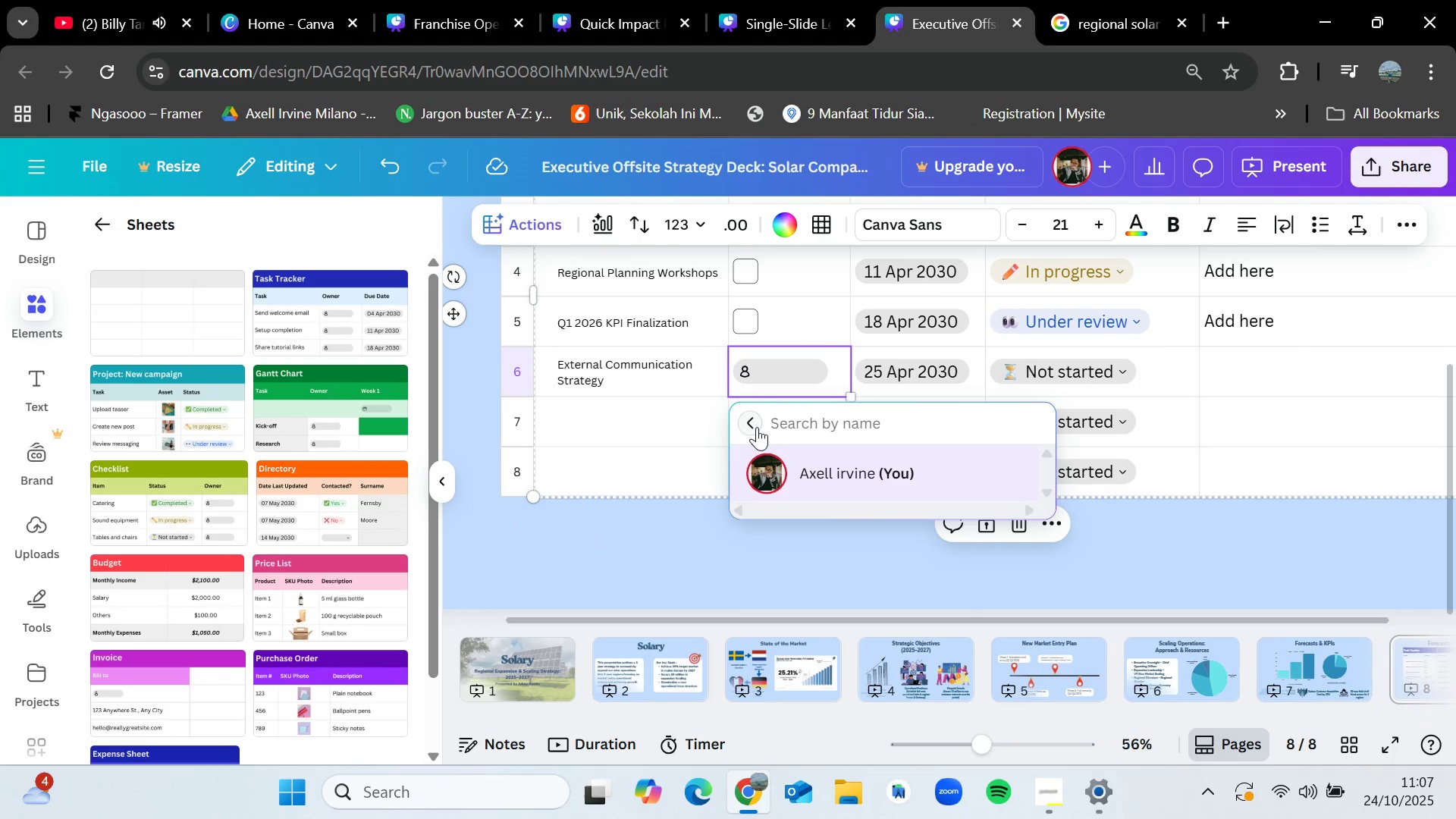 
left_click([753, 425])
 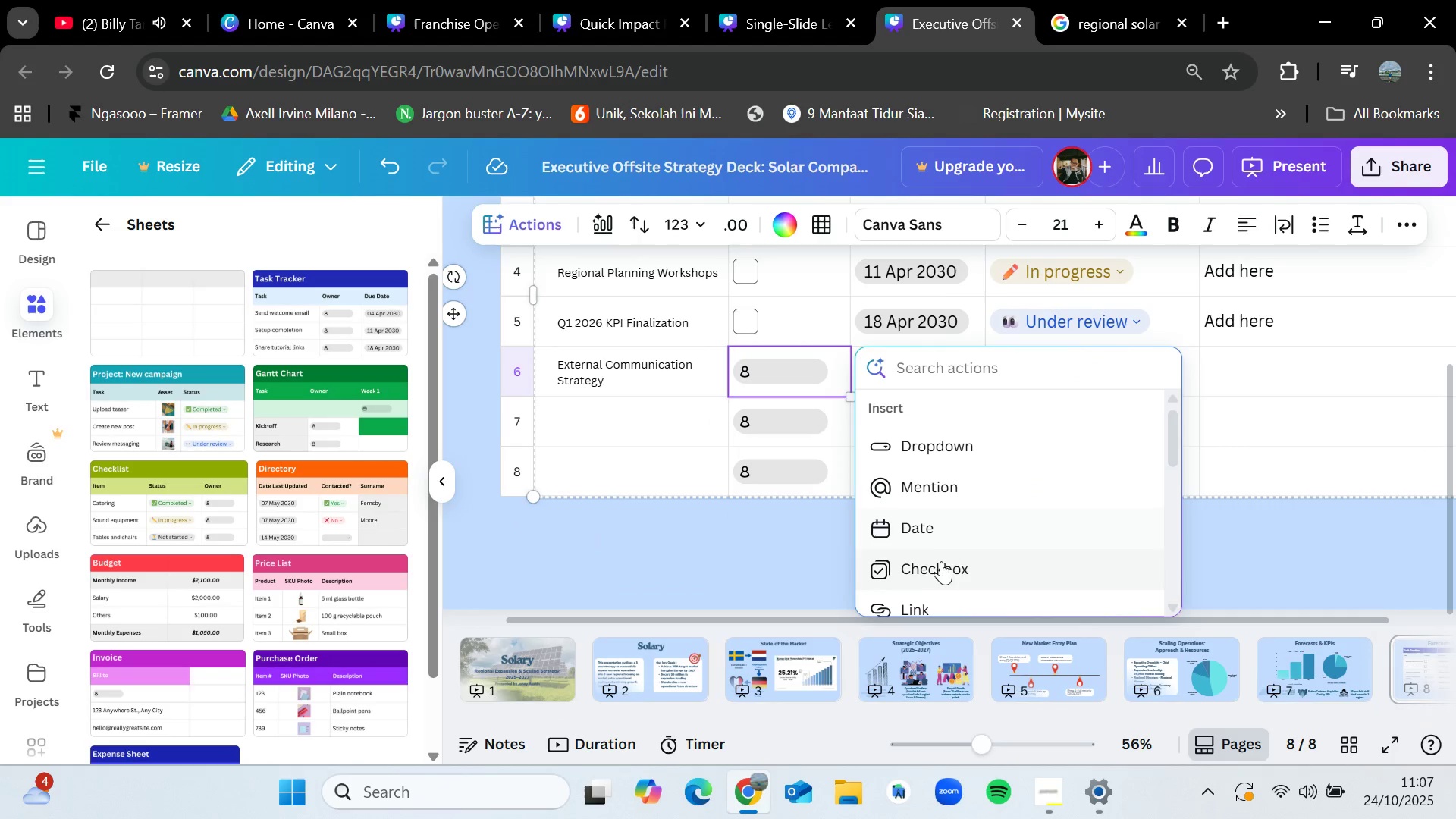 
left_click([942, 564])
 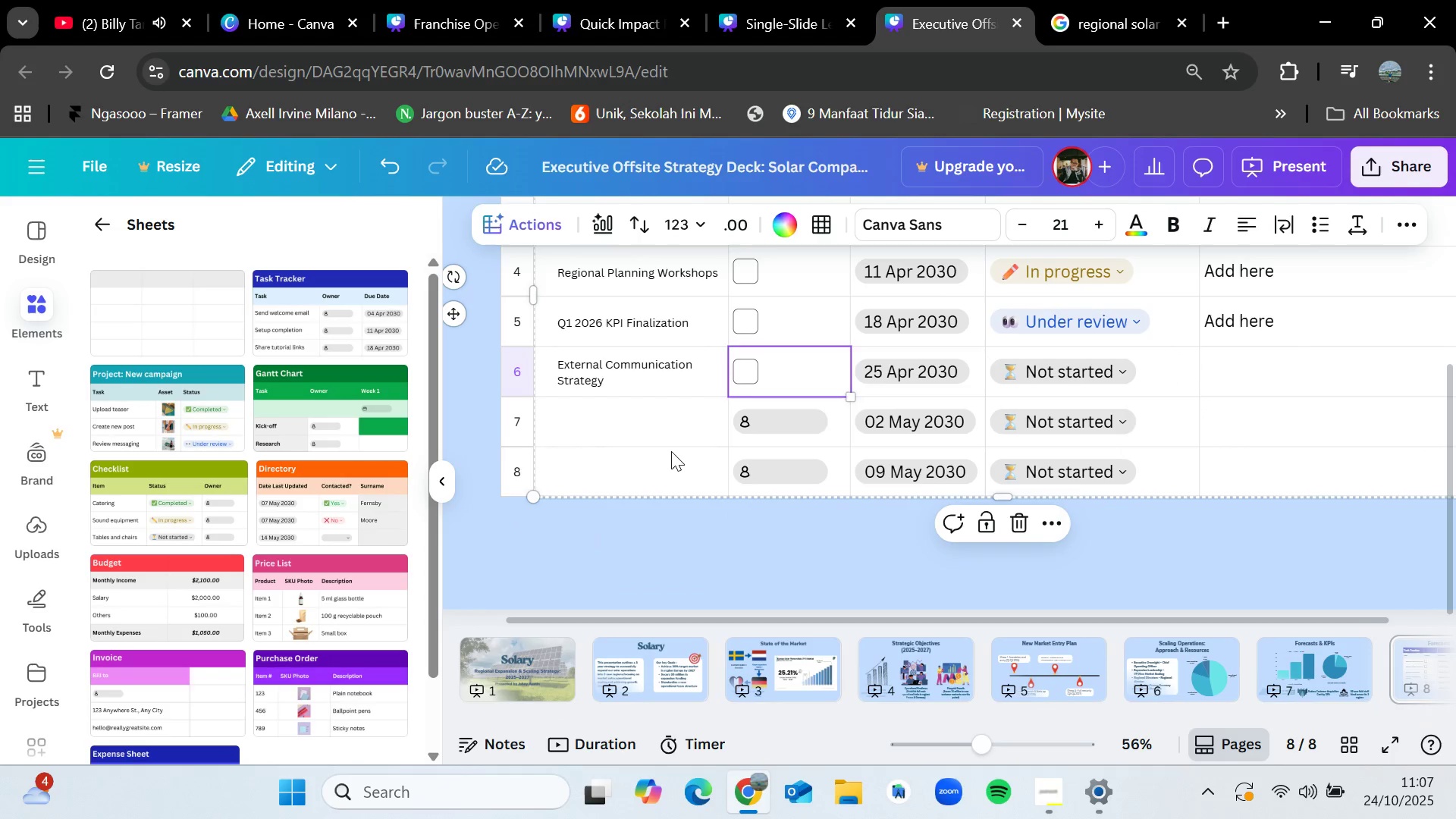 
left_click([669, 451])
 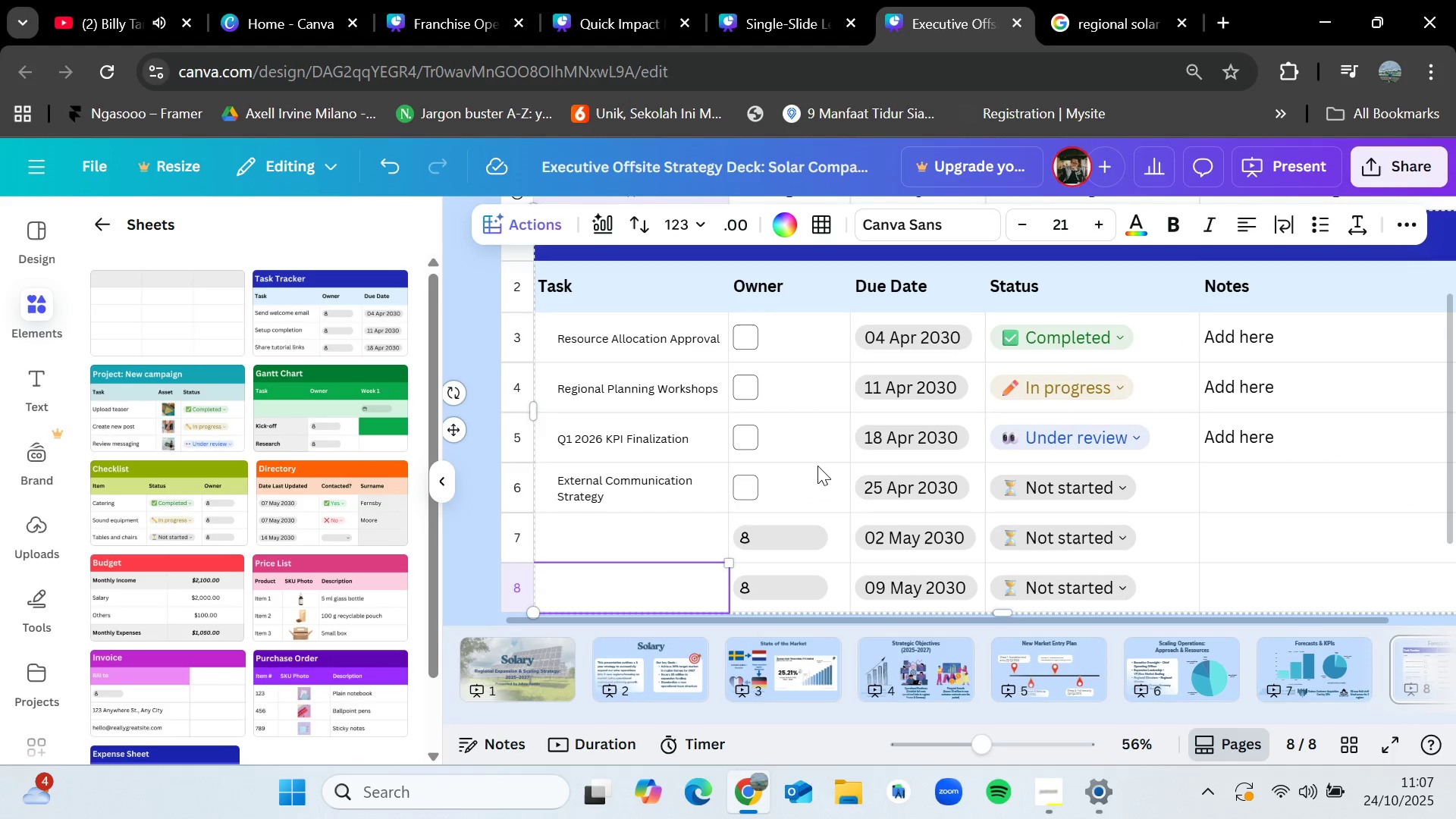 
scroll: coordinate [817, 466], scroll_direction: up, amount: 1.0
 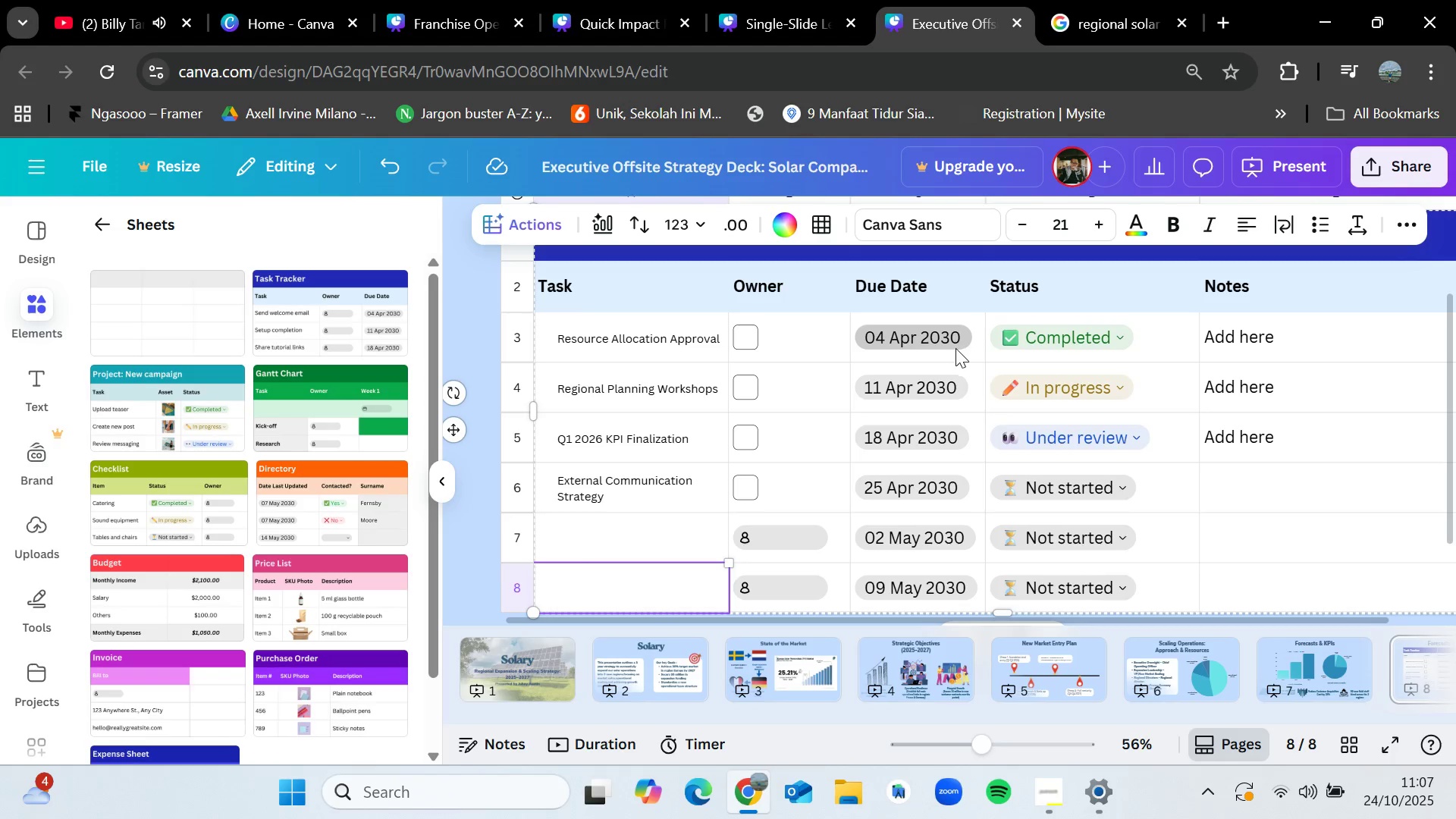 
wait(5.33)
 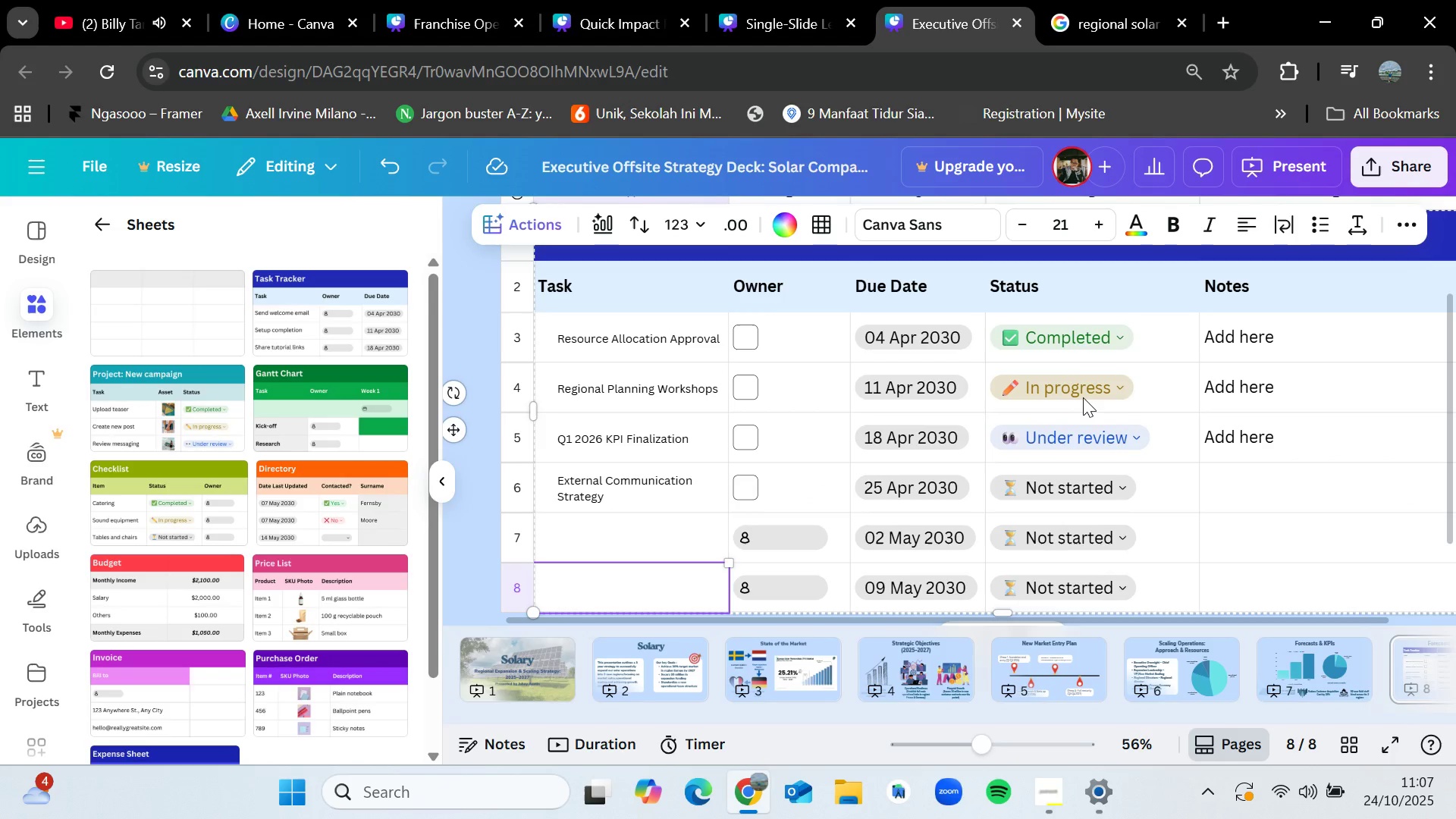 
double_click([777, 293])
 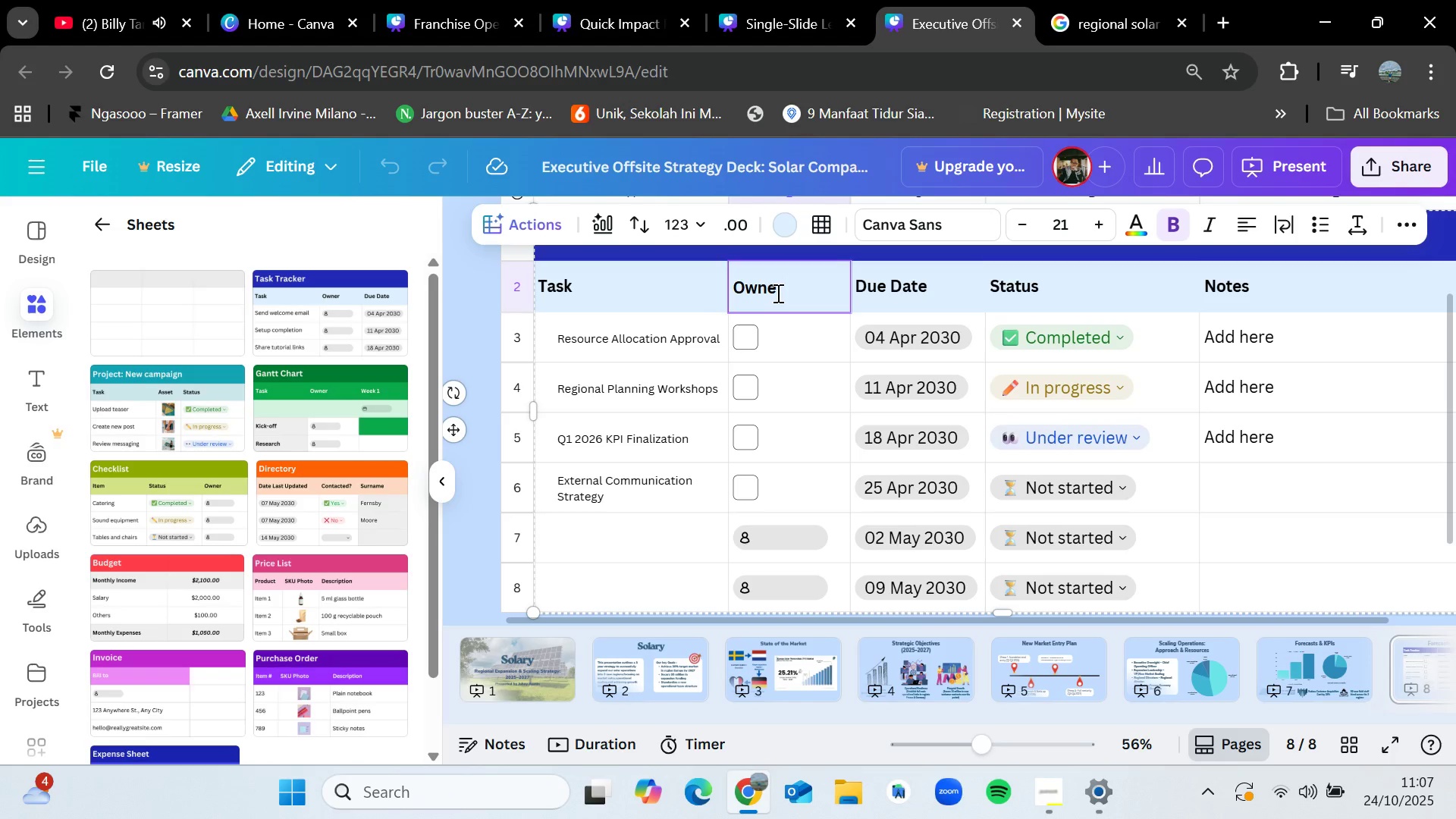 
key(Backspace)
key(Backspace)
key(Backspace)
key(Backspace)
key(Backspace)
type(Checklist)
 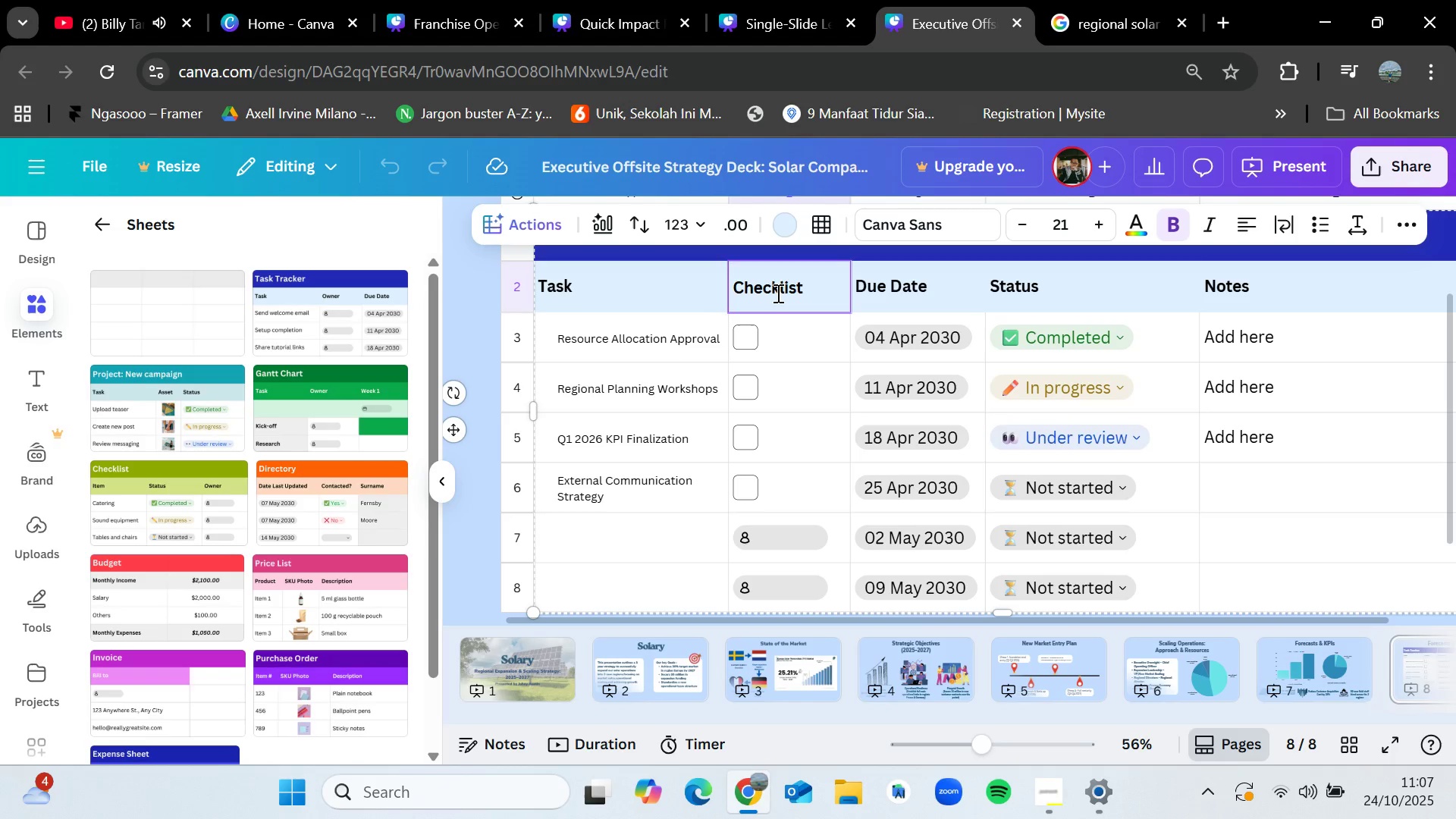 
wait(5.33)
 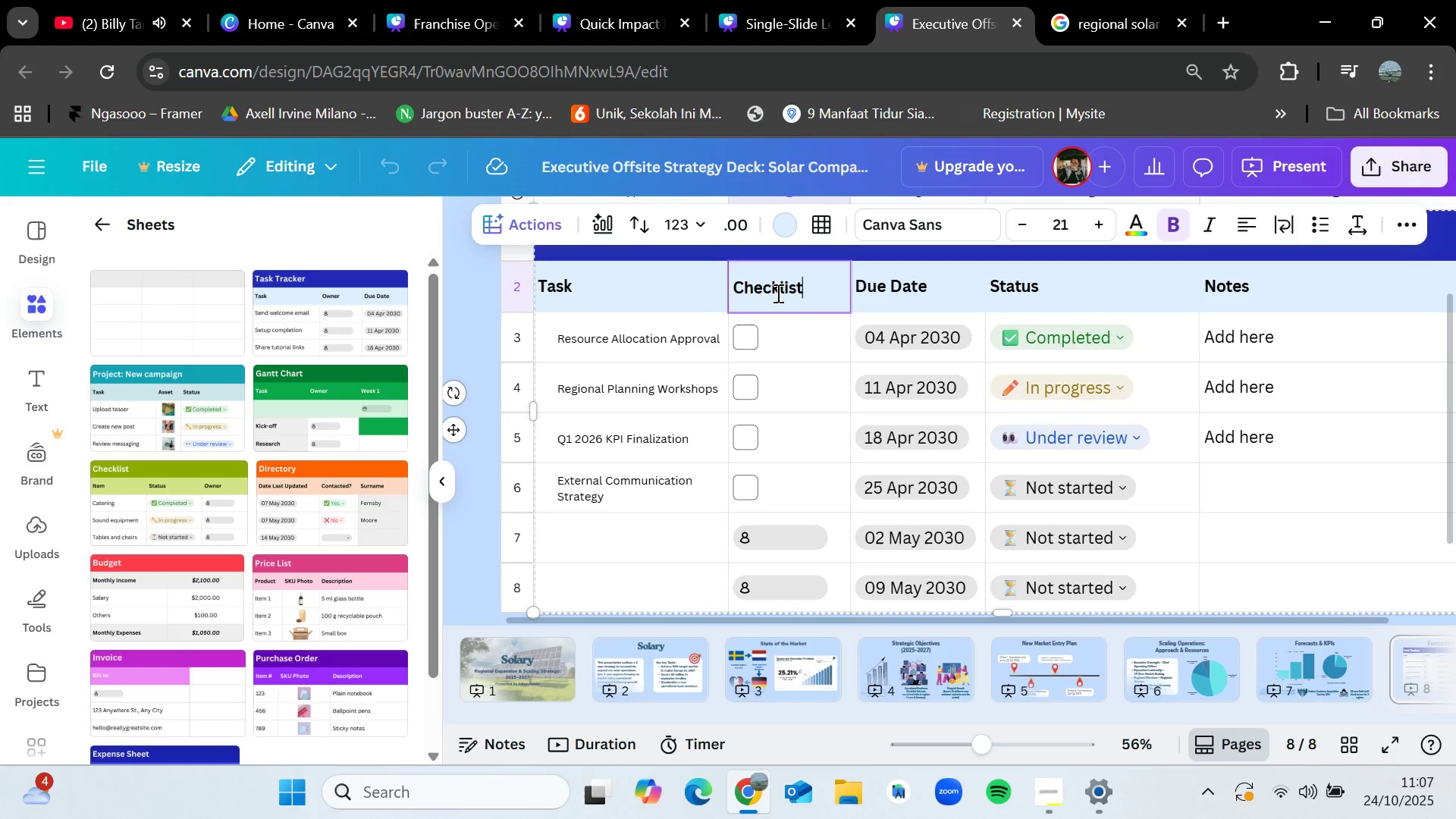 
double_click([924, 344])
 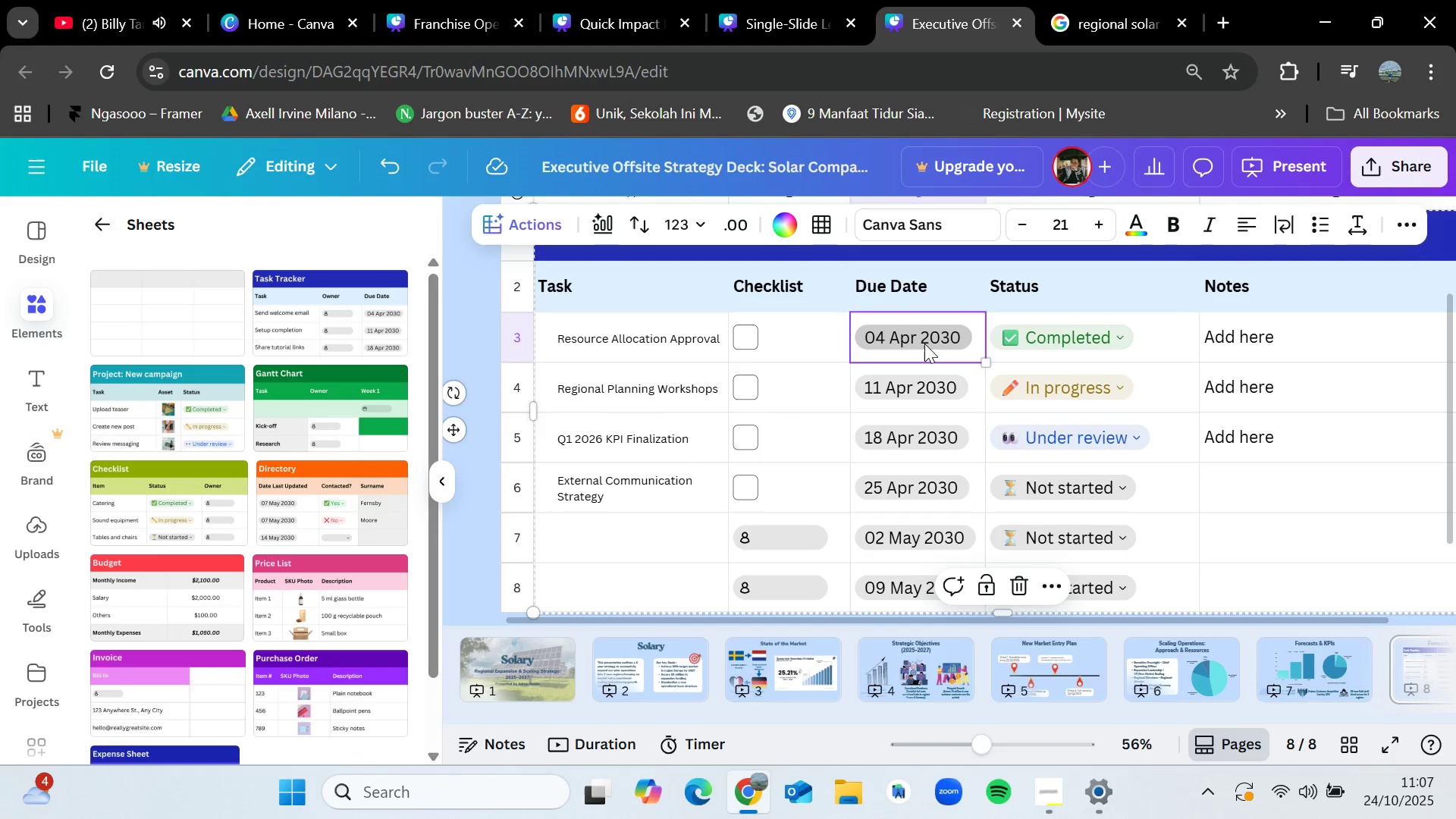 
double_click([924, 344])
 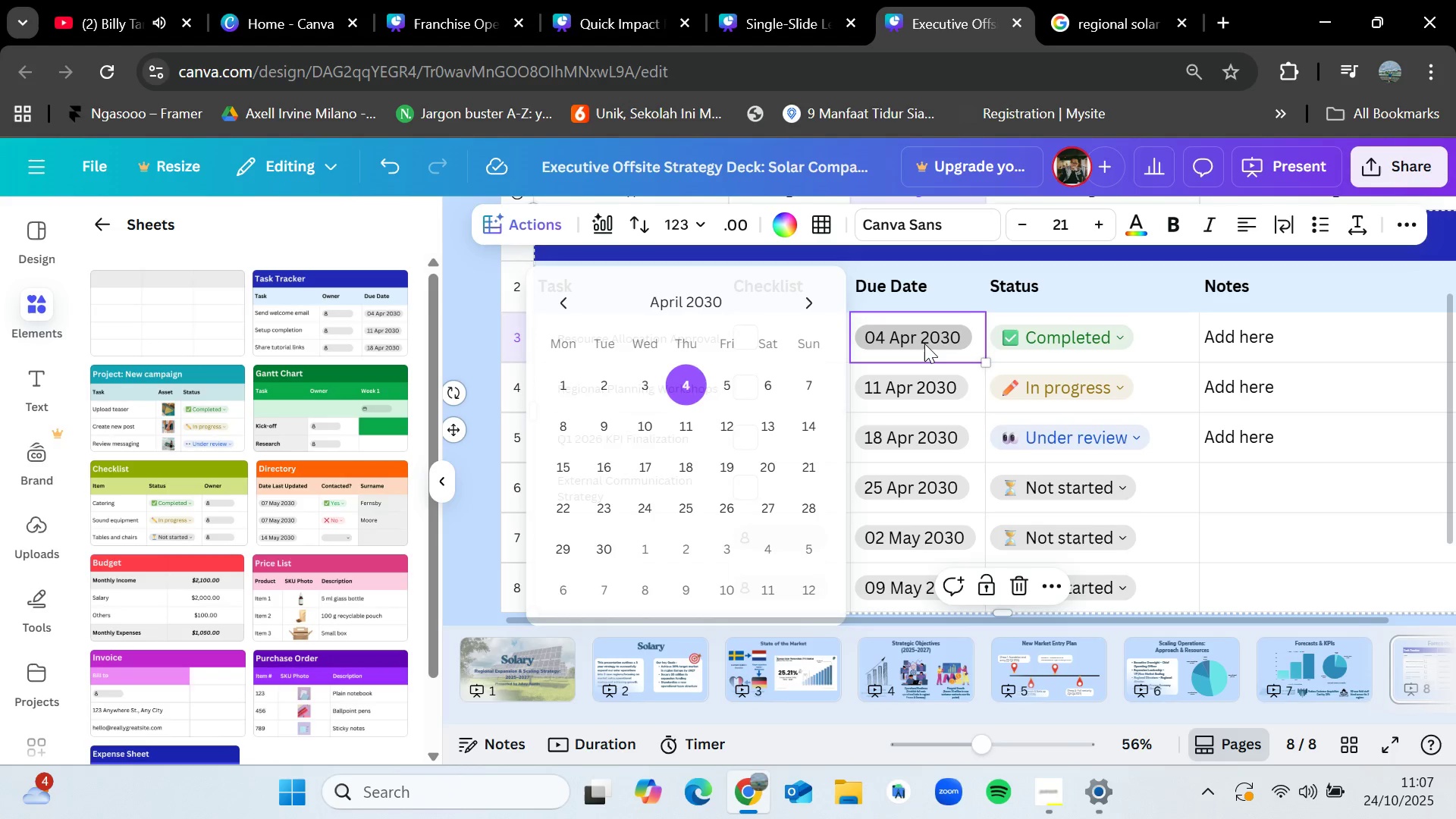 
left_click([924, 344])
 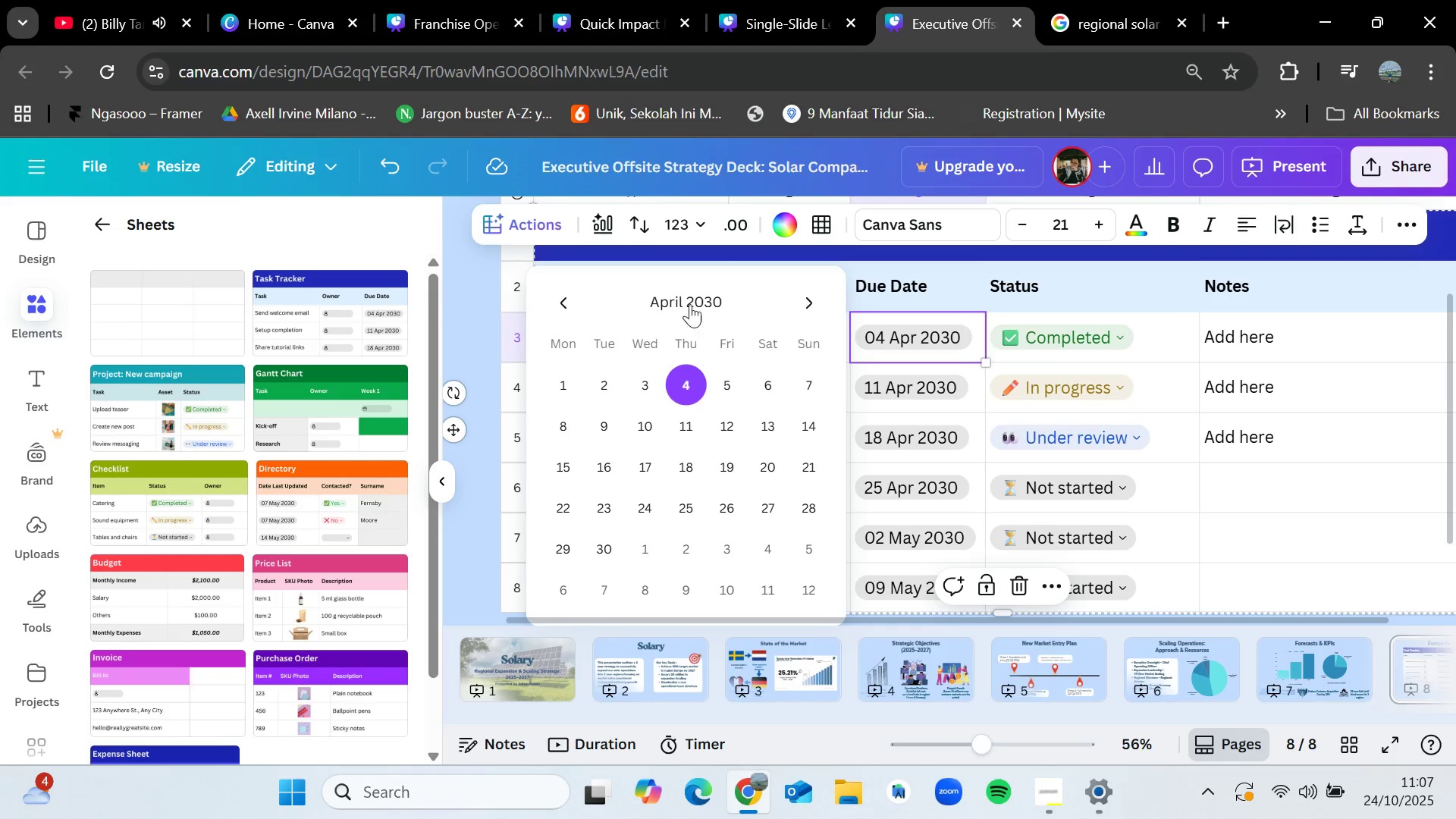 
double_click([567, 302])
 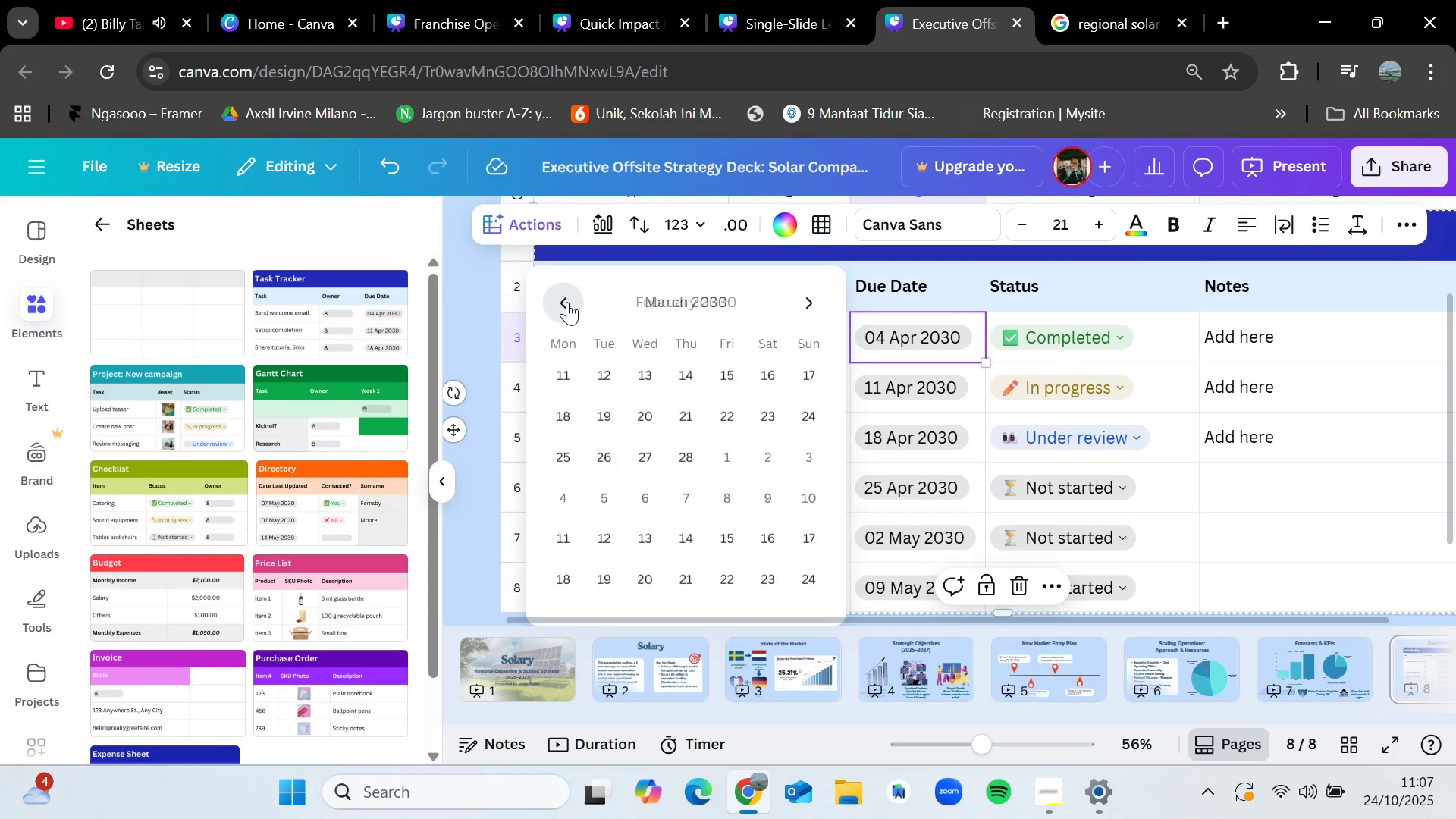 
triple_click([567, 302])
 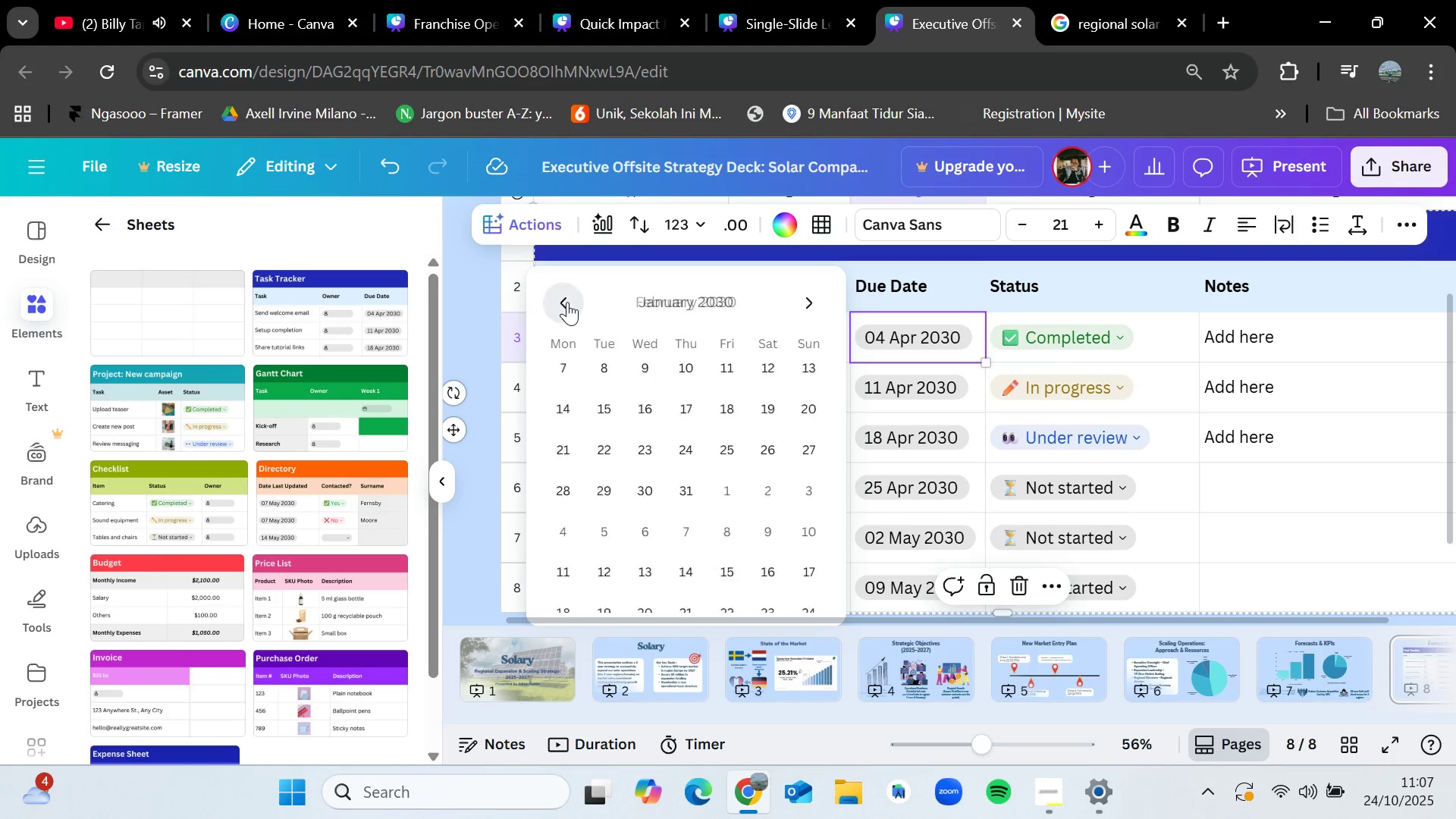 
triple_click([567, 302])
 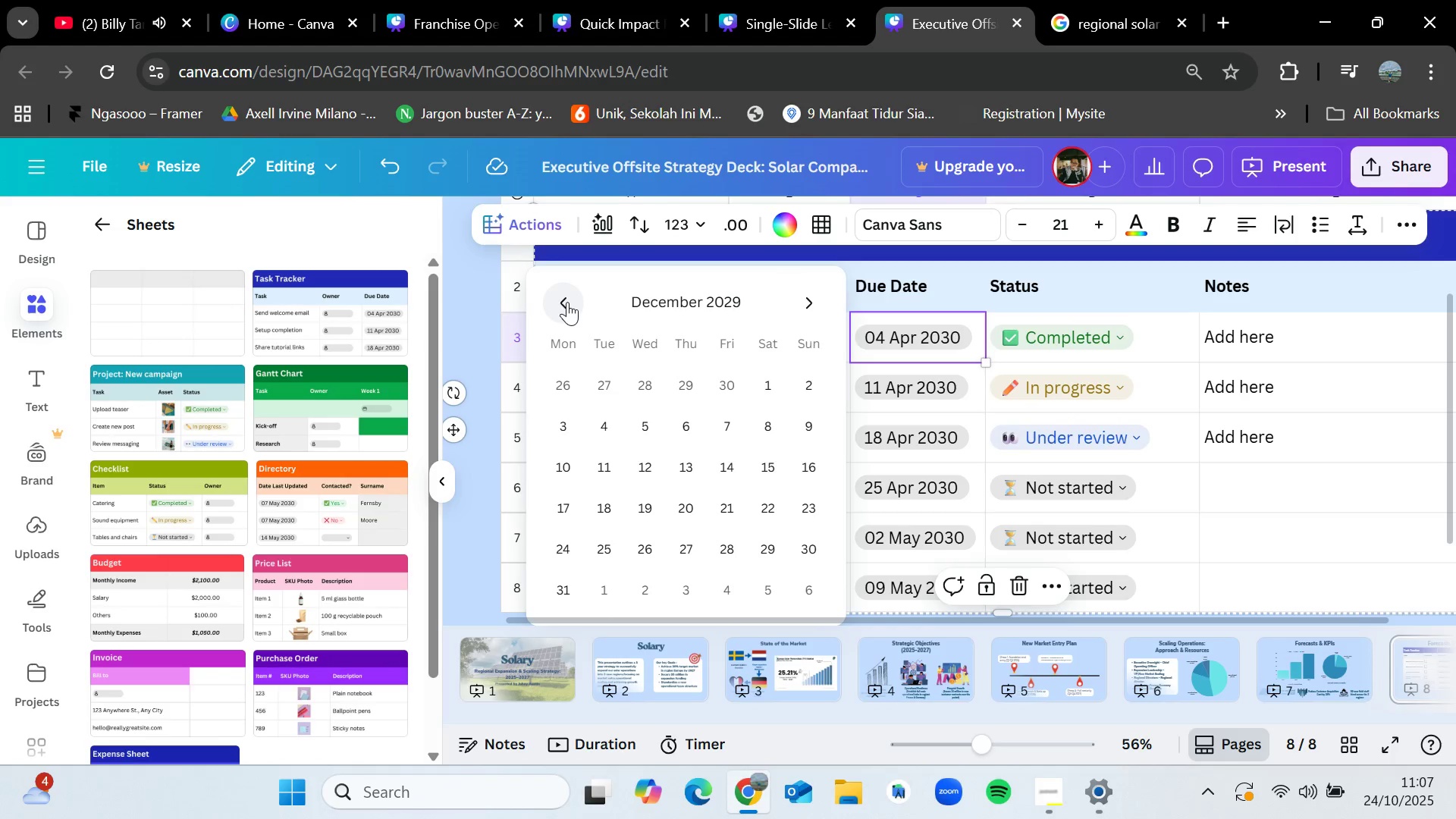 
left_click([567, 302])
 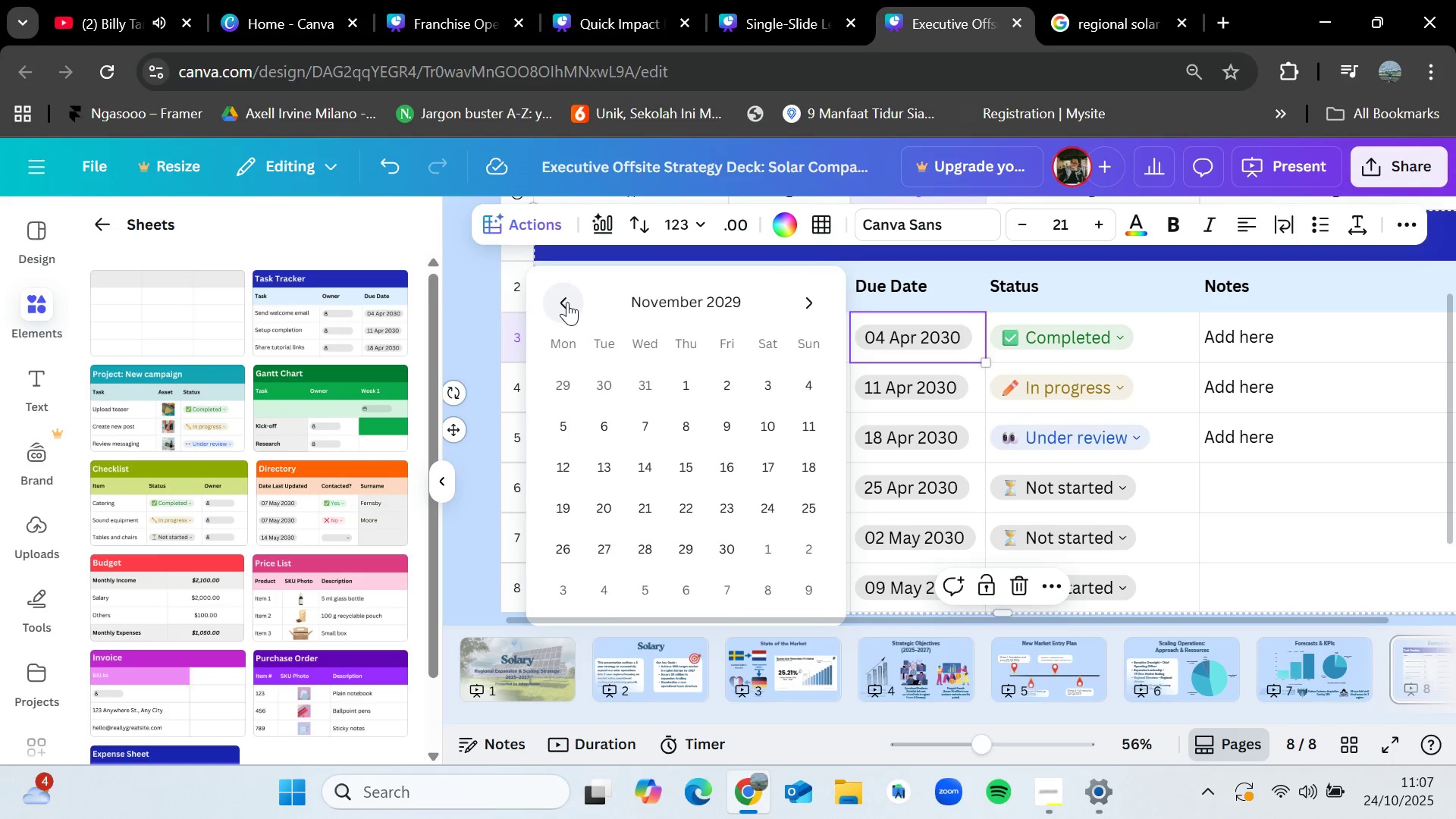 
left_click([567, 302])
 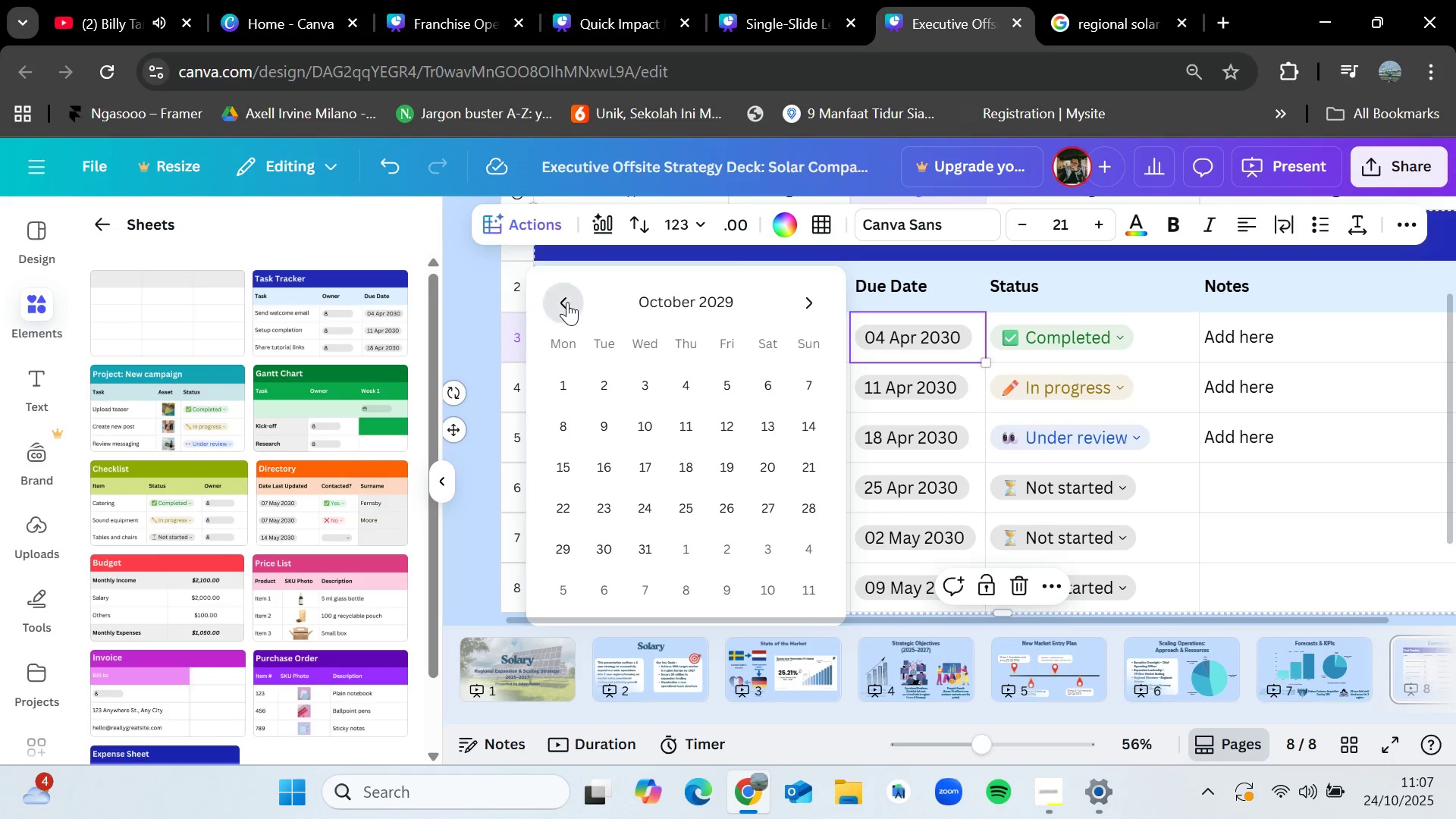 
double_click([567, 302])
 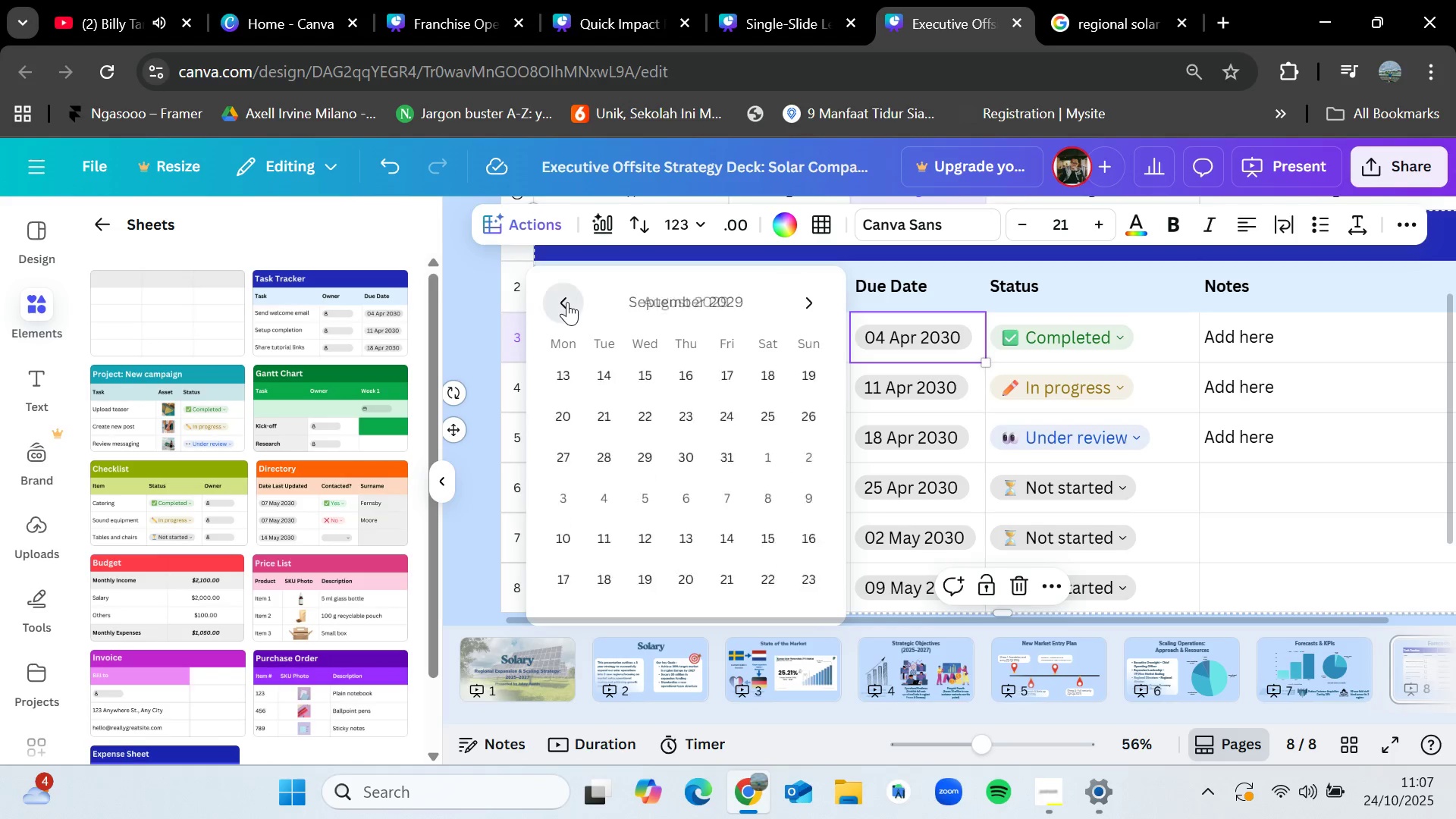 
triple_click([567, 302])
 